 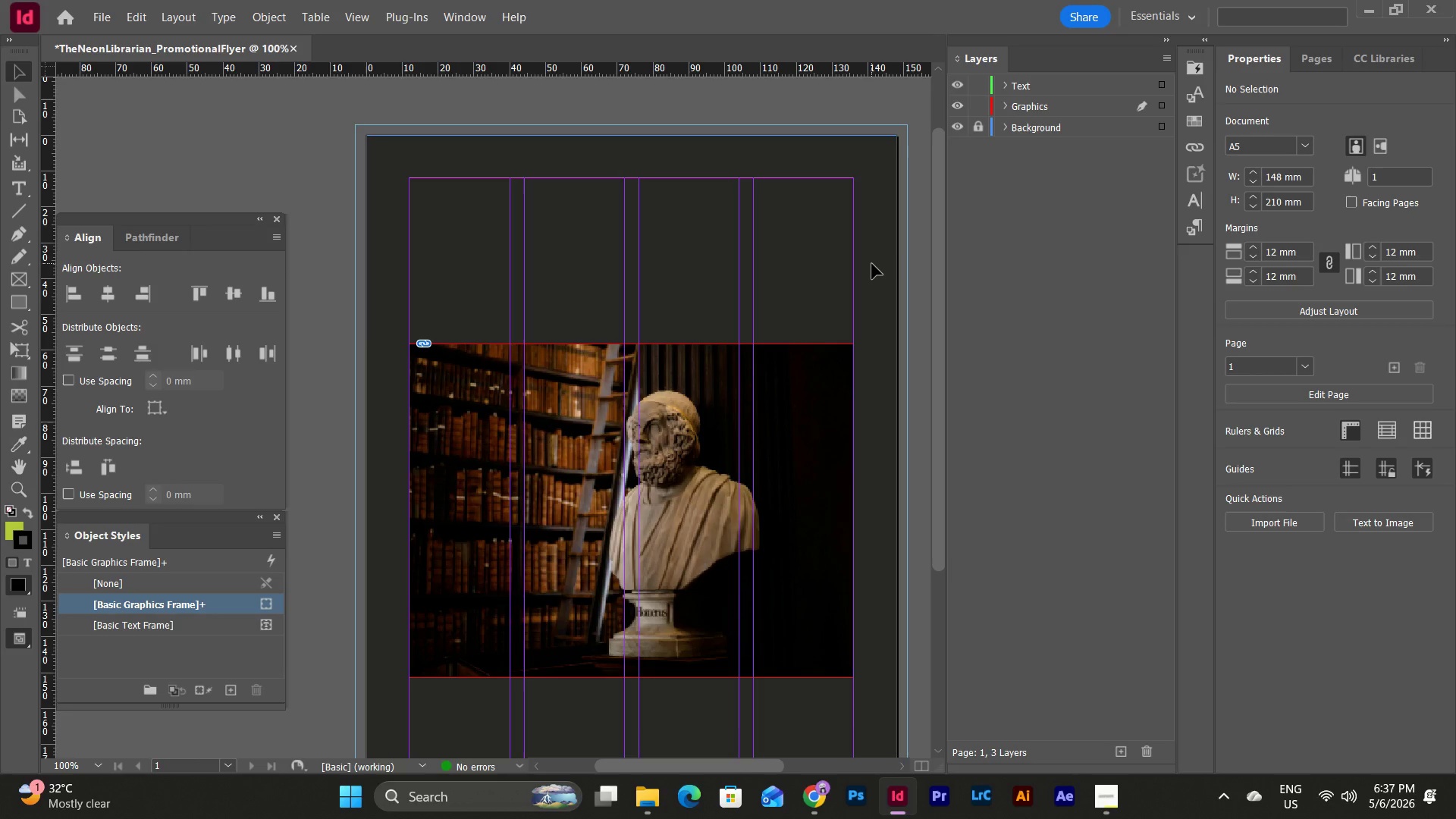 
key(W)
 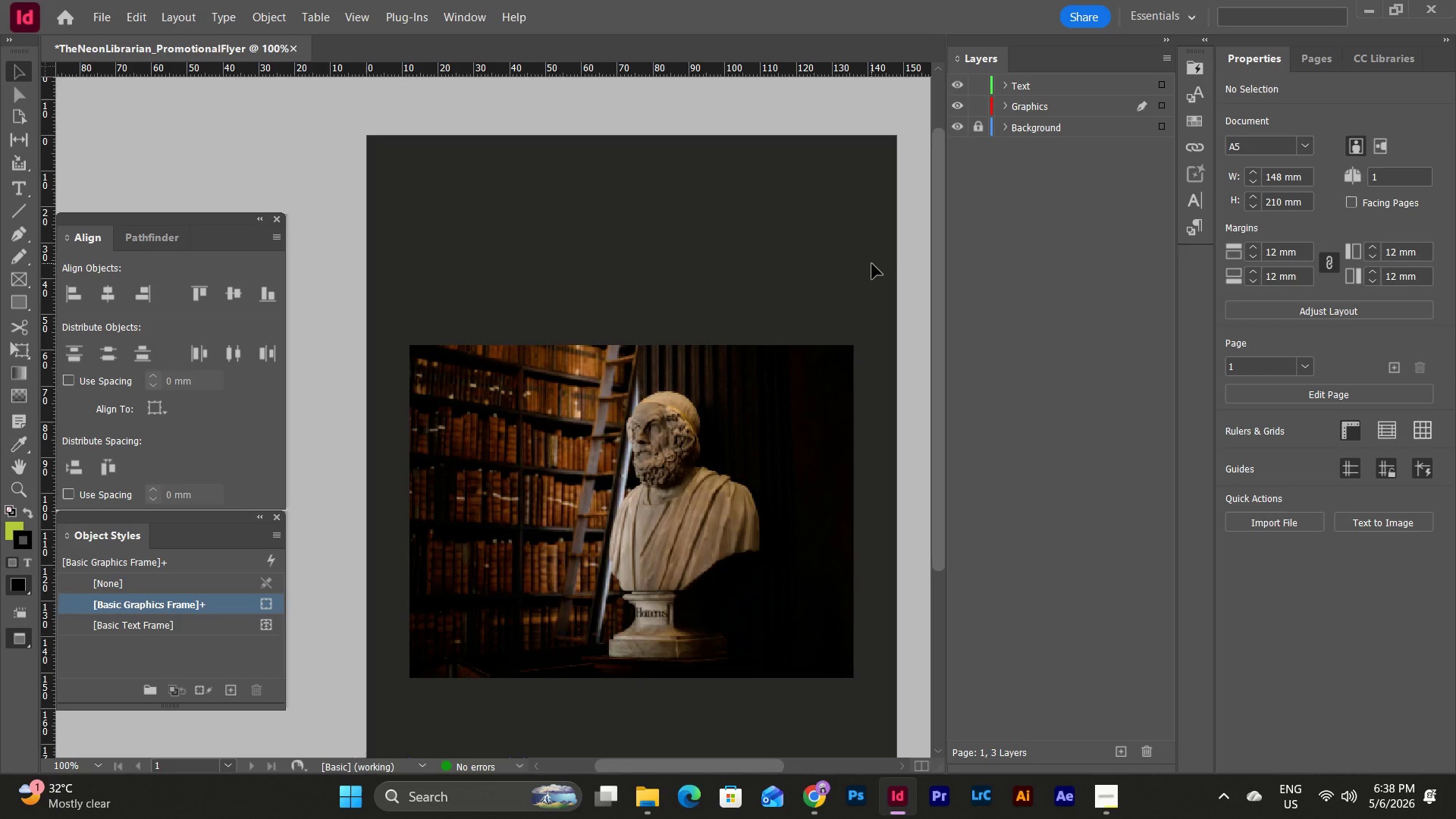 
scroll: coordinate [872, 264], scroll_direction: down, amount: 1.0
 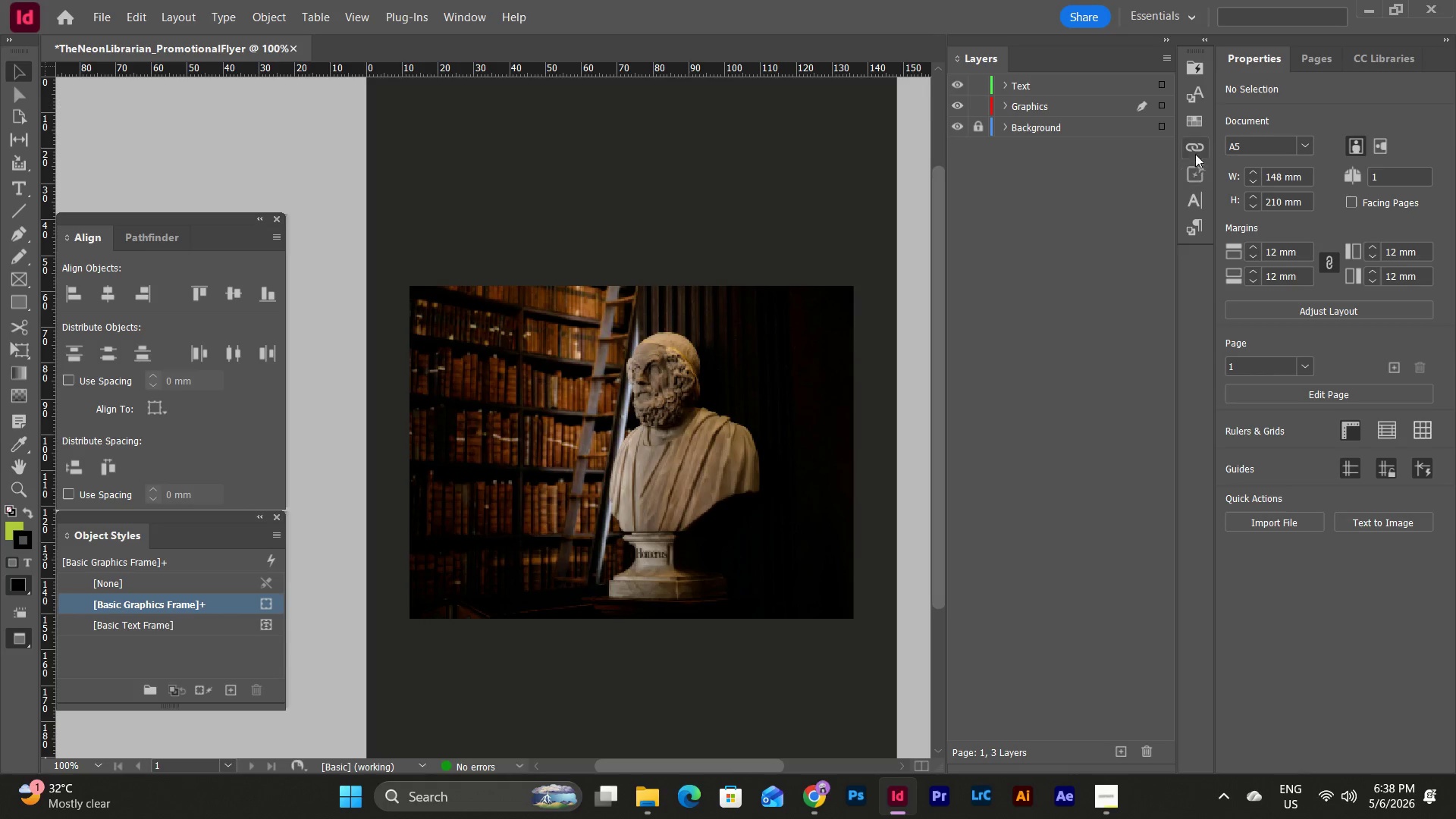 
left_click([1193, 121])
 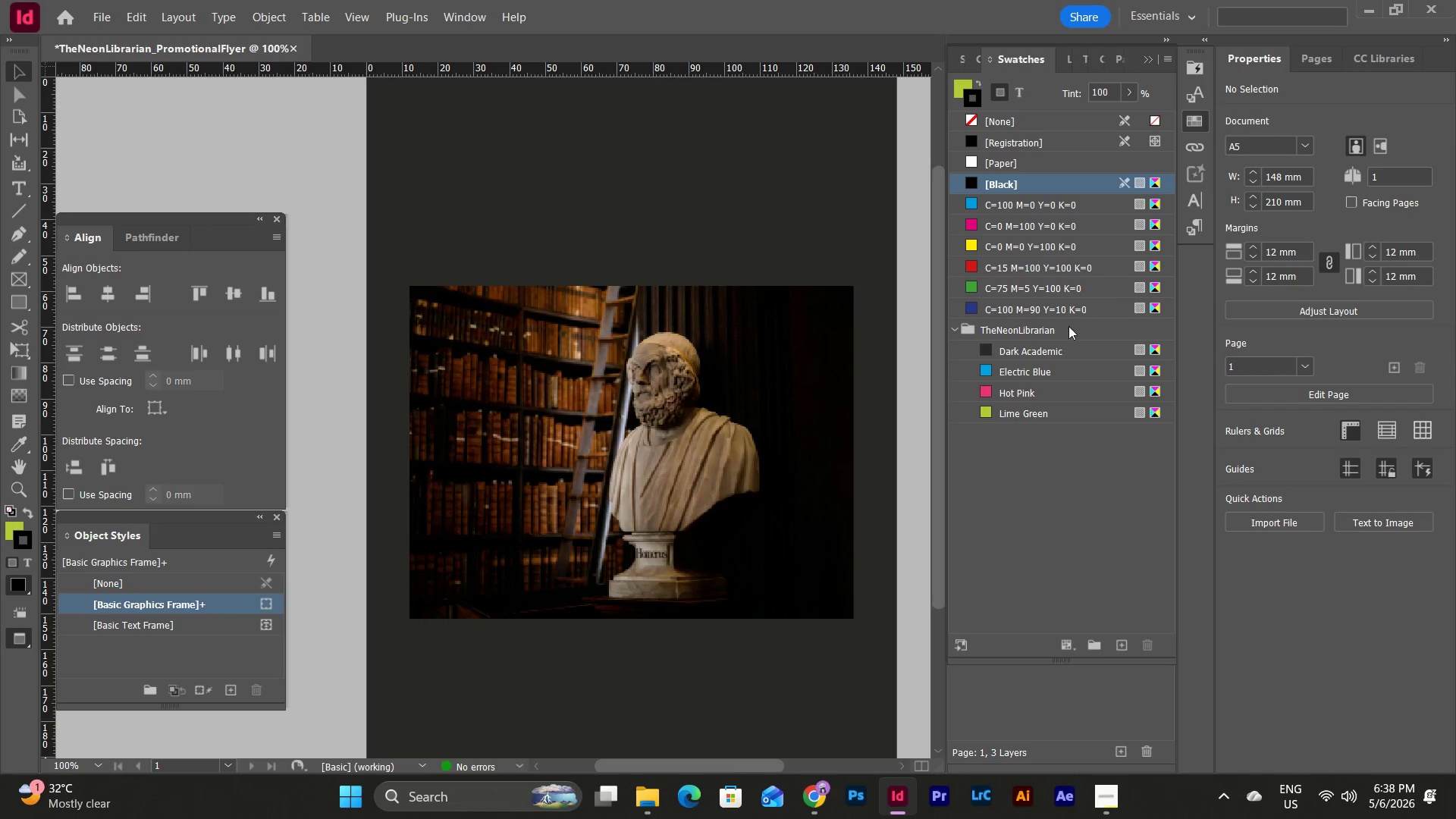 
left_click([1058, 345])
 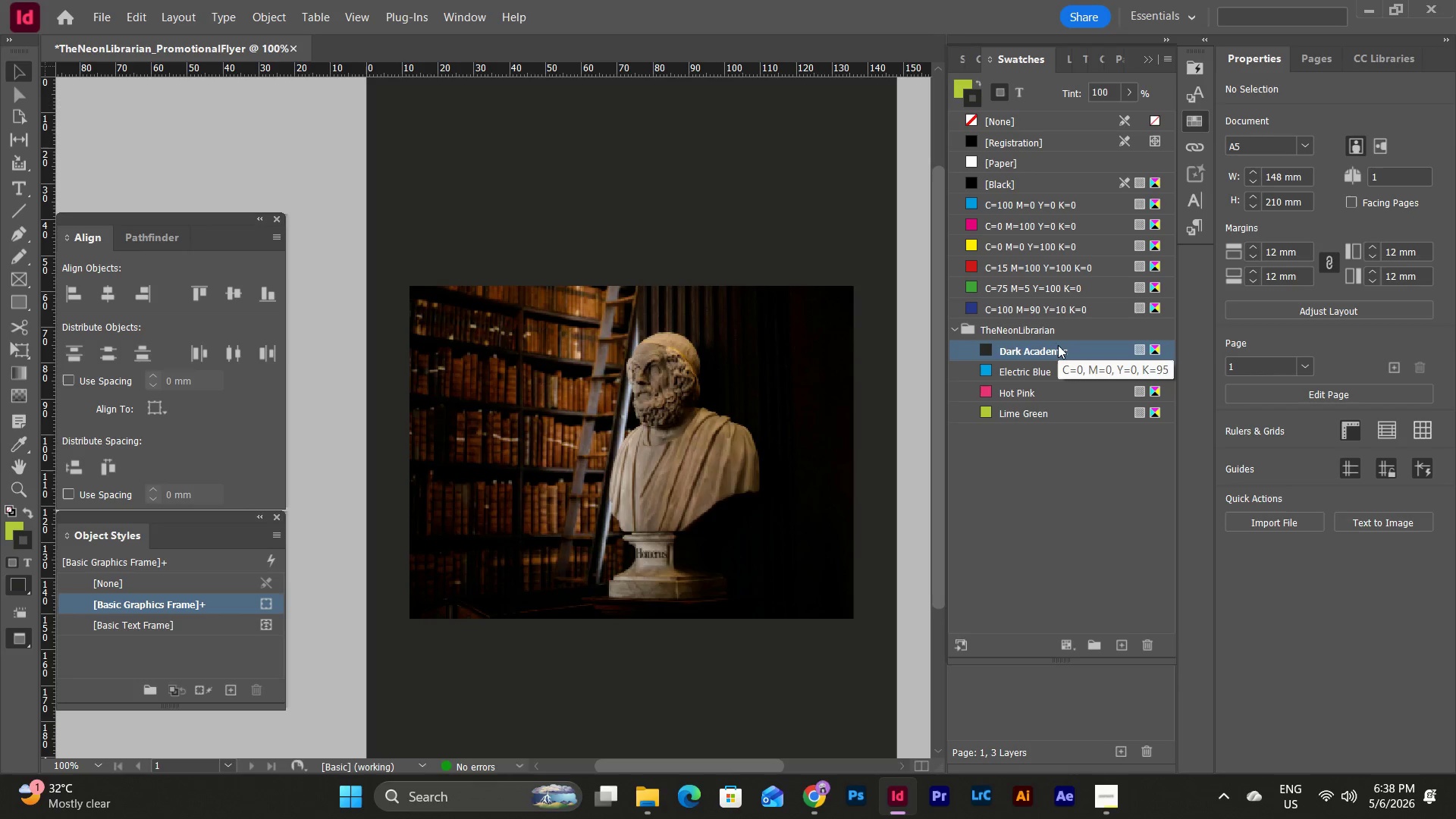 
double_click([1058, 345])
 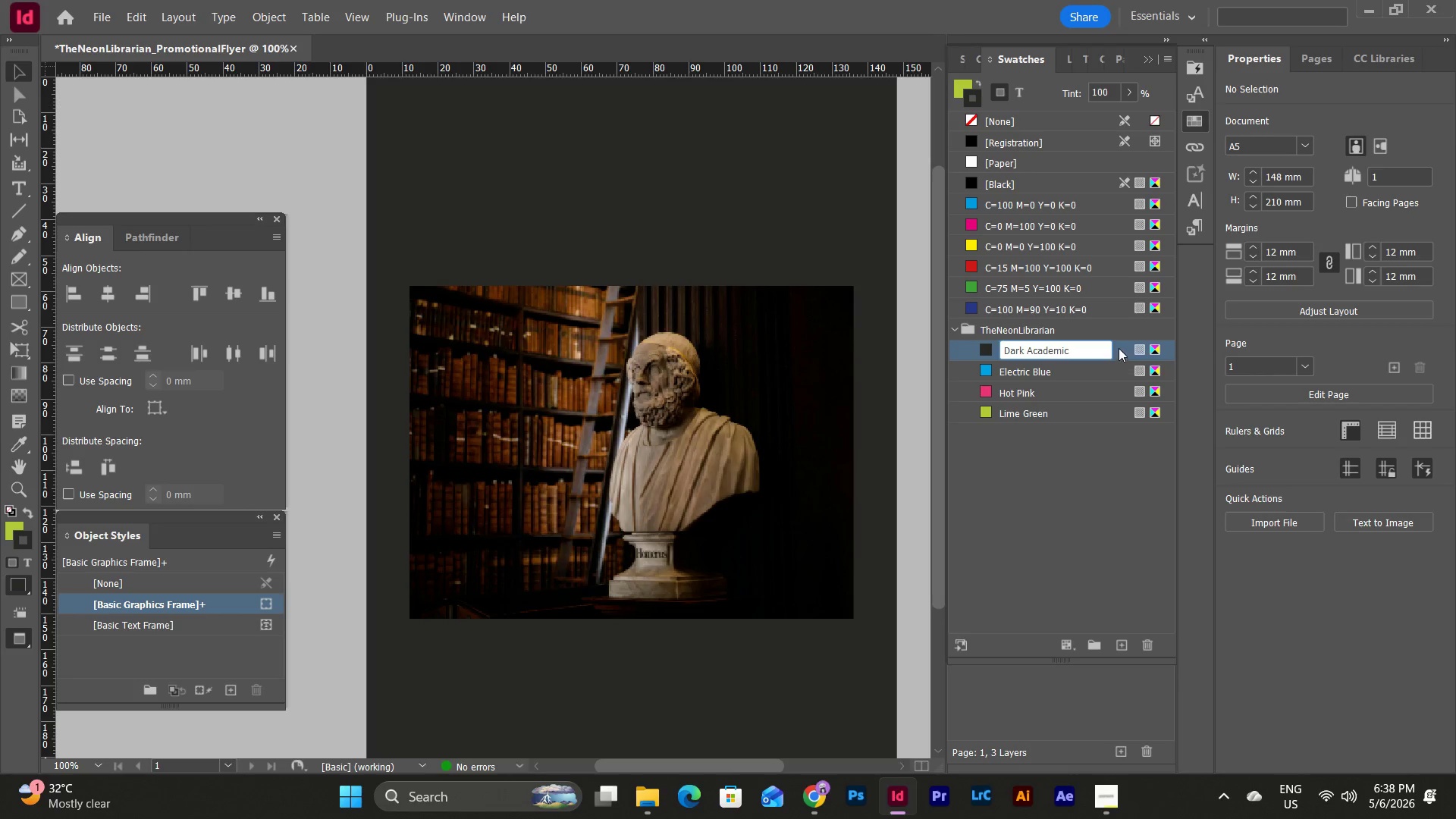 
double_click([1119, 348])
 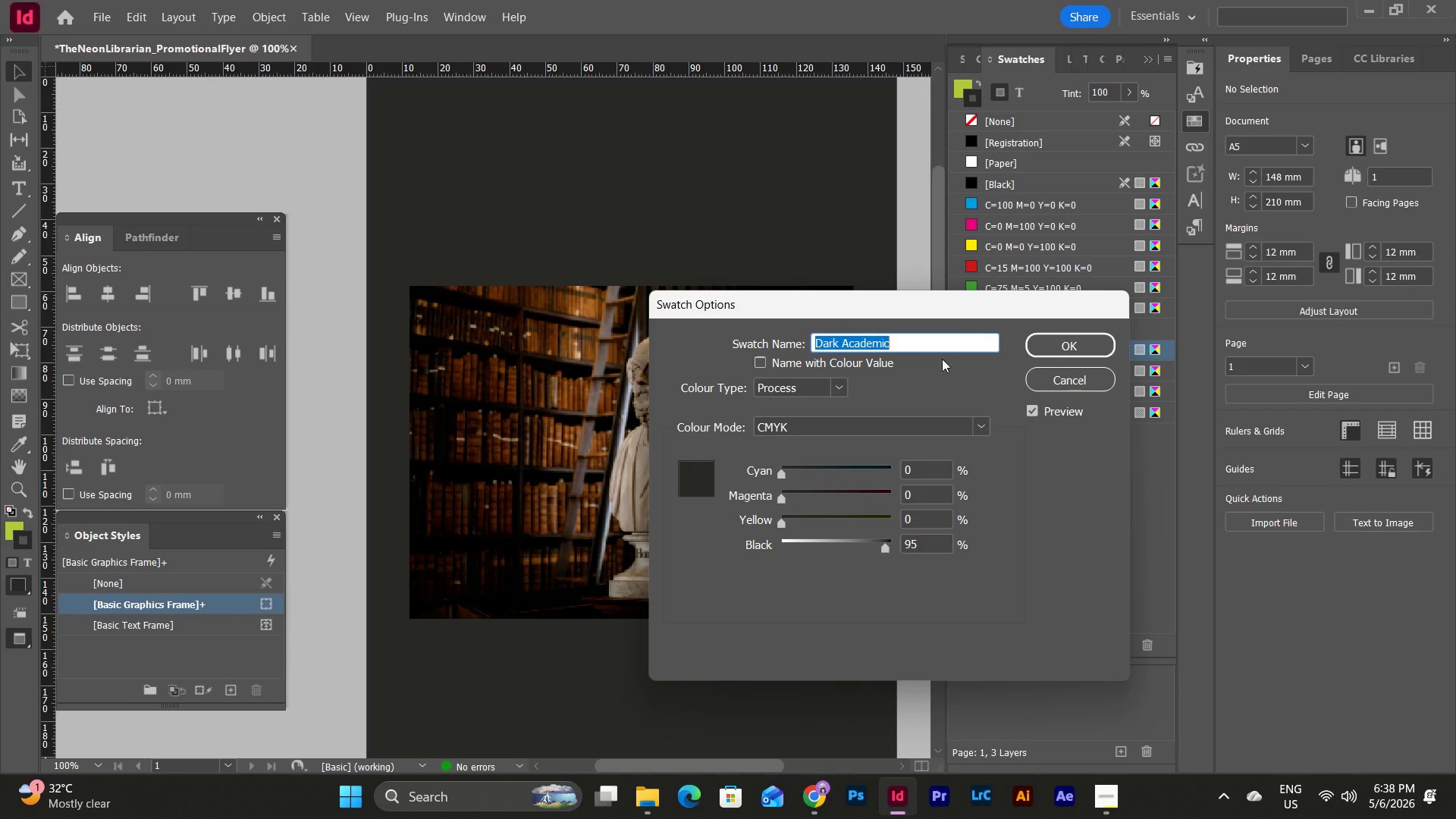 
left_click([843, 384])
 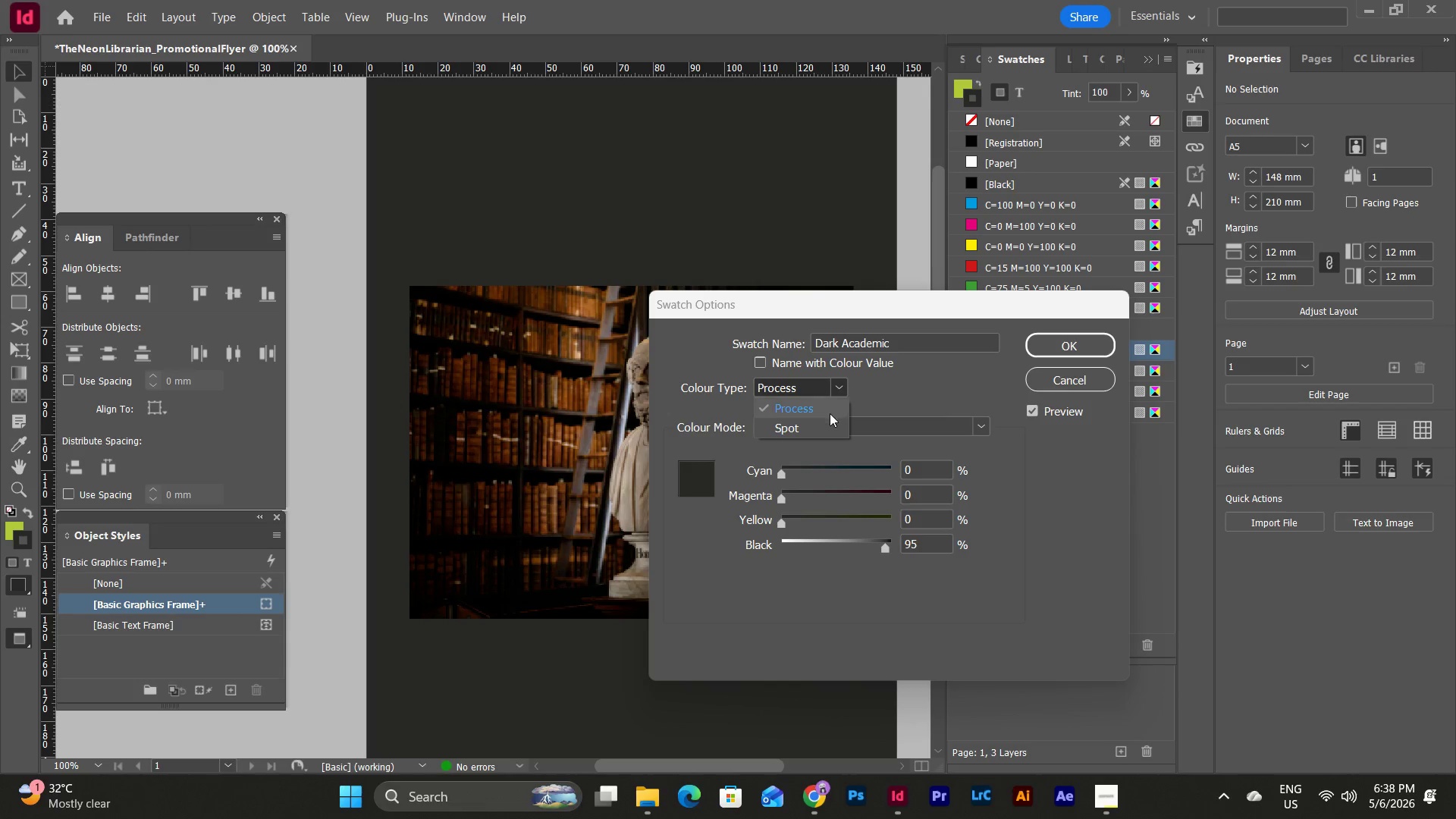 
left_click([829, 420])
 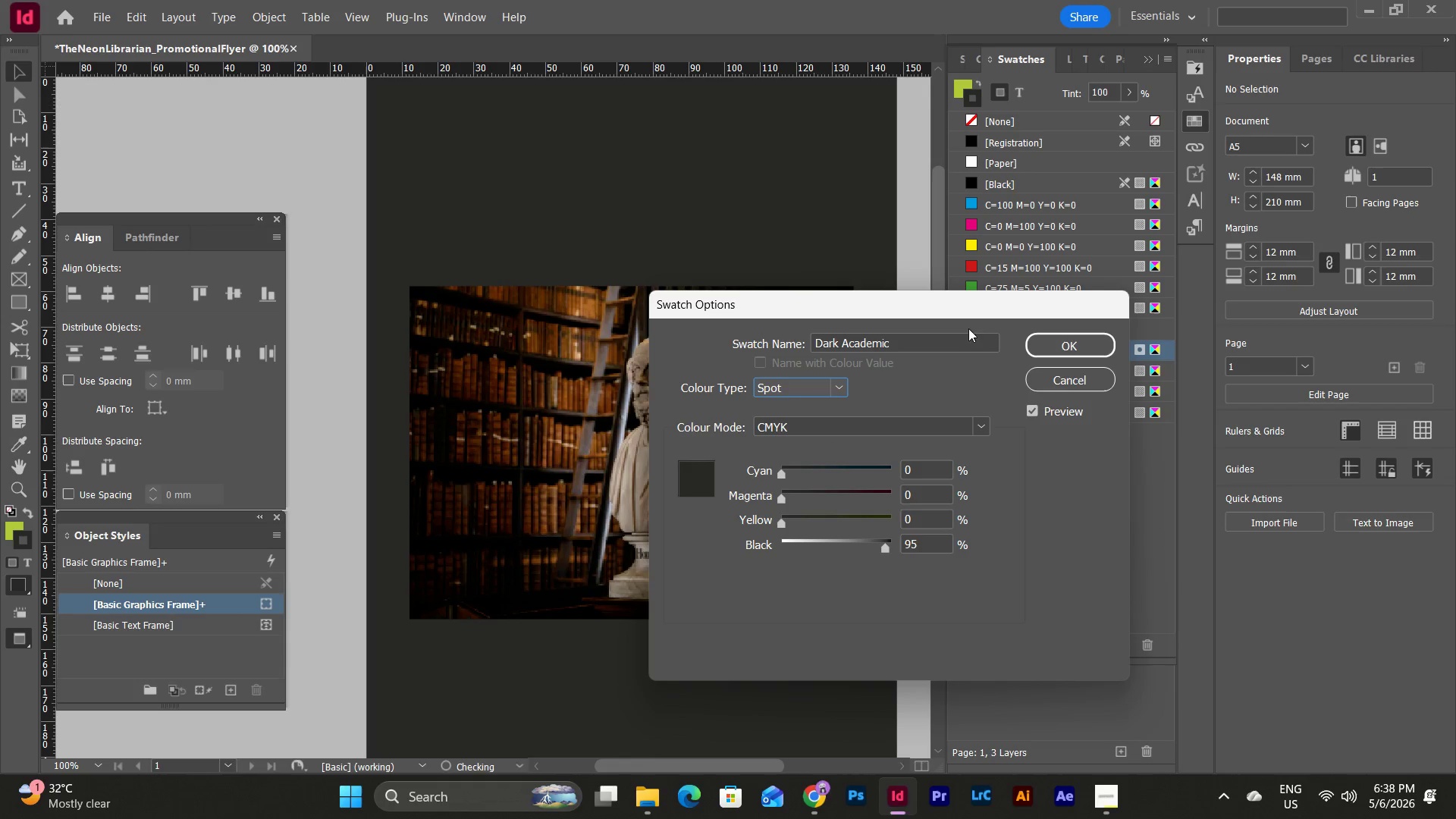 
left_click_drag(start_coordinate=[945, 300], to_coordinate=[1210, 332])
 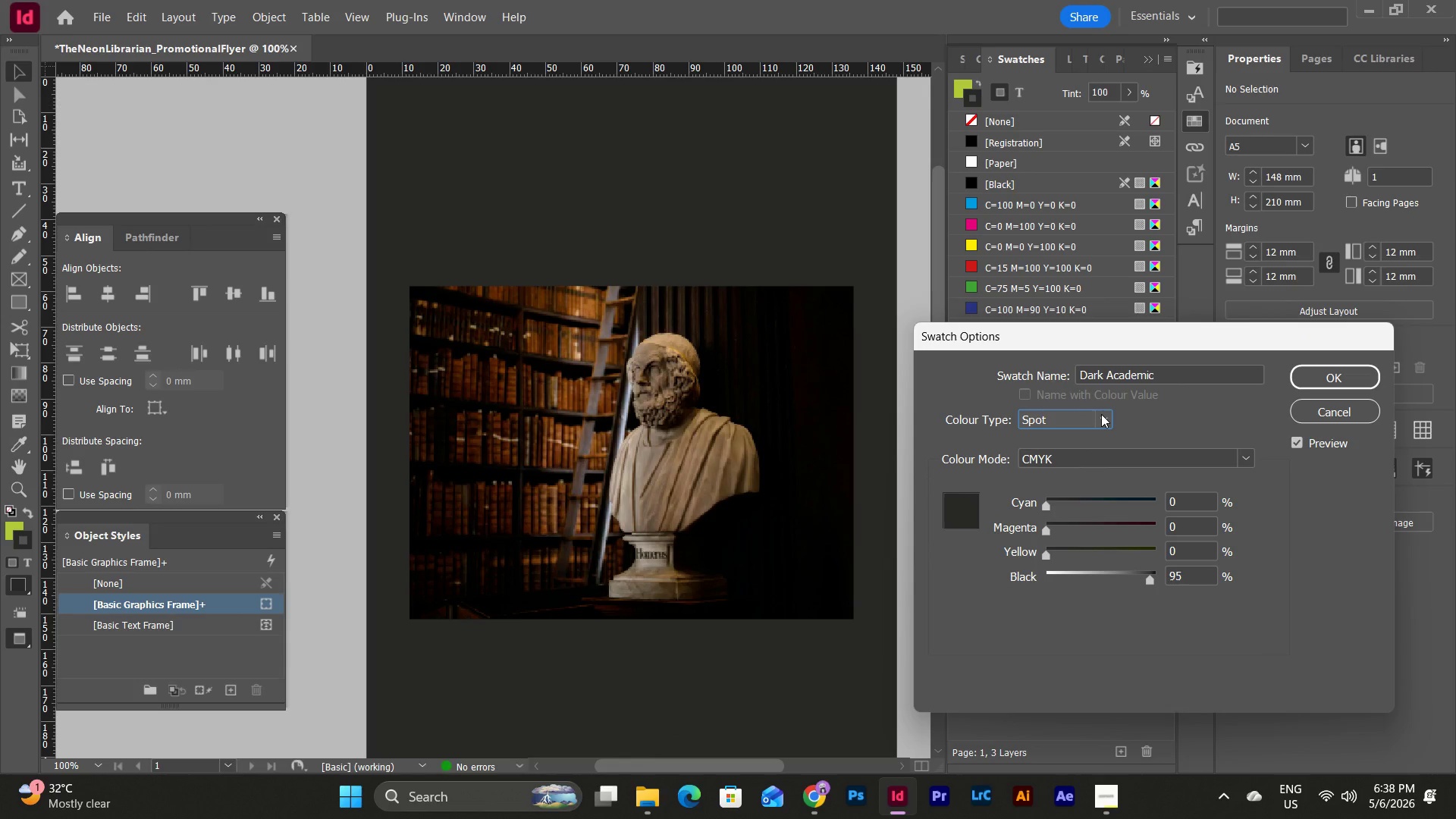 
left_click([1101, 414])
 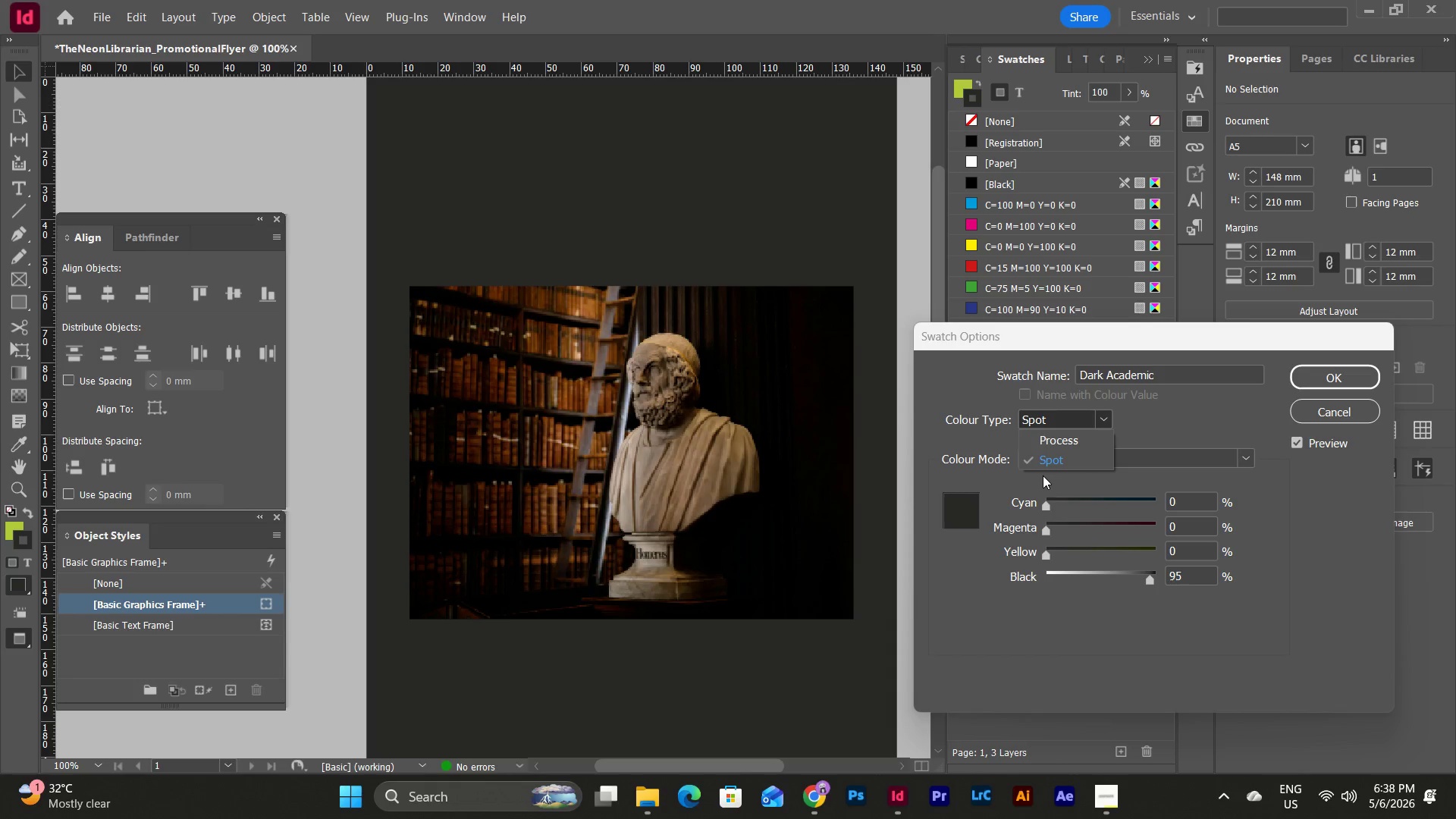 
left_click([1045, 460])
 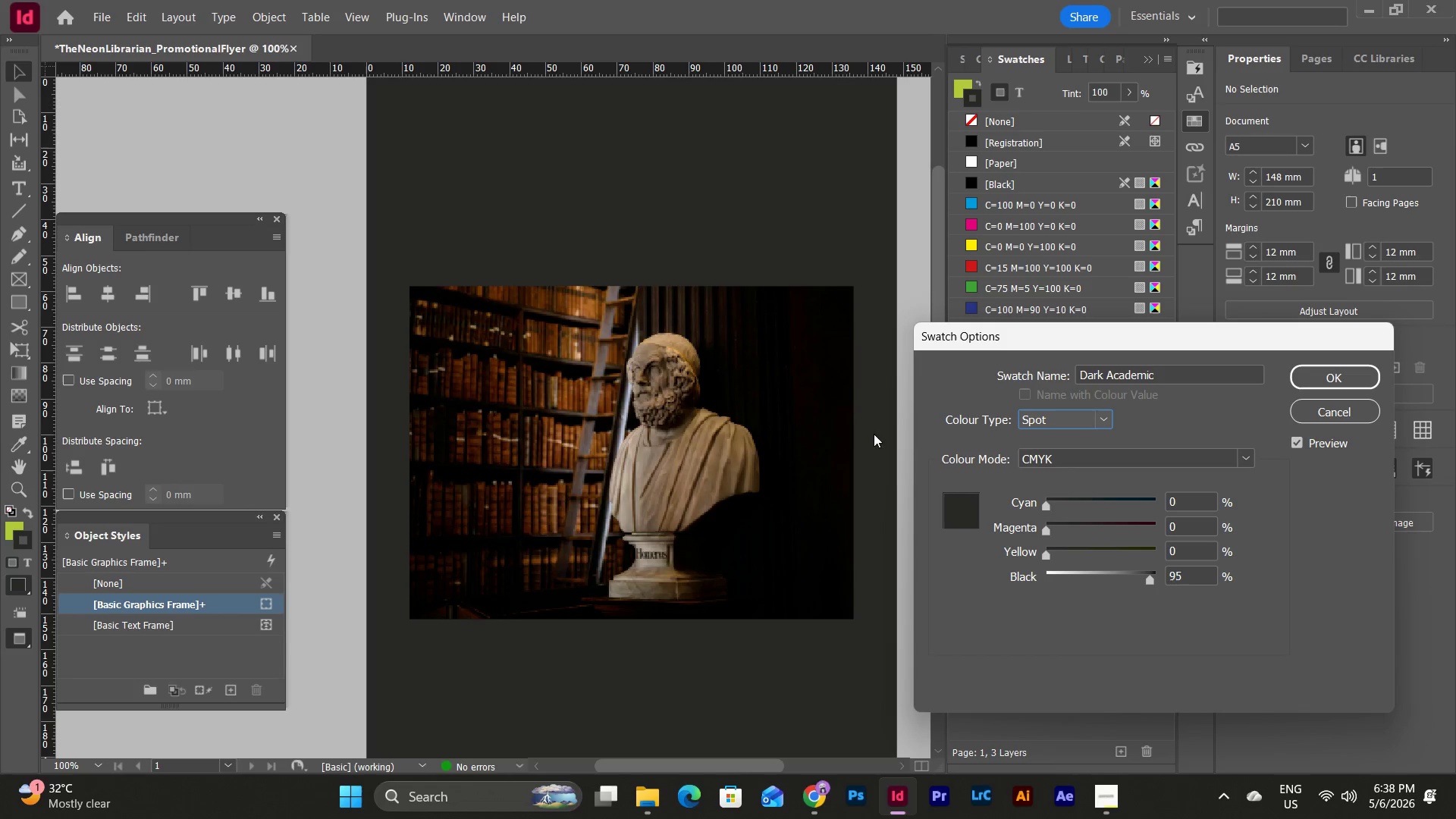 
left_click([843, 391])
 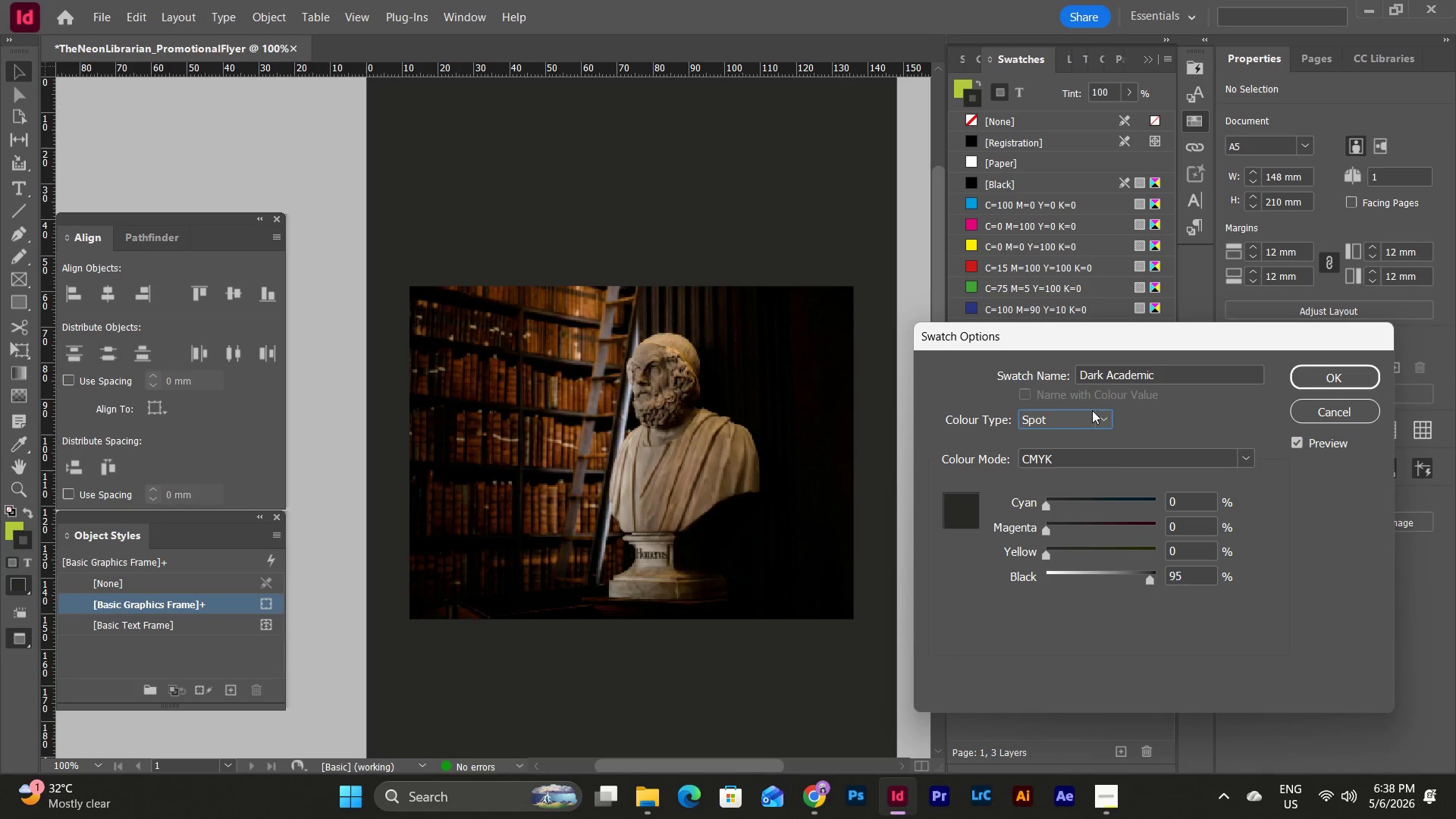 
left_click([1087, 438])
 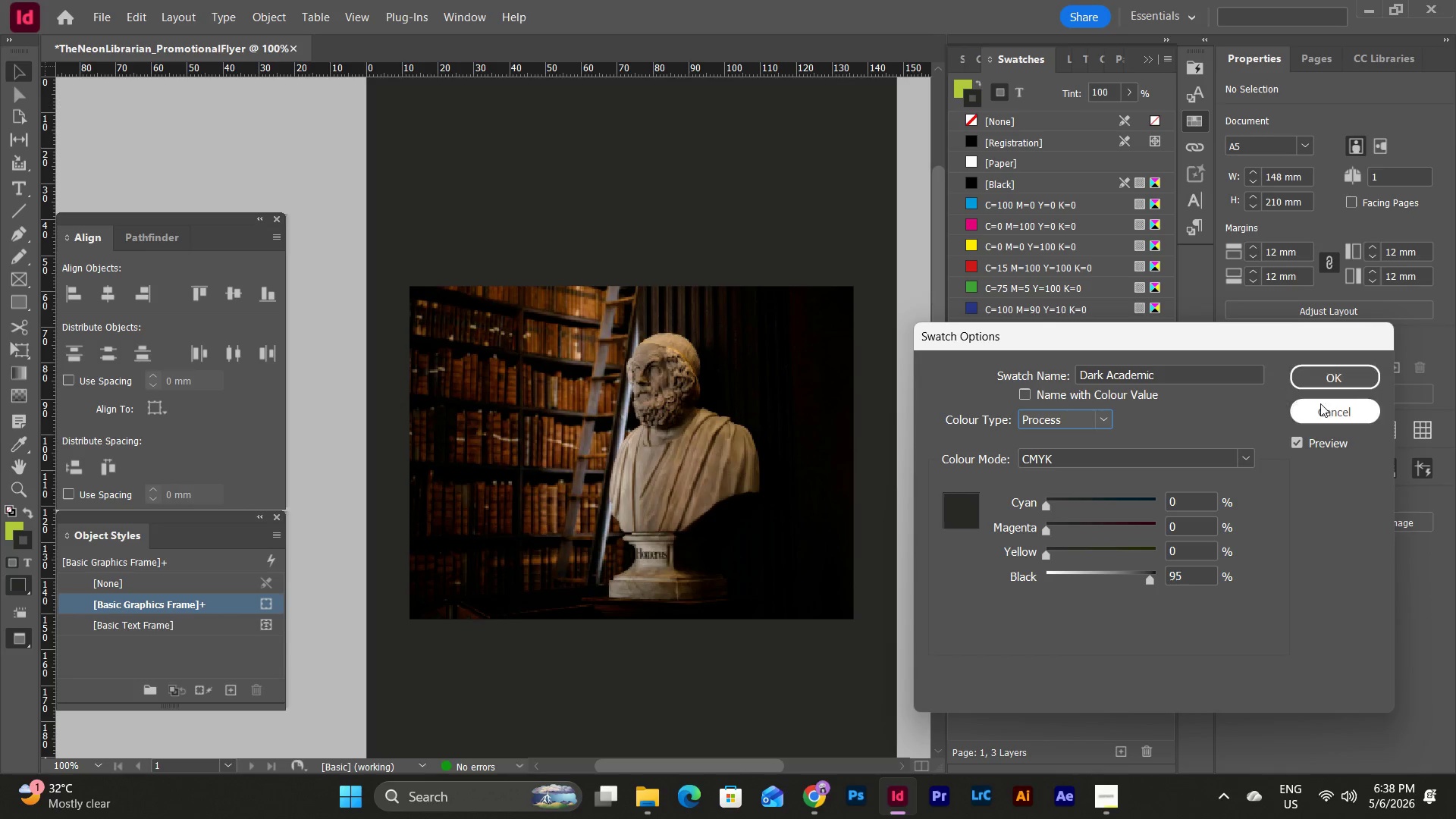 
left_click([1326, 417])
 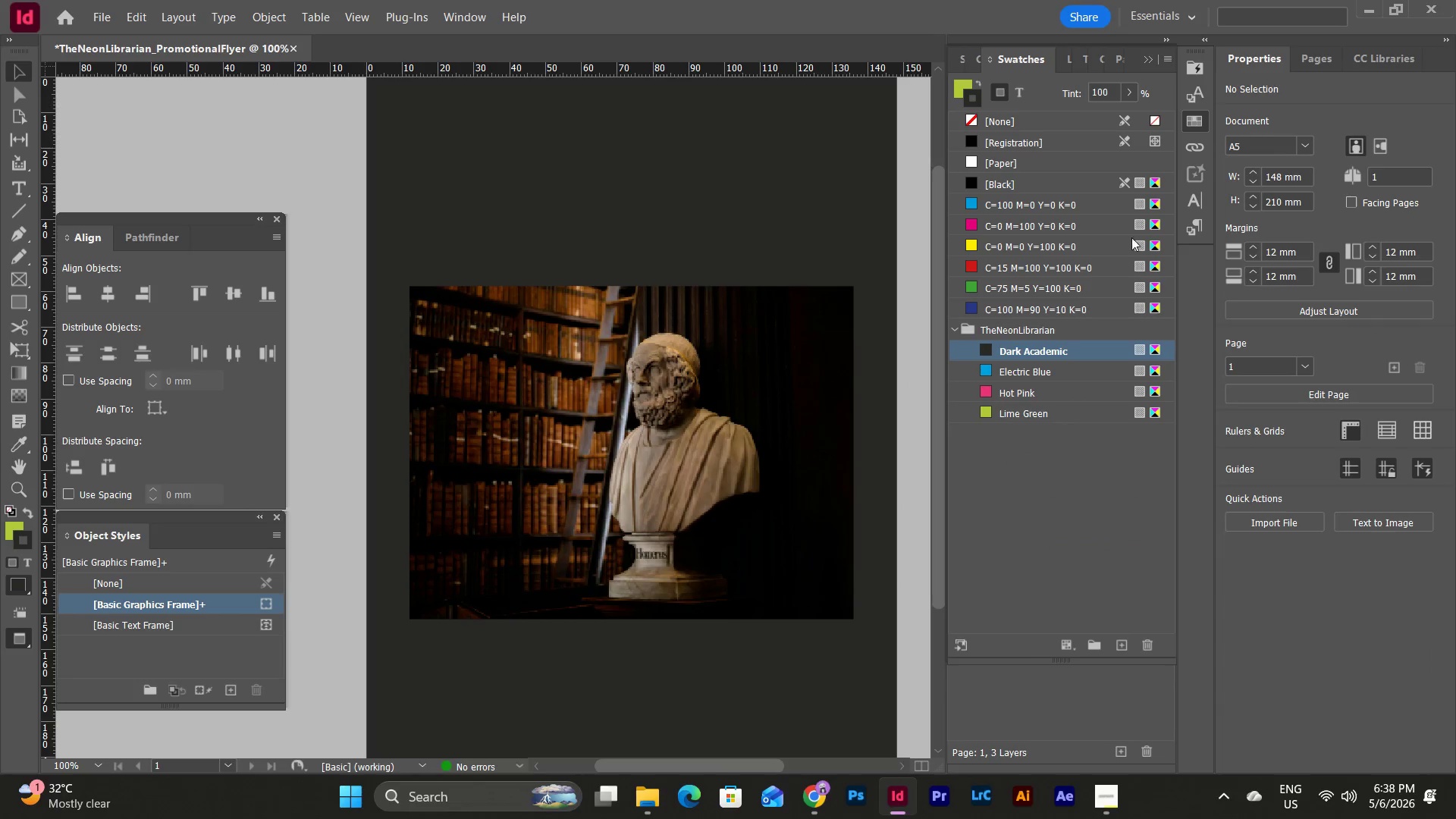 
left_click([1129, 178])
 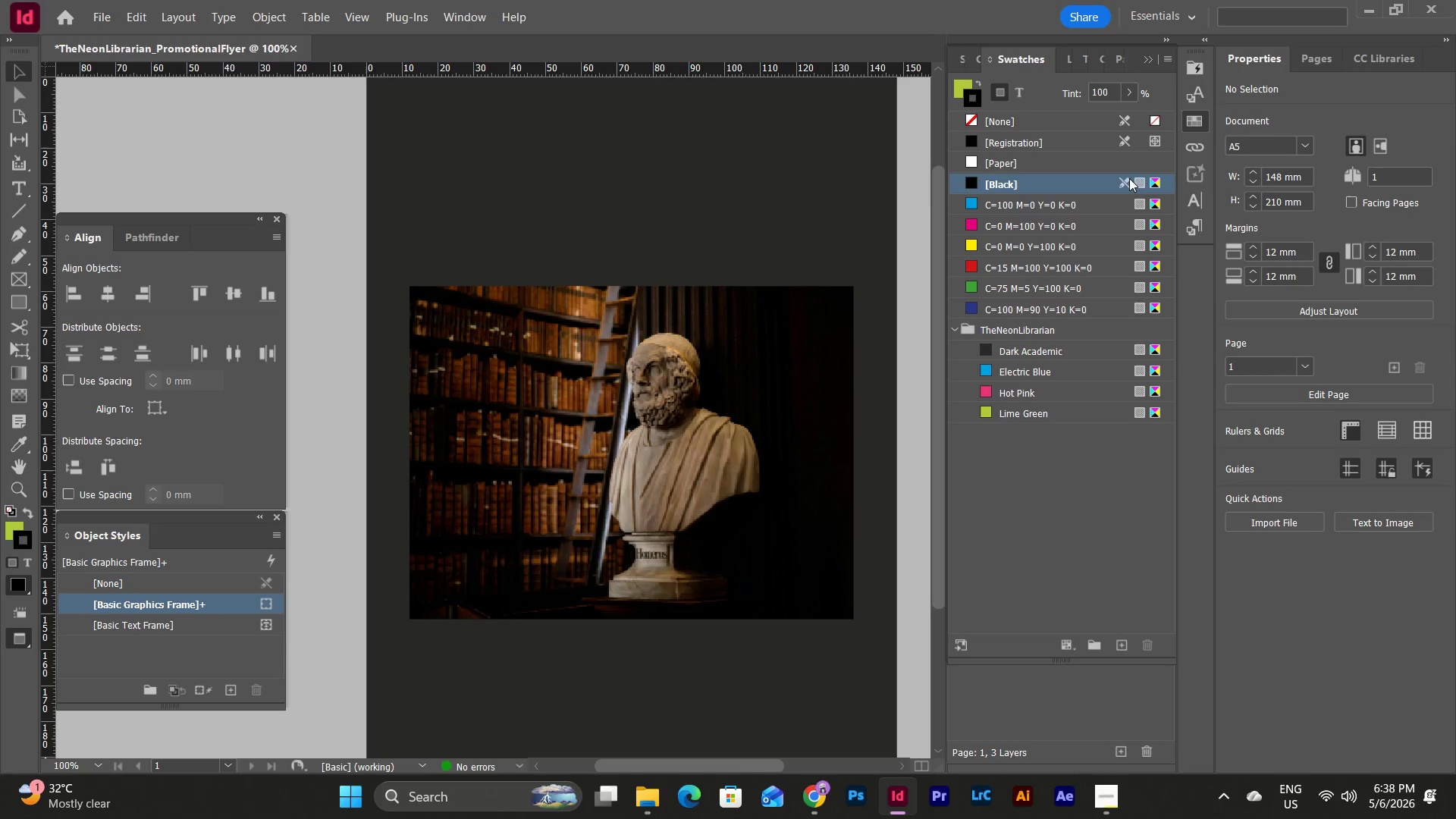 
left_click([1128, 179])
 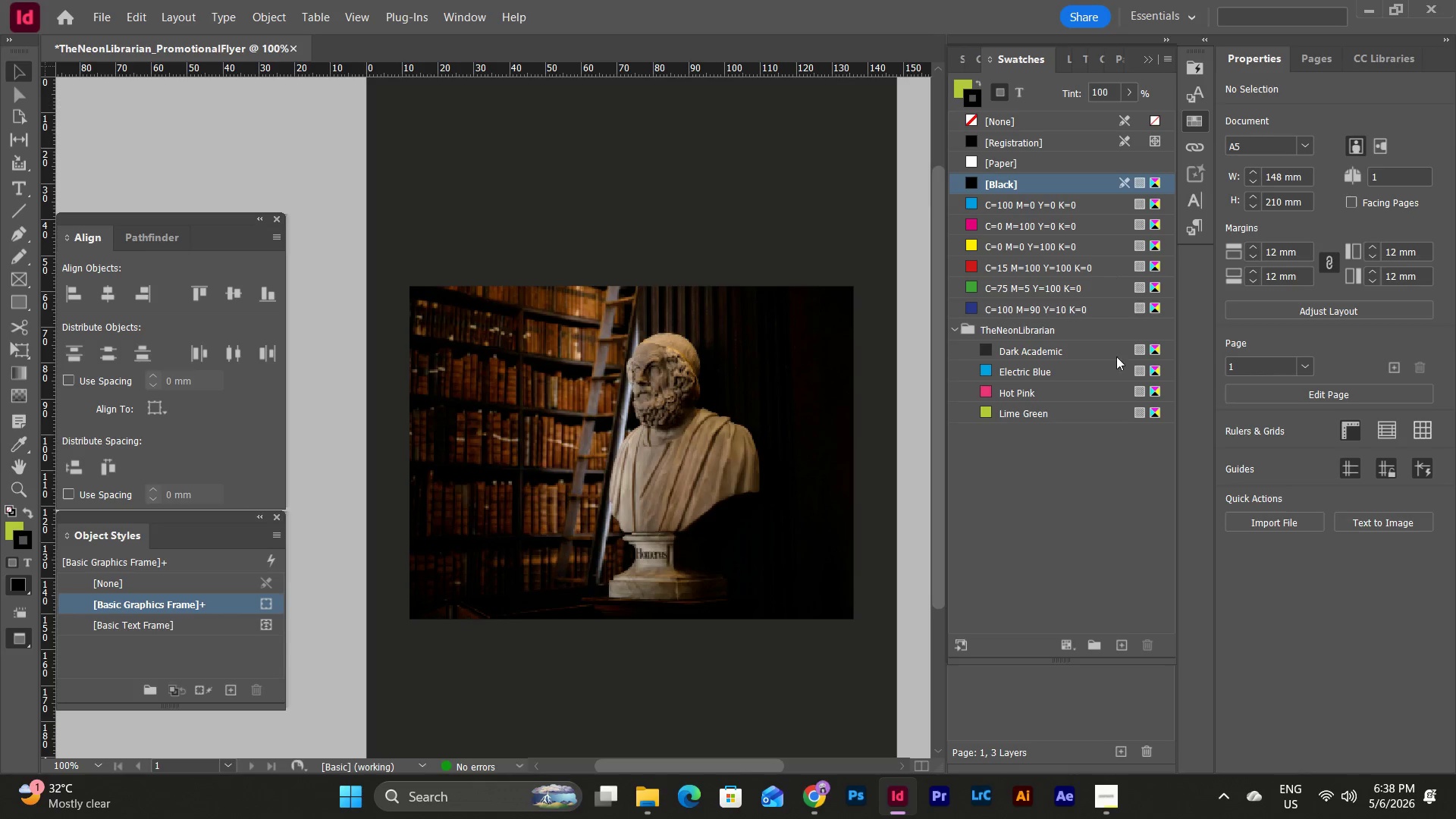 
left_click([1078, 356])
 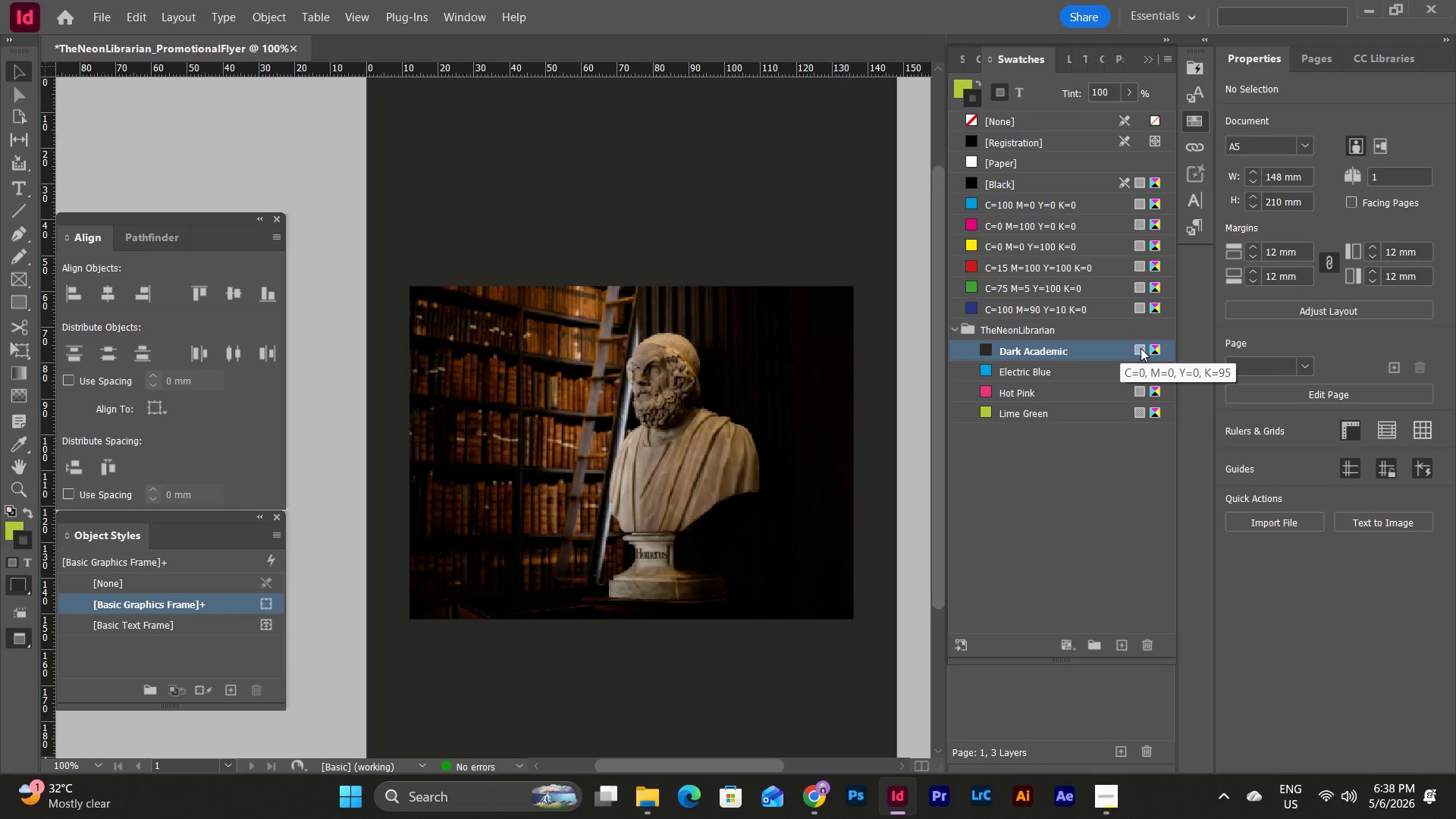 
left_click([1141, 348])
 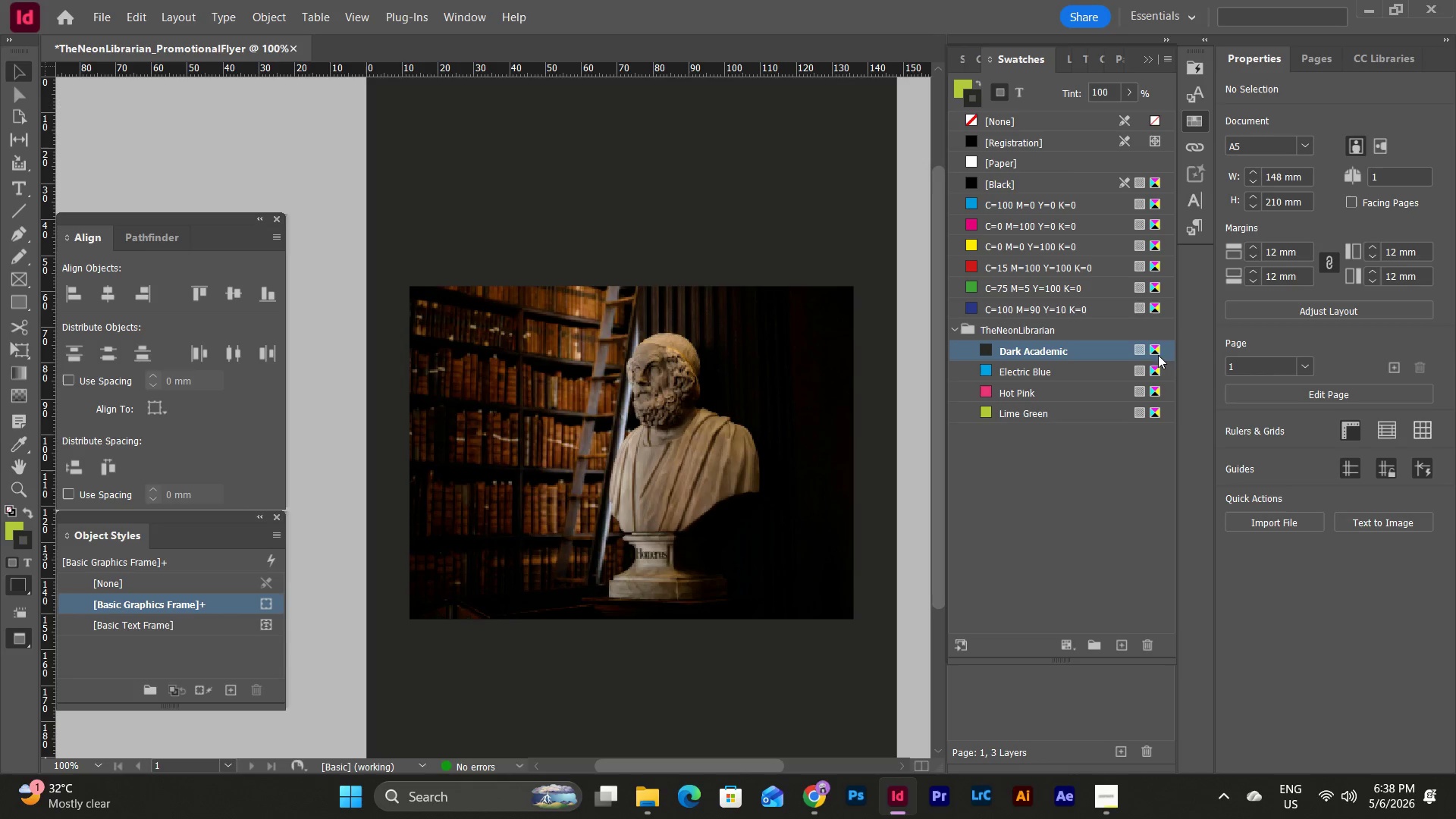 
left_click([1149, 349])
 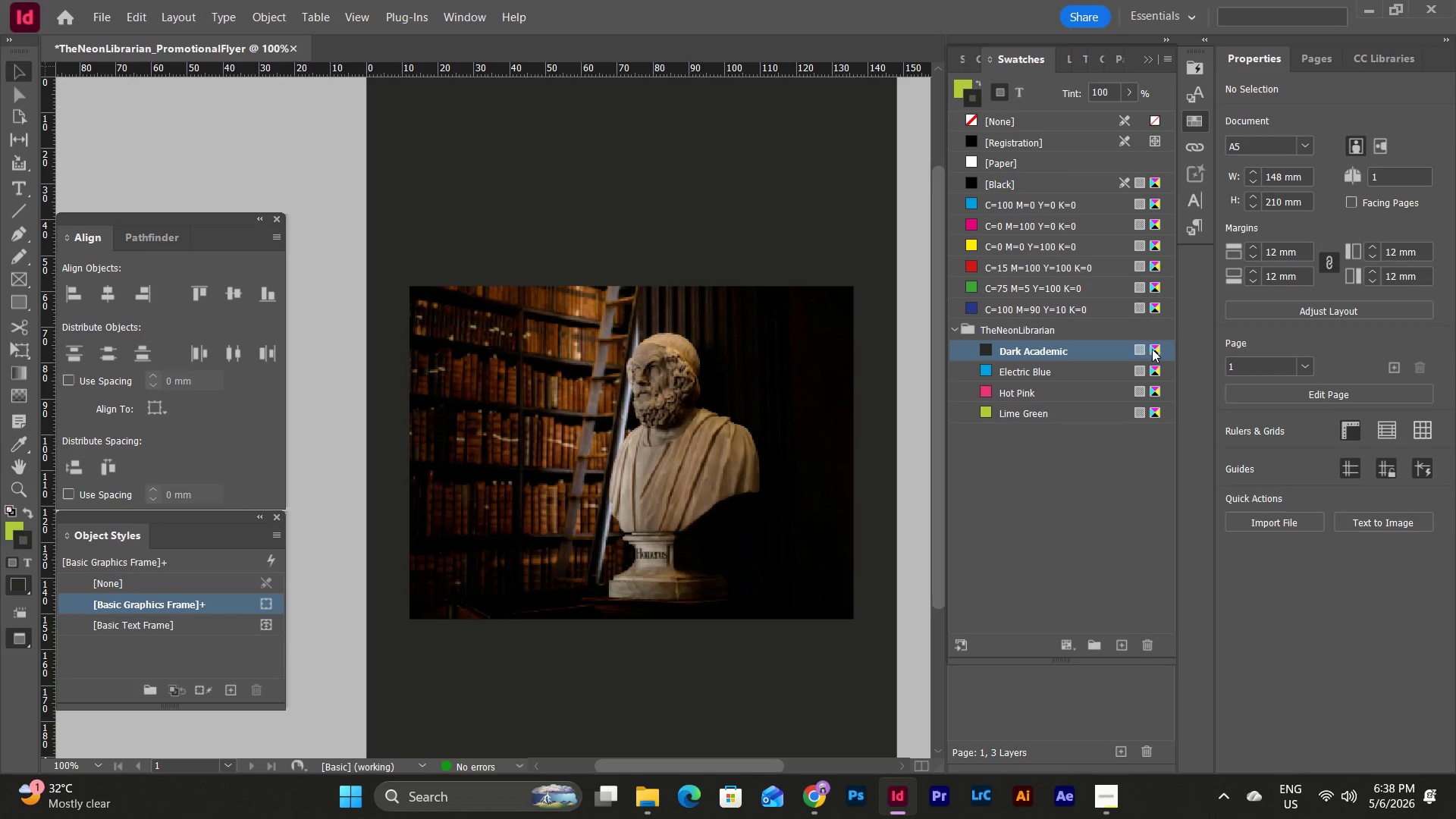 
left_click([1153, 349])
 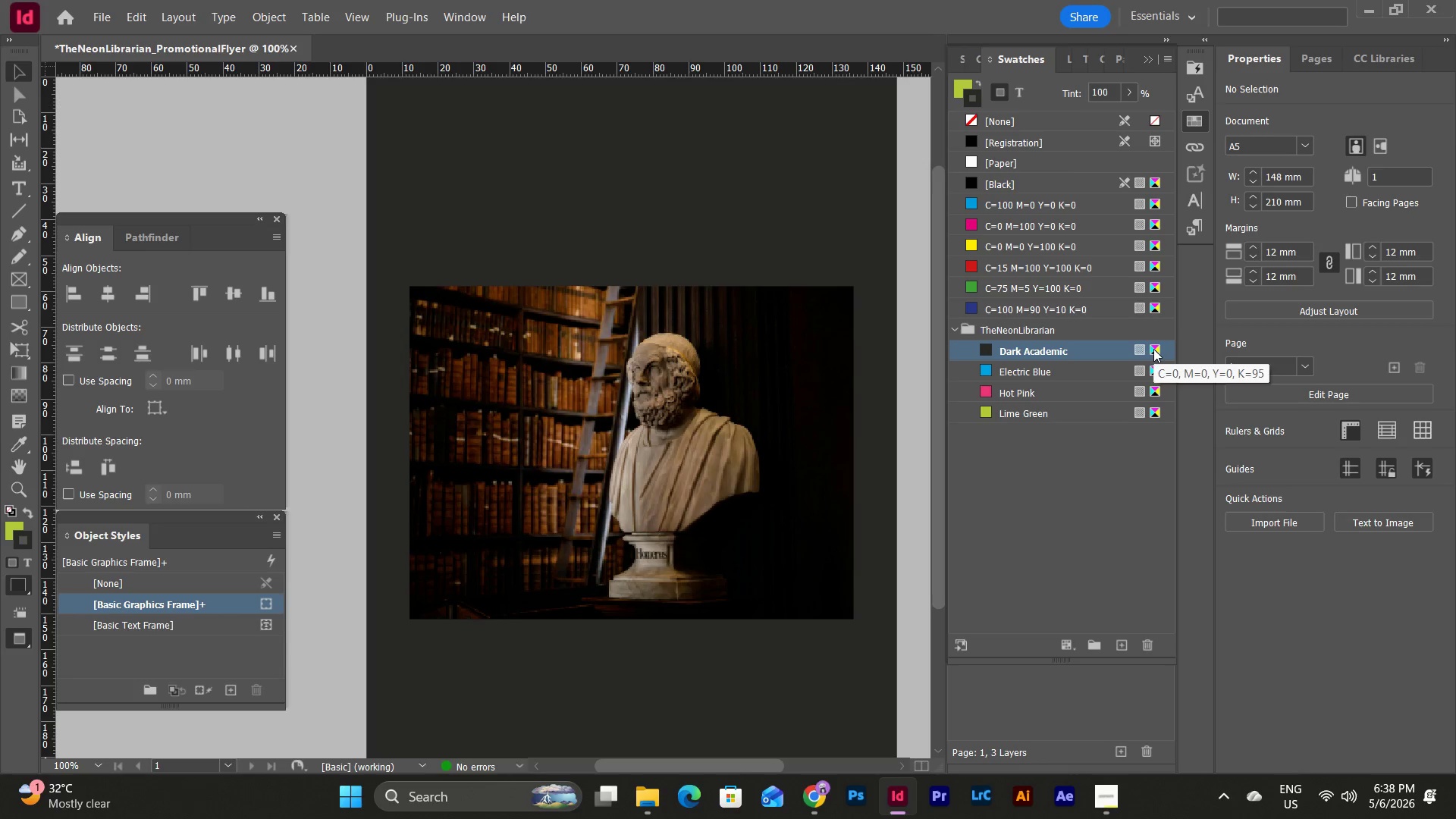 
left_click([1153, 349])
 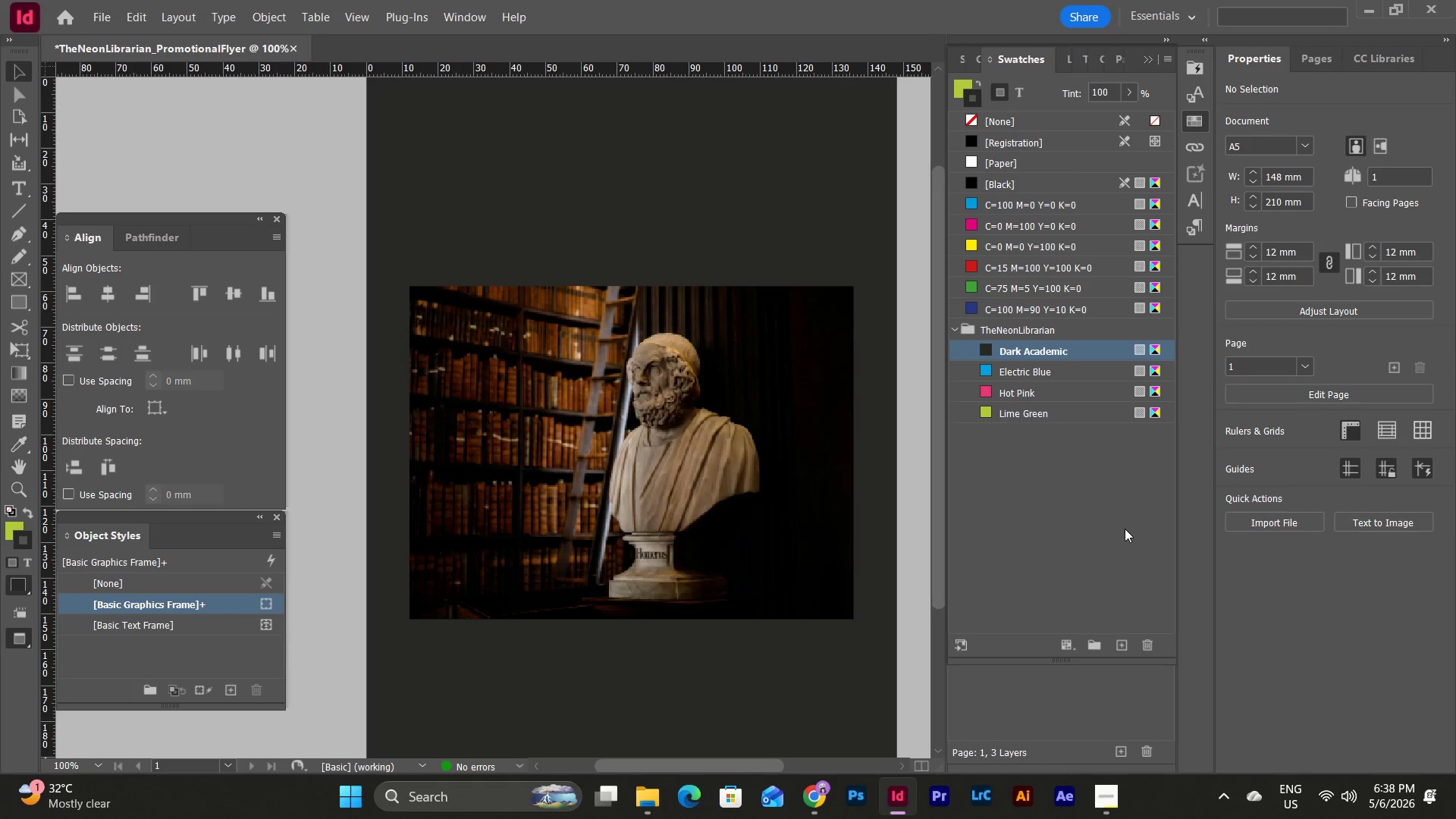 
left_click([1125, 529])
 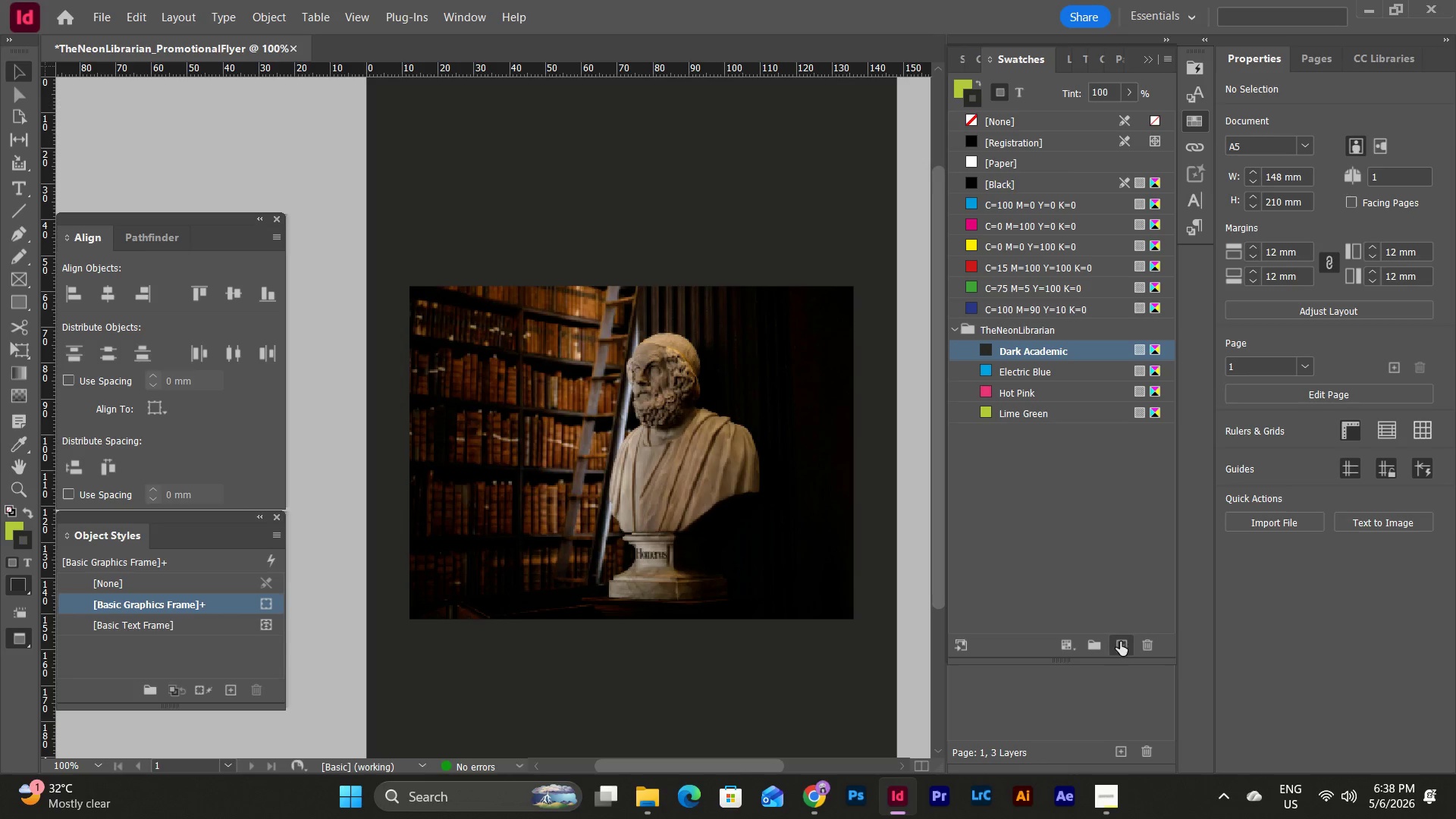 
left_click([1071, 535])
 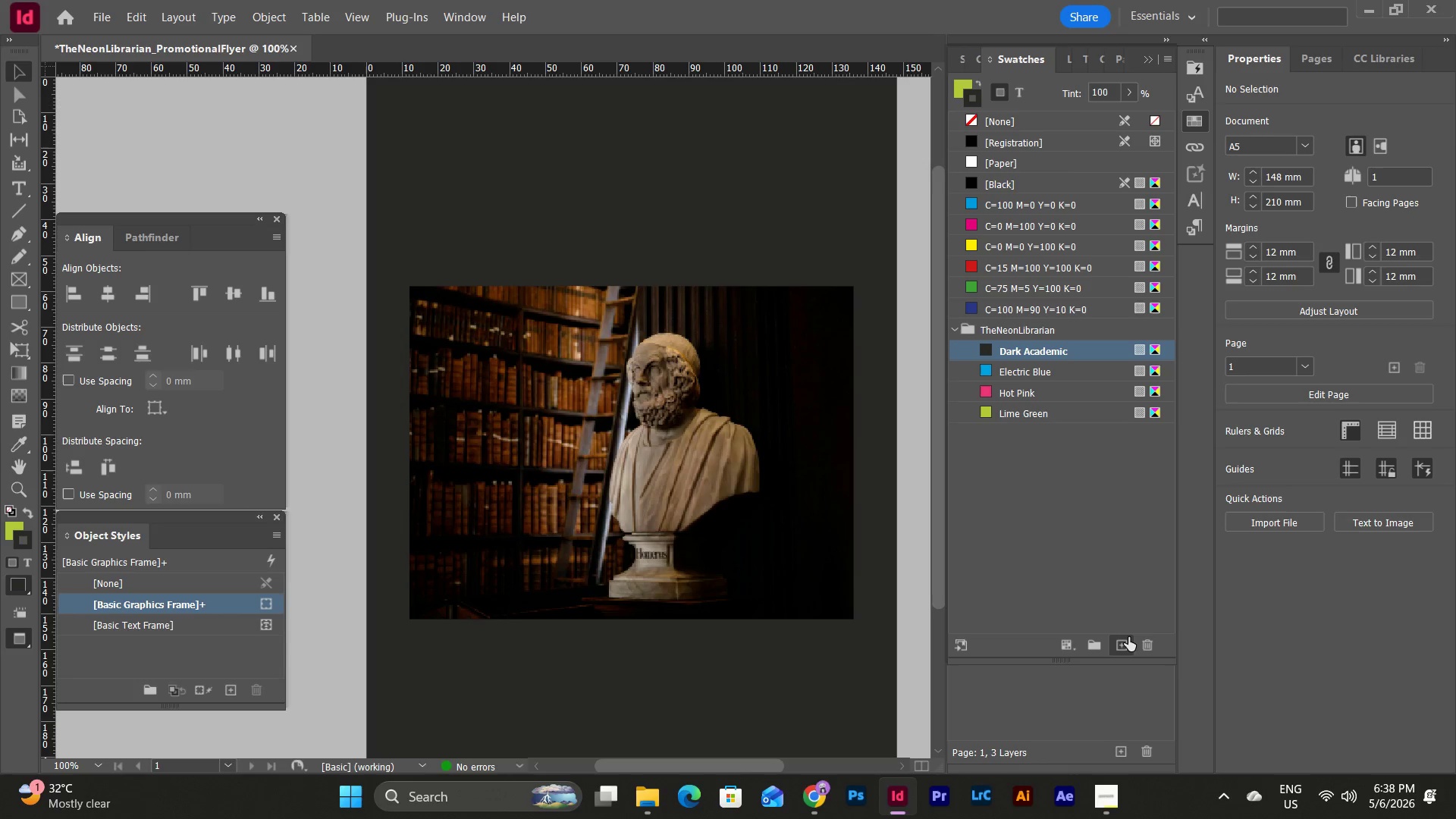 
left_click([1128, 639])
 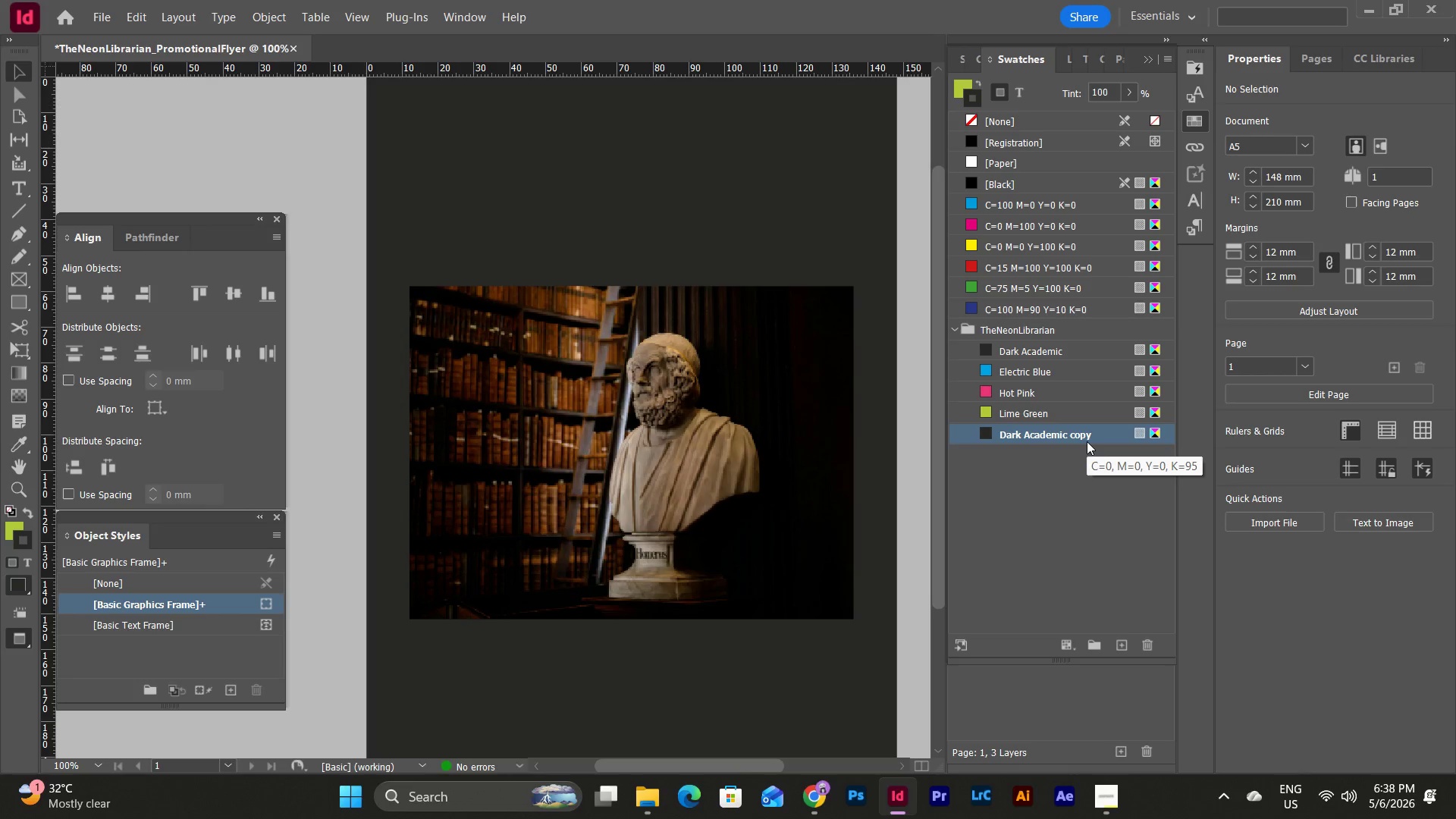 
double_click([1087, 441])
 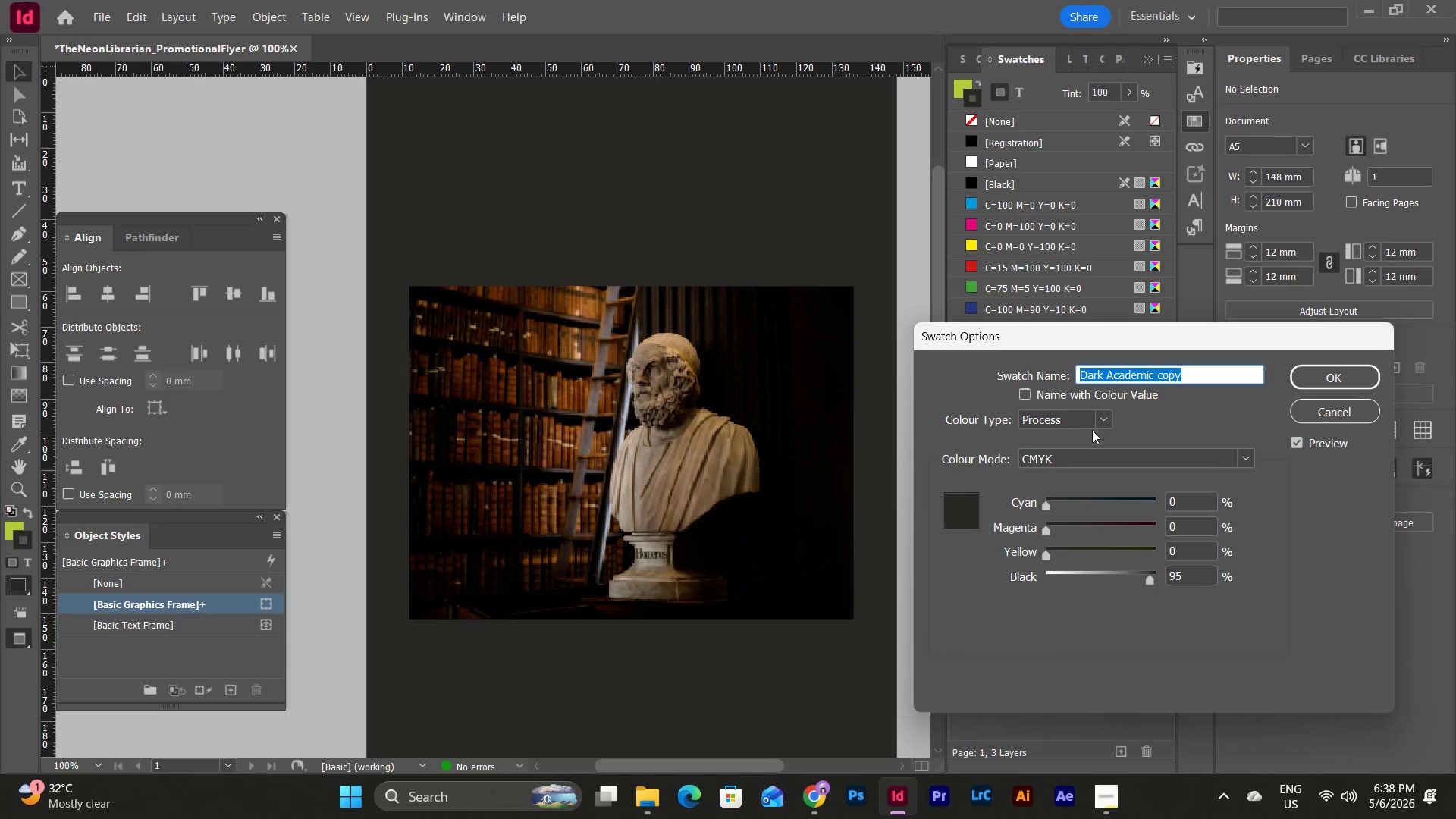 
left_click([1106, 416])
 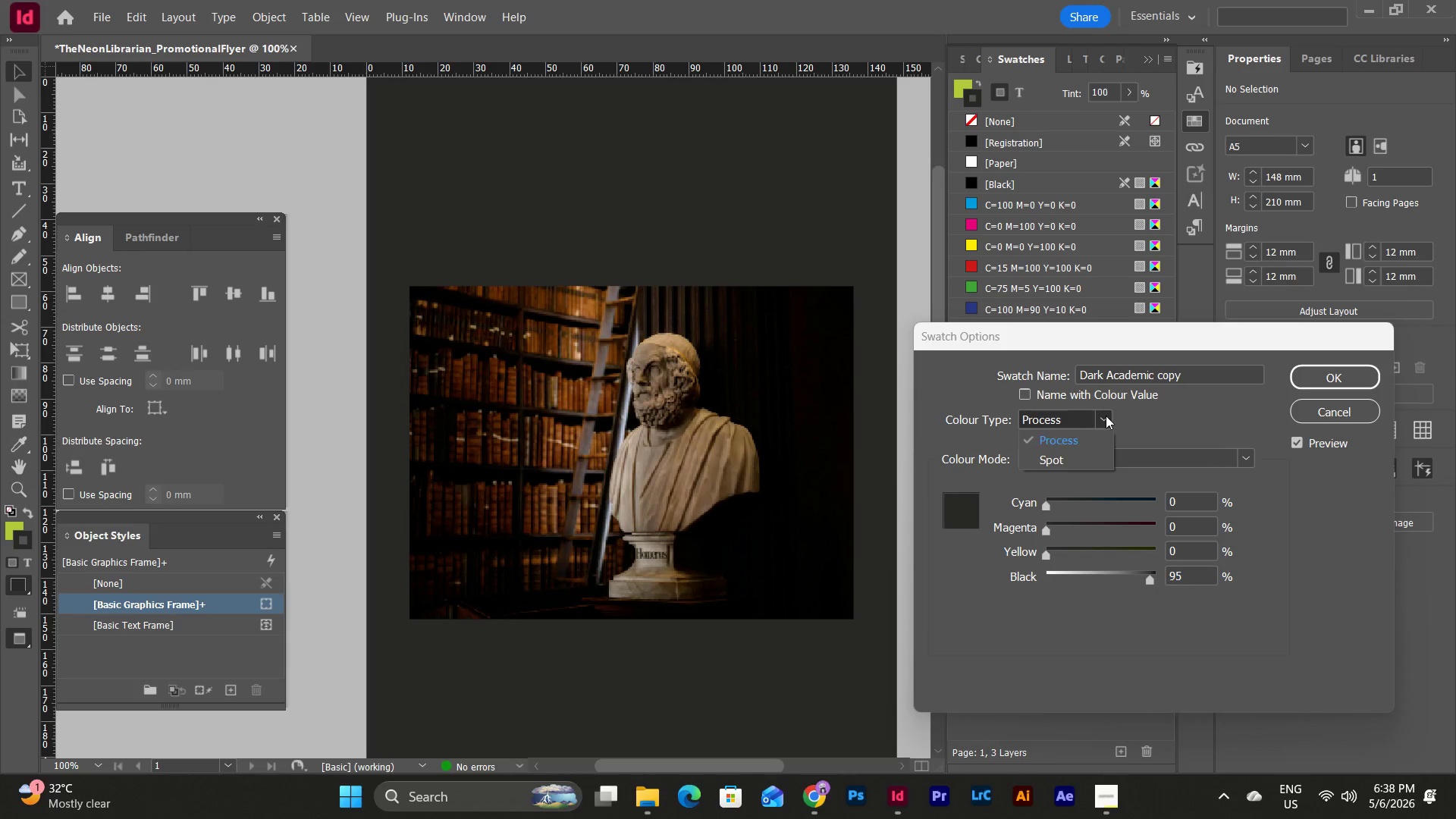 
left_click([1106, 416])
 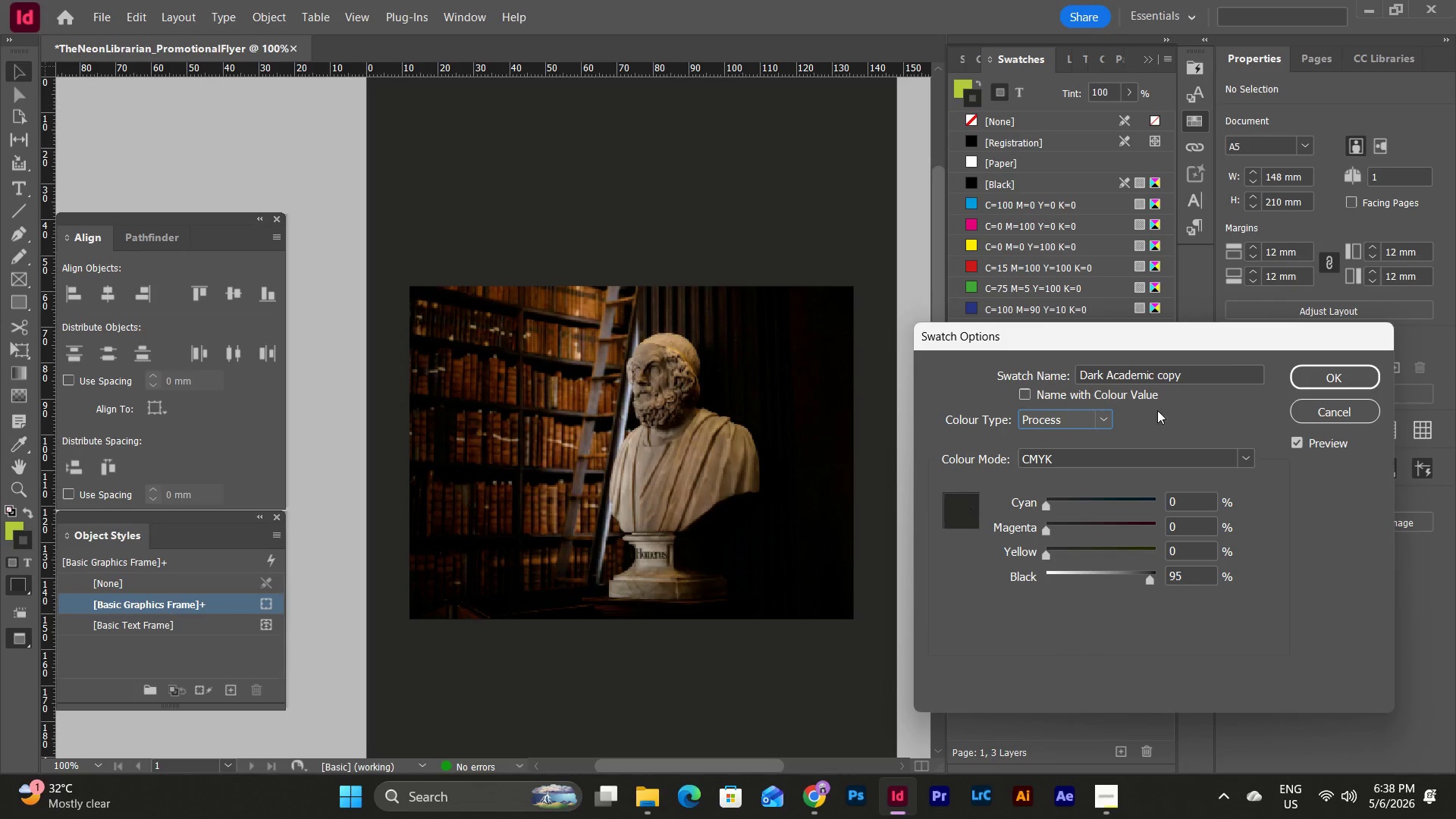 
left_click([1306, 418])
 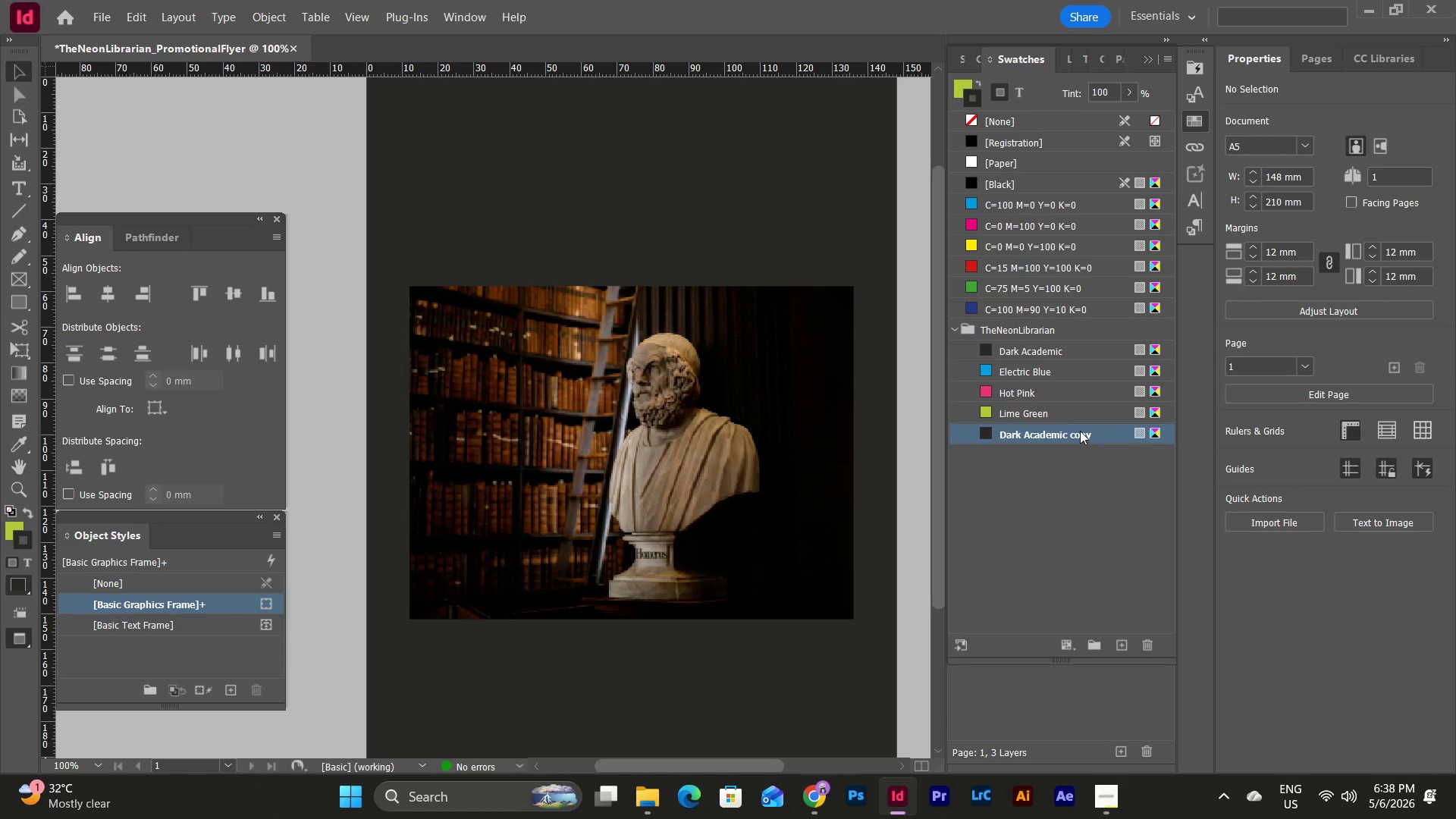 
right_click([1080, 431])
 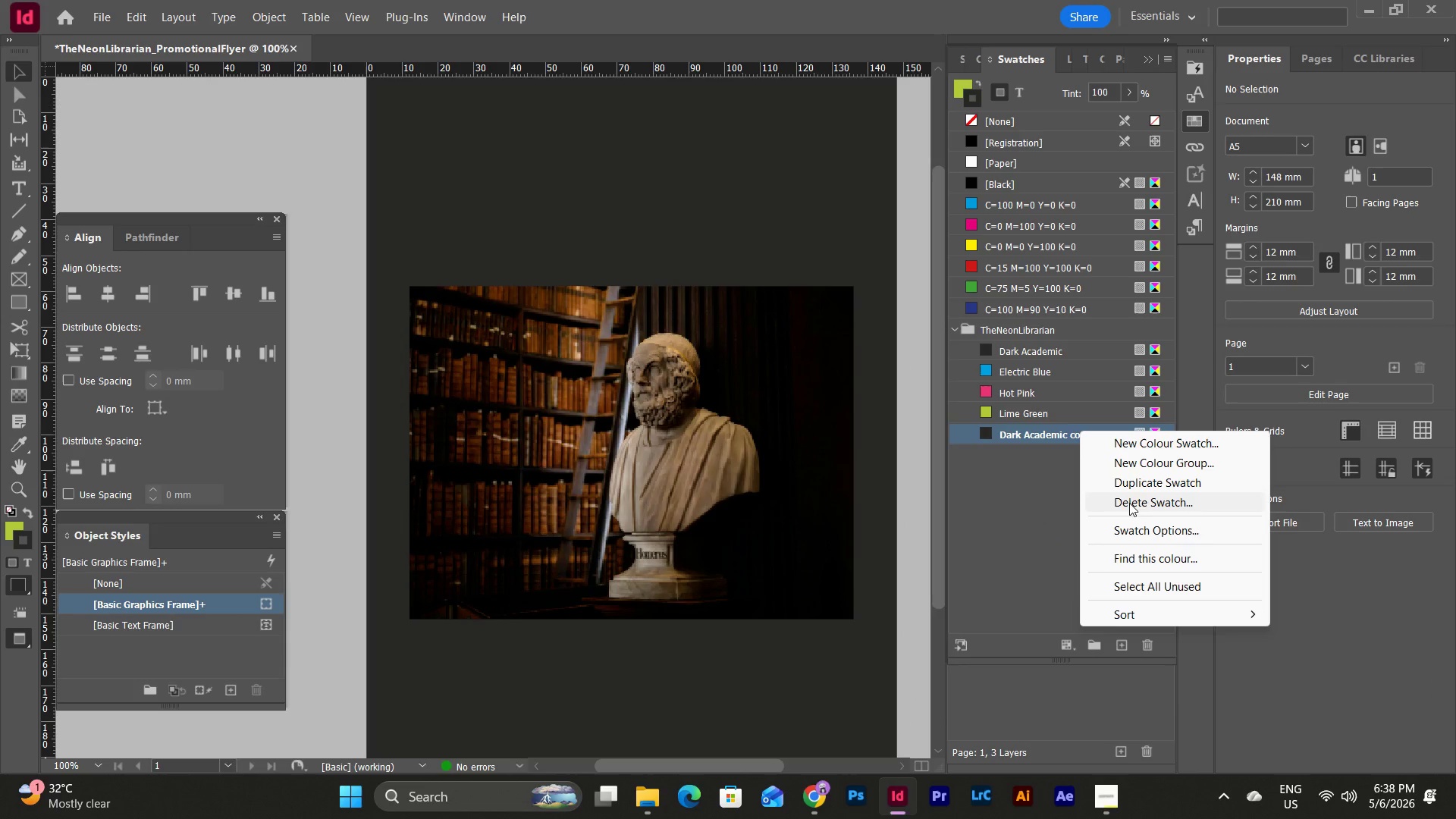 
left_click([1129, 503])
 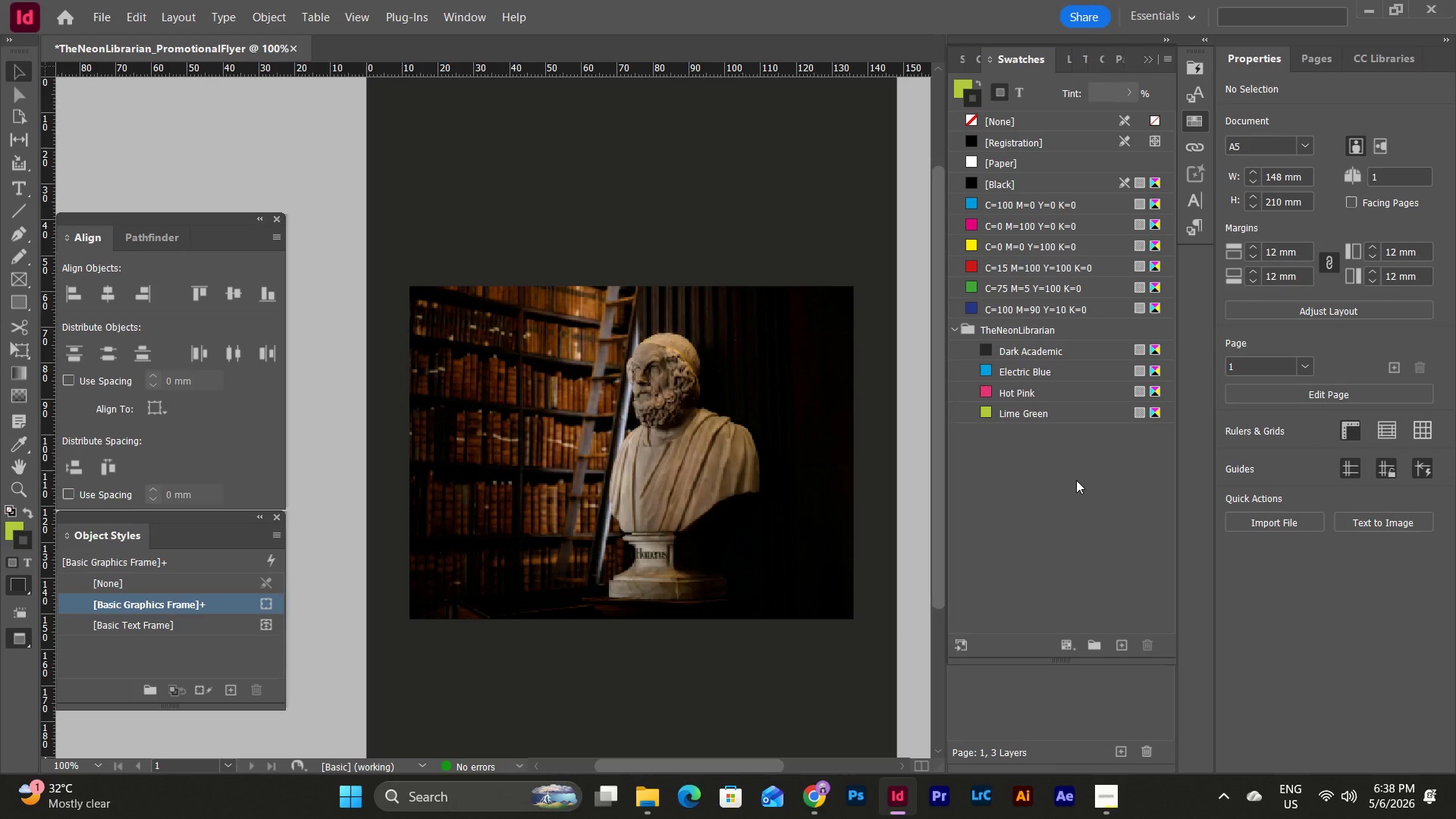 
wait(14.39)
 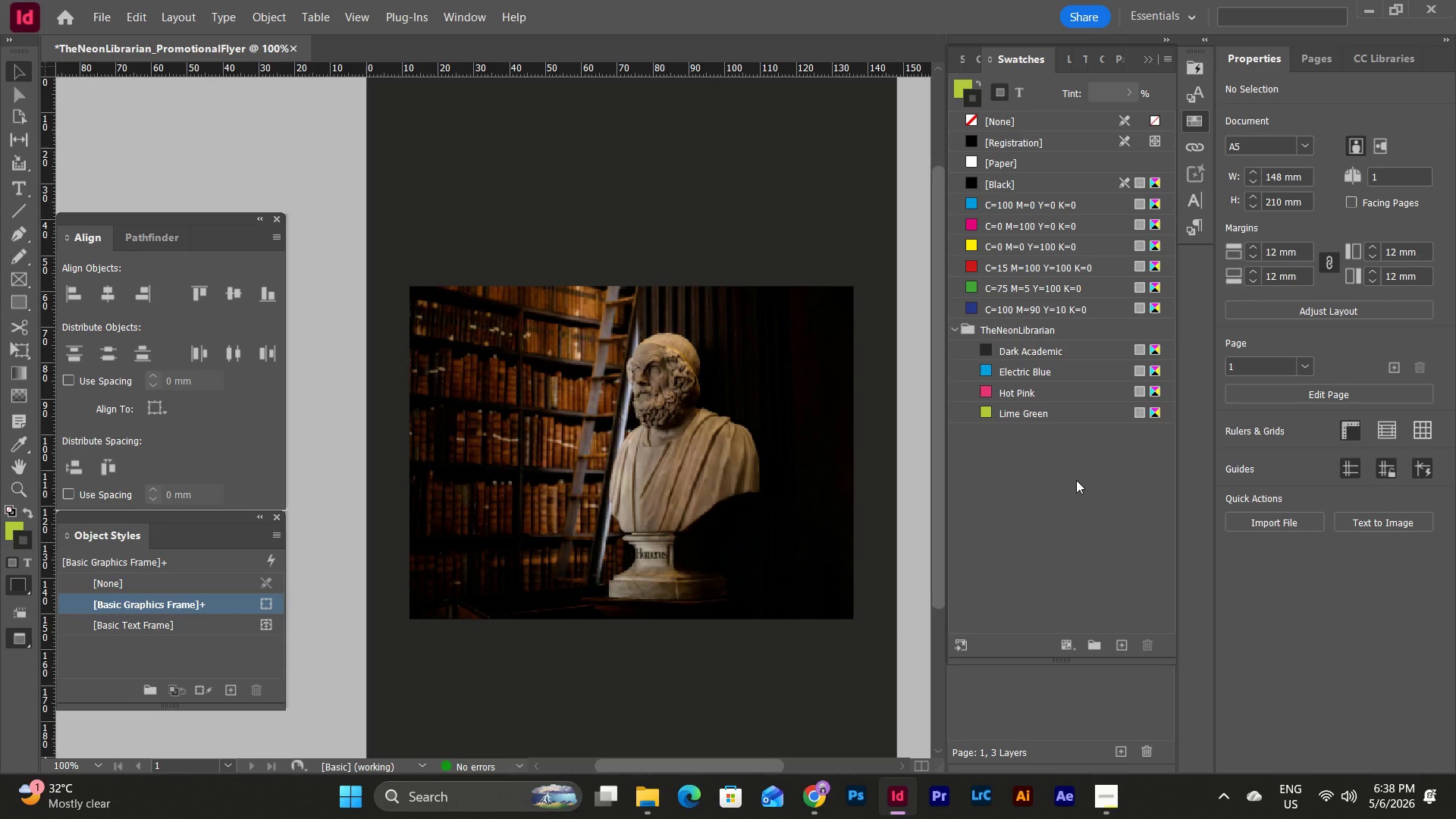 
scroll: coordinate [865, 270], scroll_direction: down, amount: 1.0
 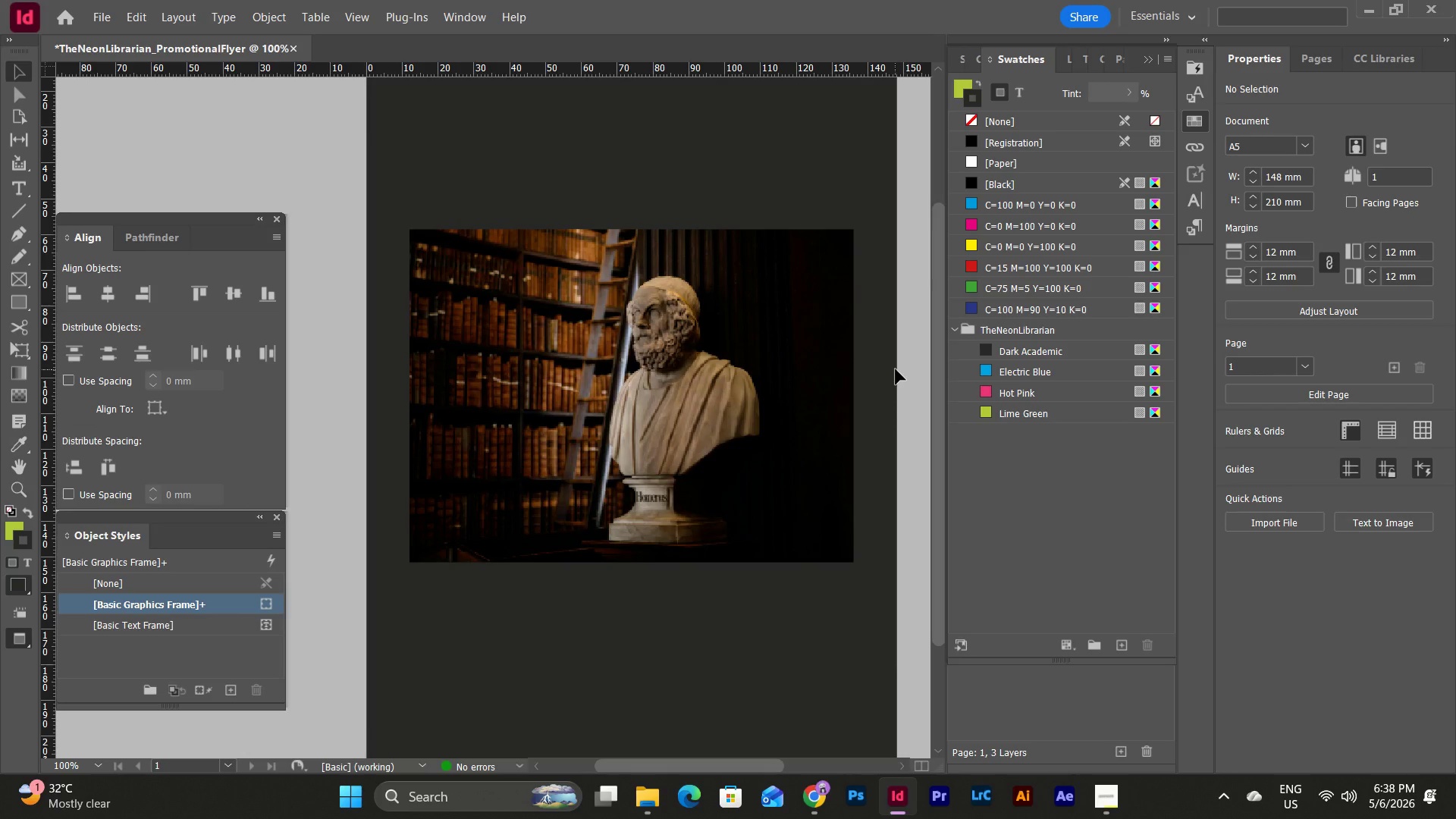 
left_click([896, 369])
 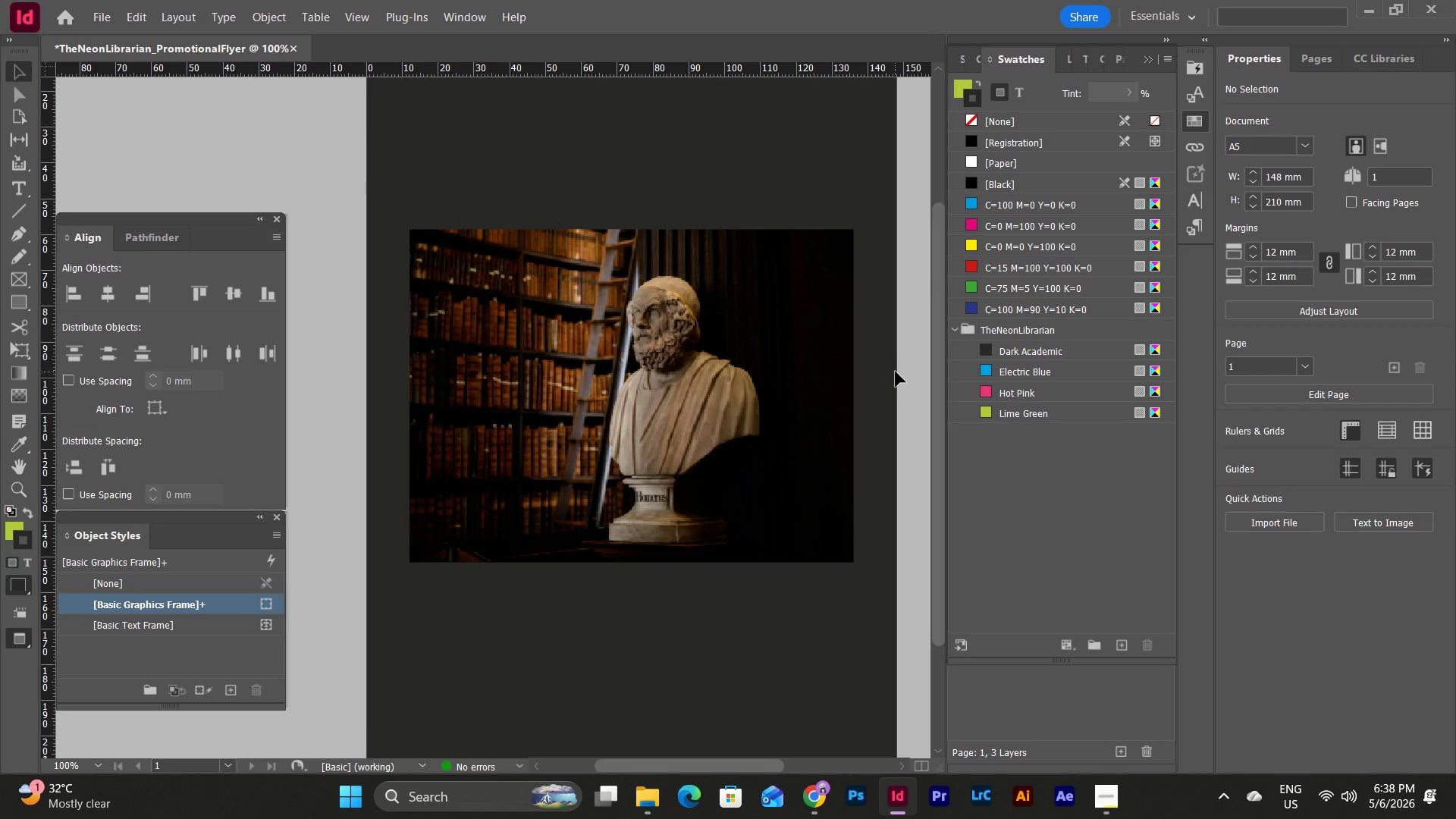 
scroll: coordinate [896, 372], scroll_direction: up, amount: 4.0
 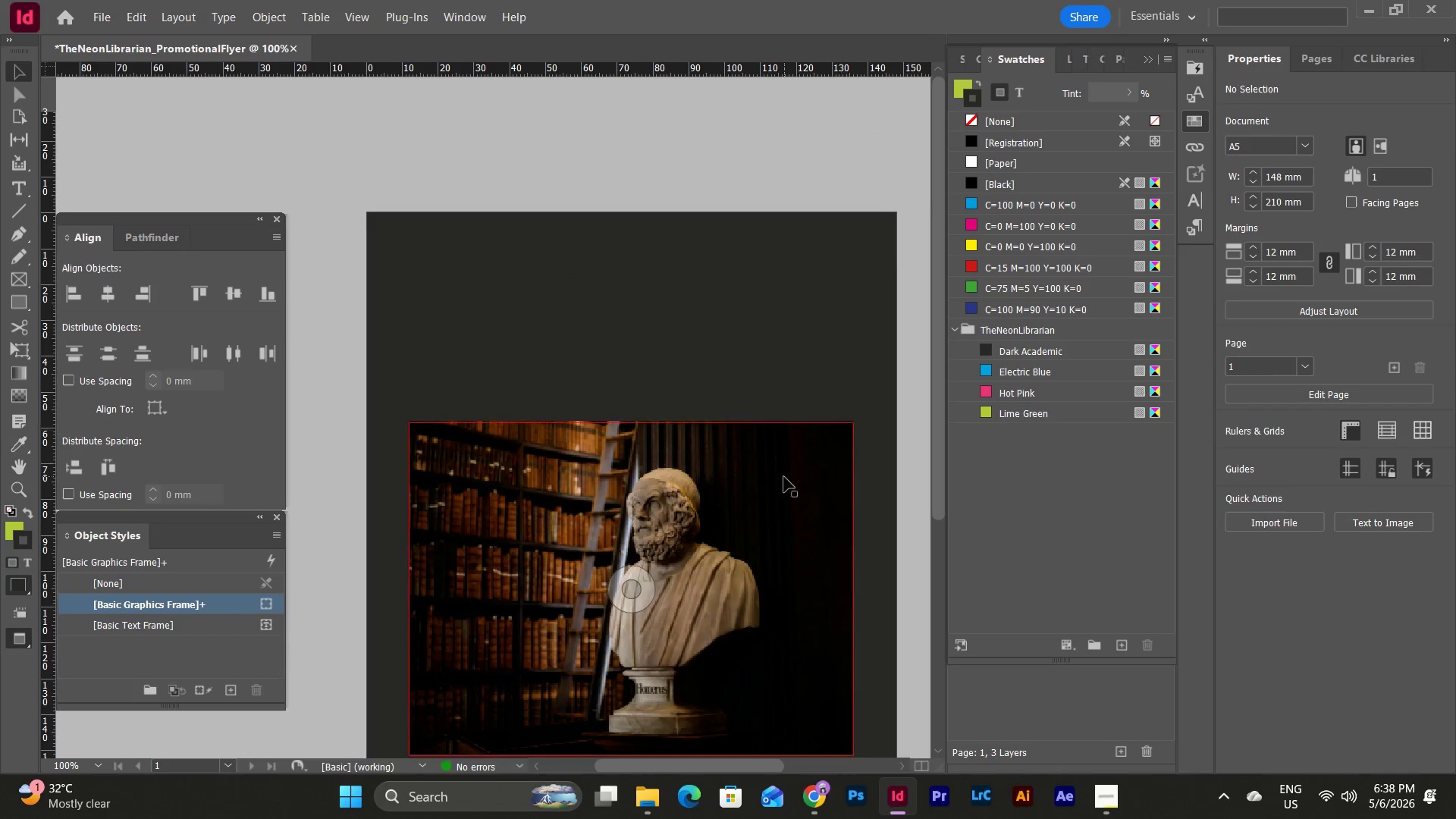 
left_click([784, 477])
 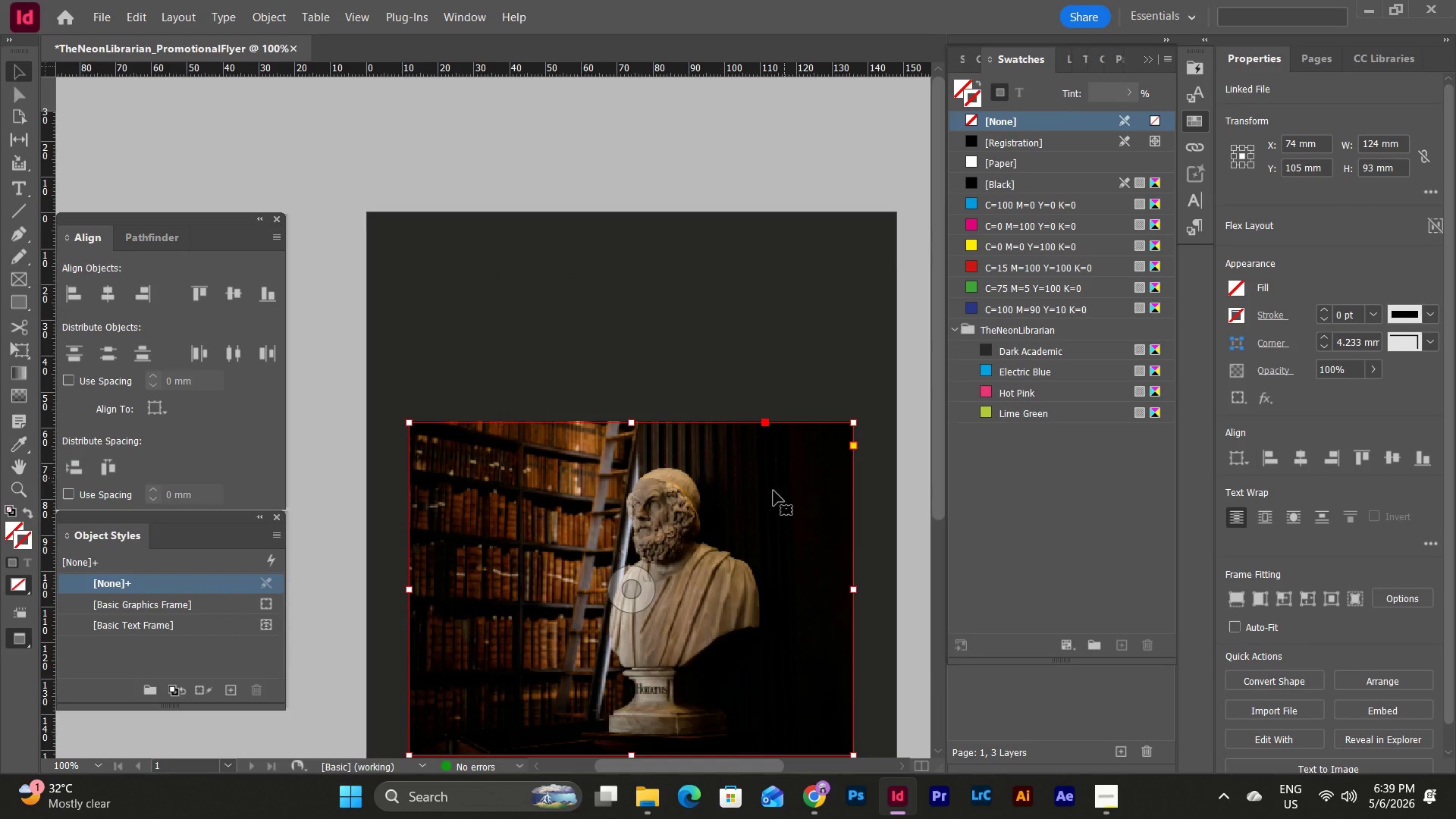 
left_click_drag(start_coordinate=[772, 494], to_coordinate=[731, 284])
 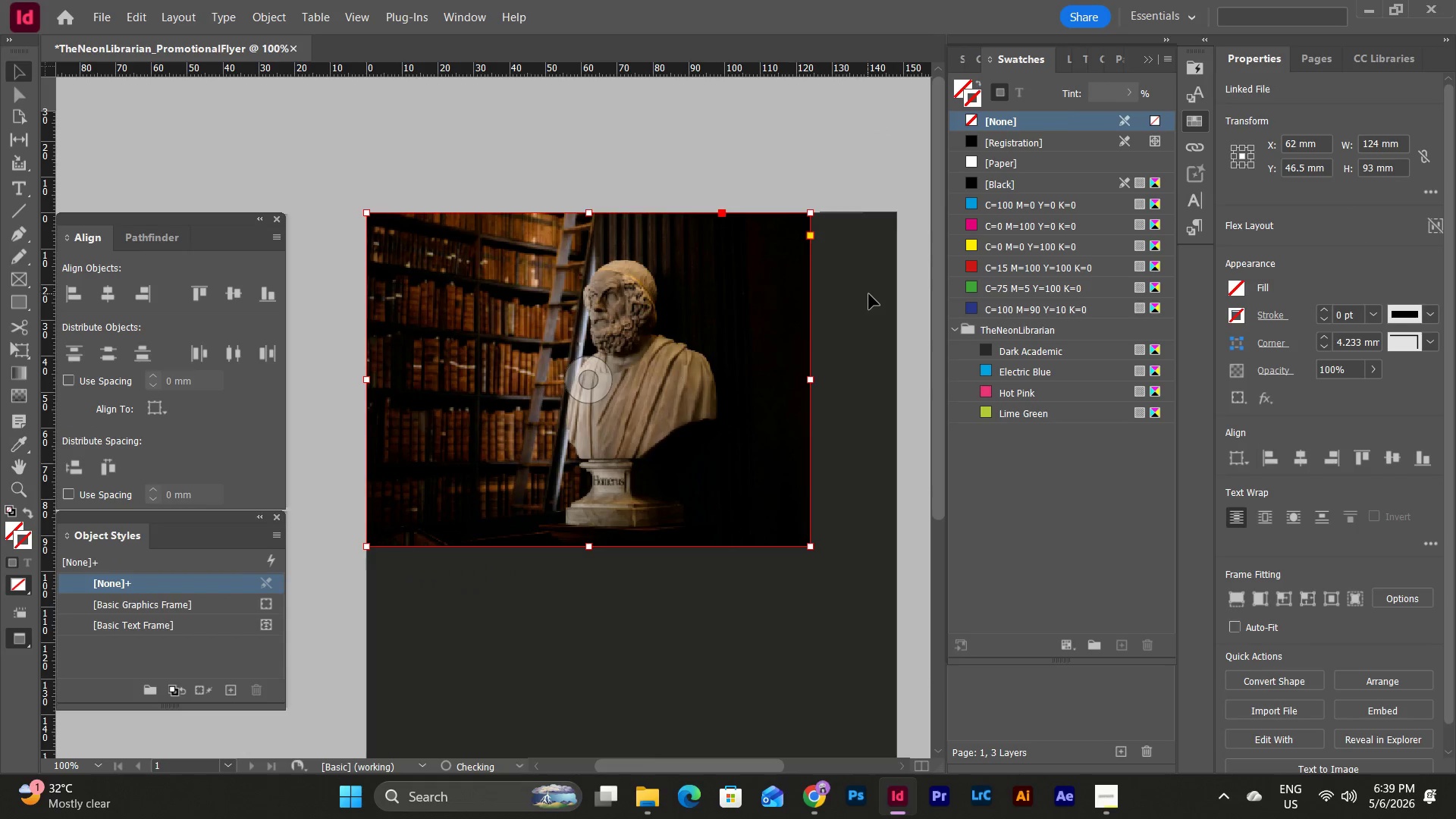 
left_click([869, 294])
 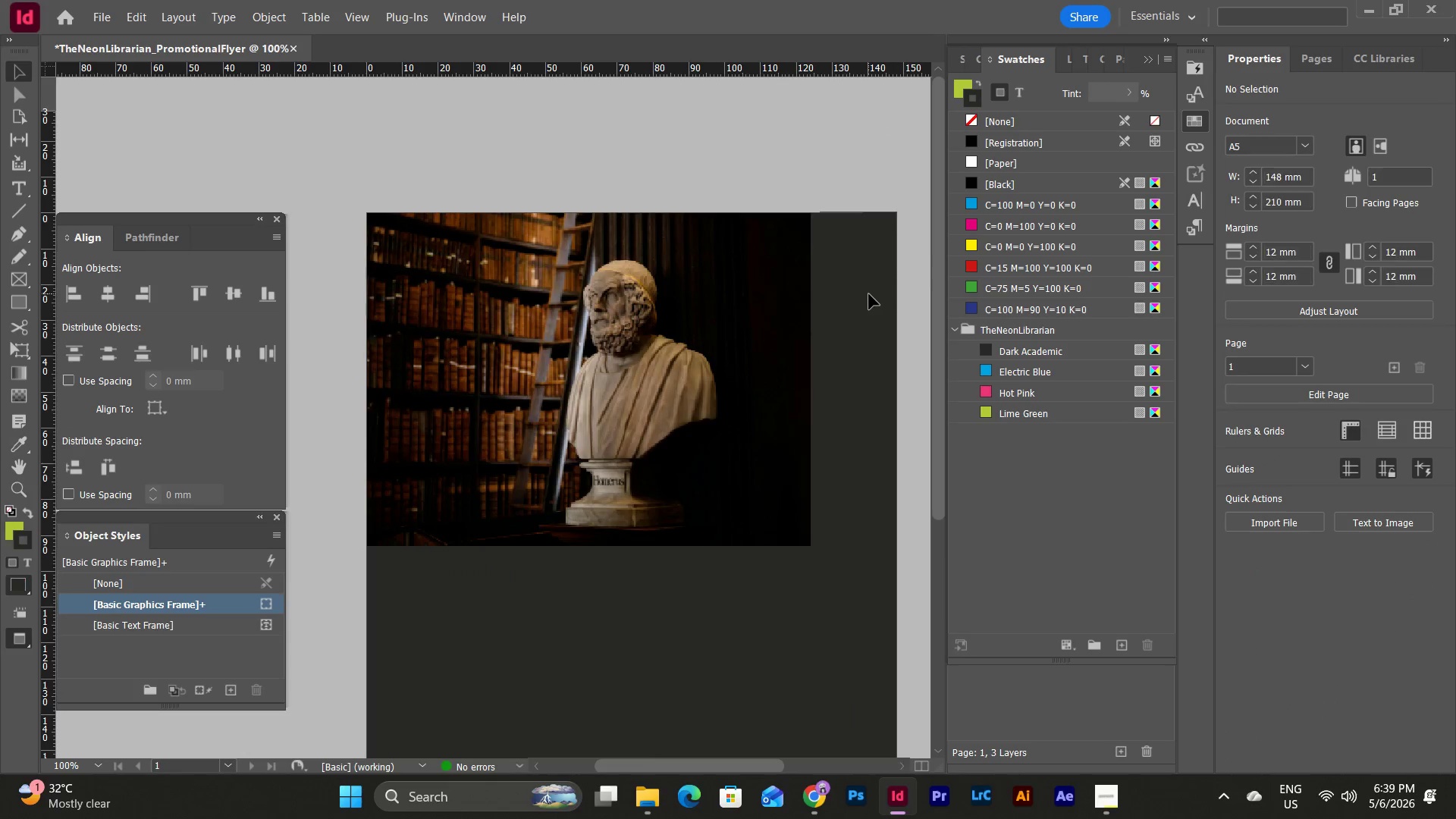 
scroll: coordinate [869, 294], scroll_direction: down, amount: 1.0
 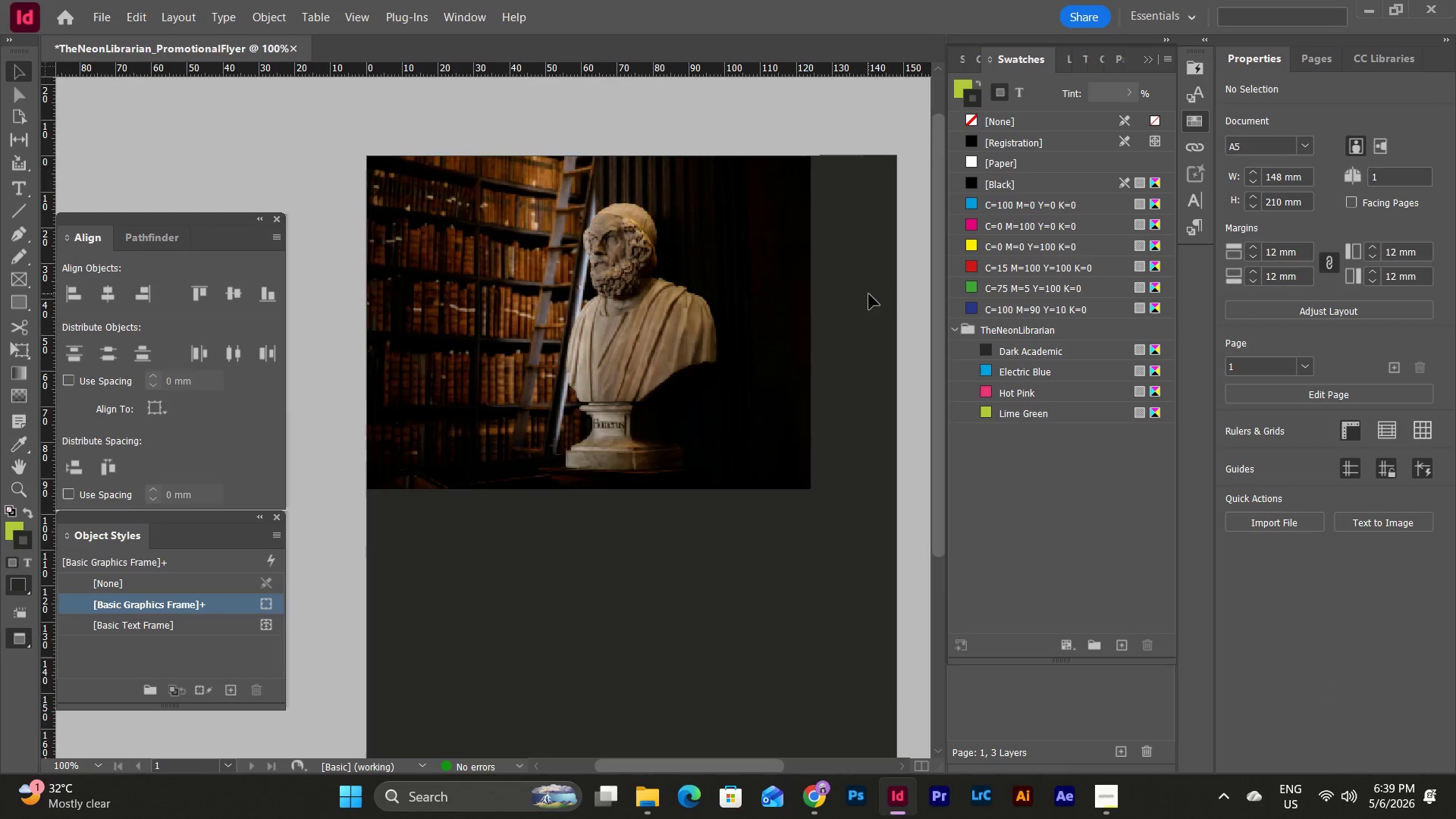 
left_click([772, 318])
 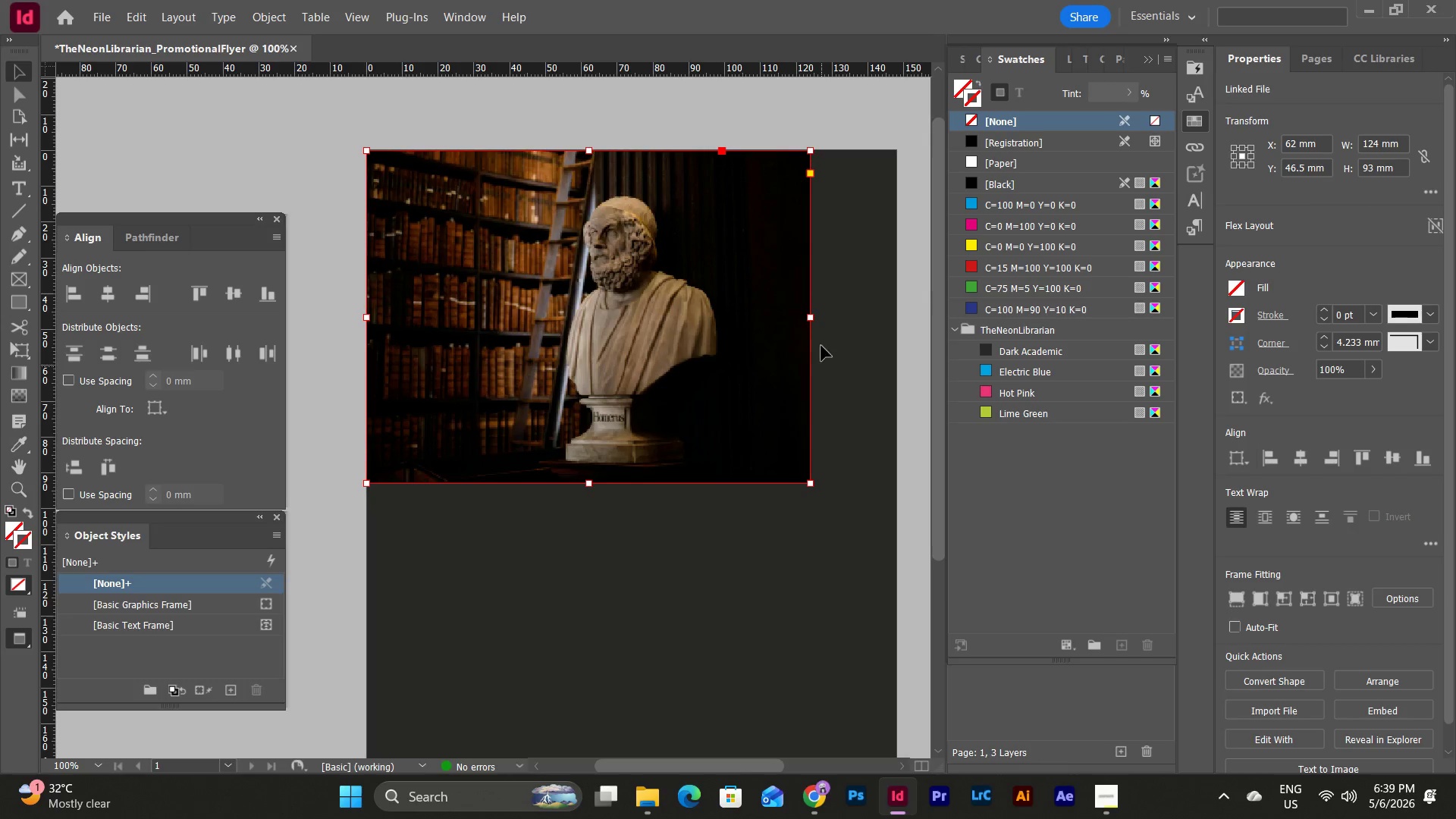 
scroll: coordinate [869, 294], scroll_direction: none, amount: 0.0
 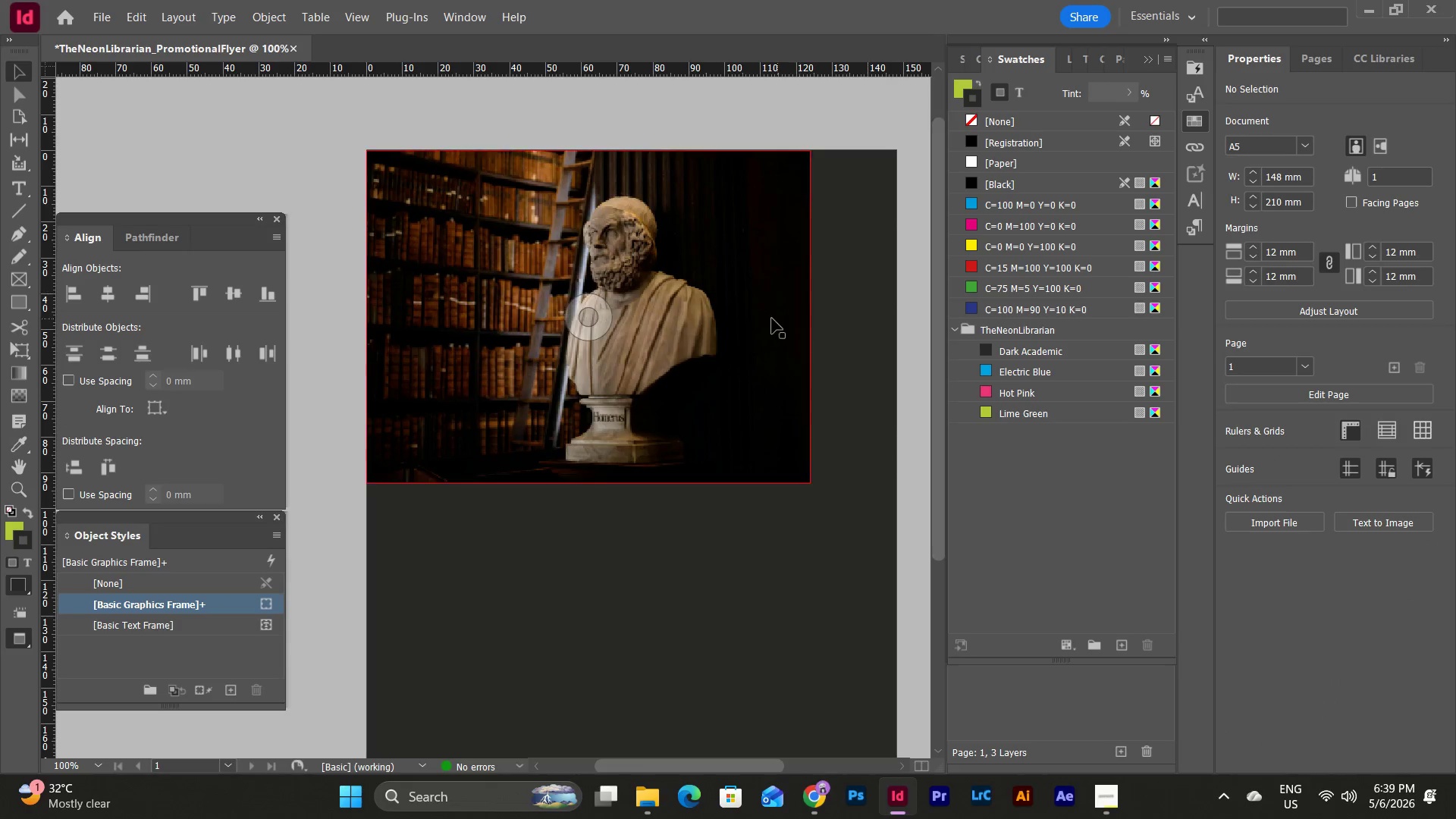 
scroll: coordinate [837, 338], scroll_direction: down, amount: 3.0
 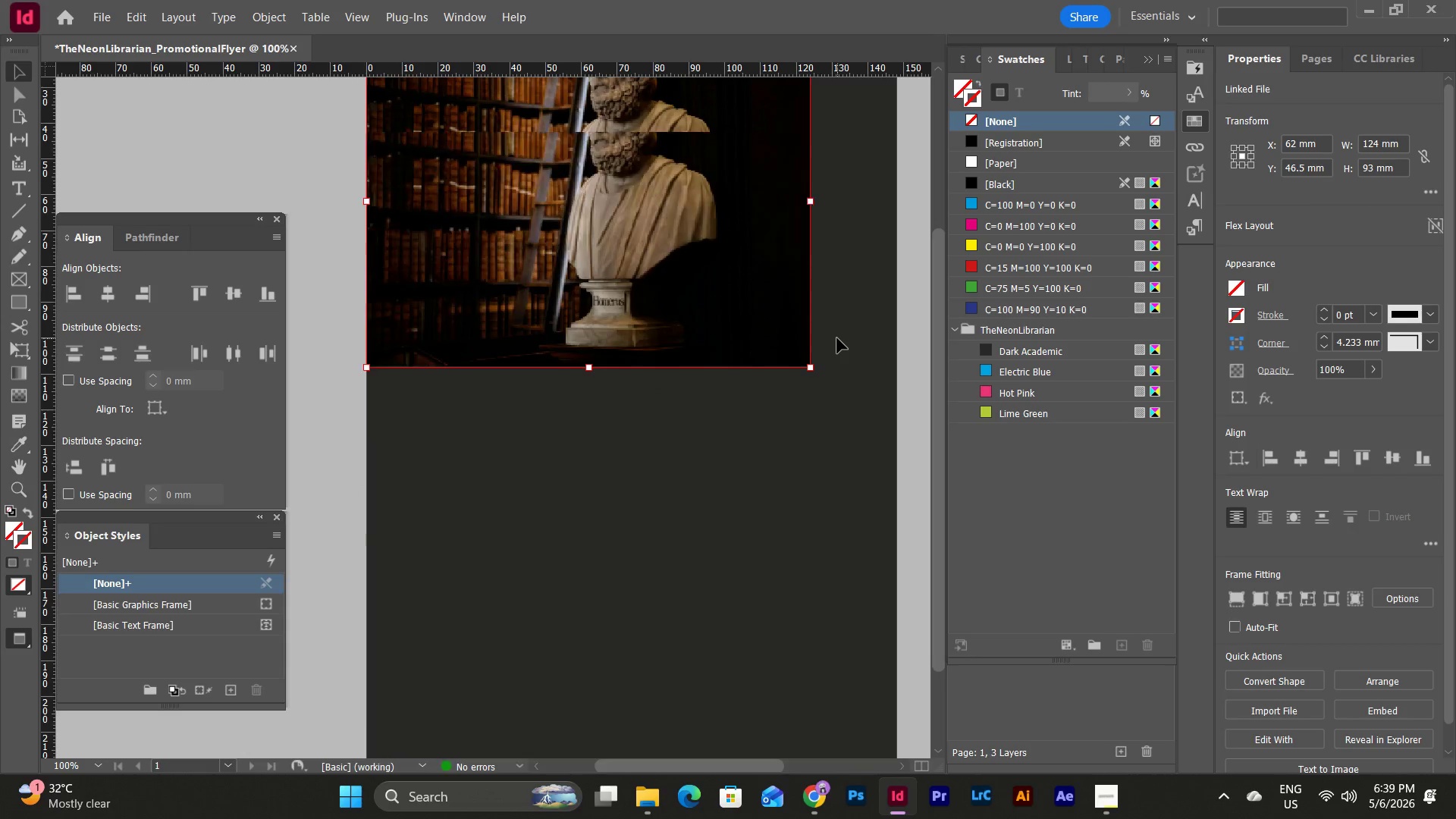 
scroll: coordinate [837, 338], scroll_direction: up, amount: 4.0
 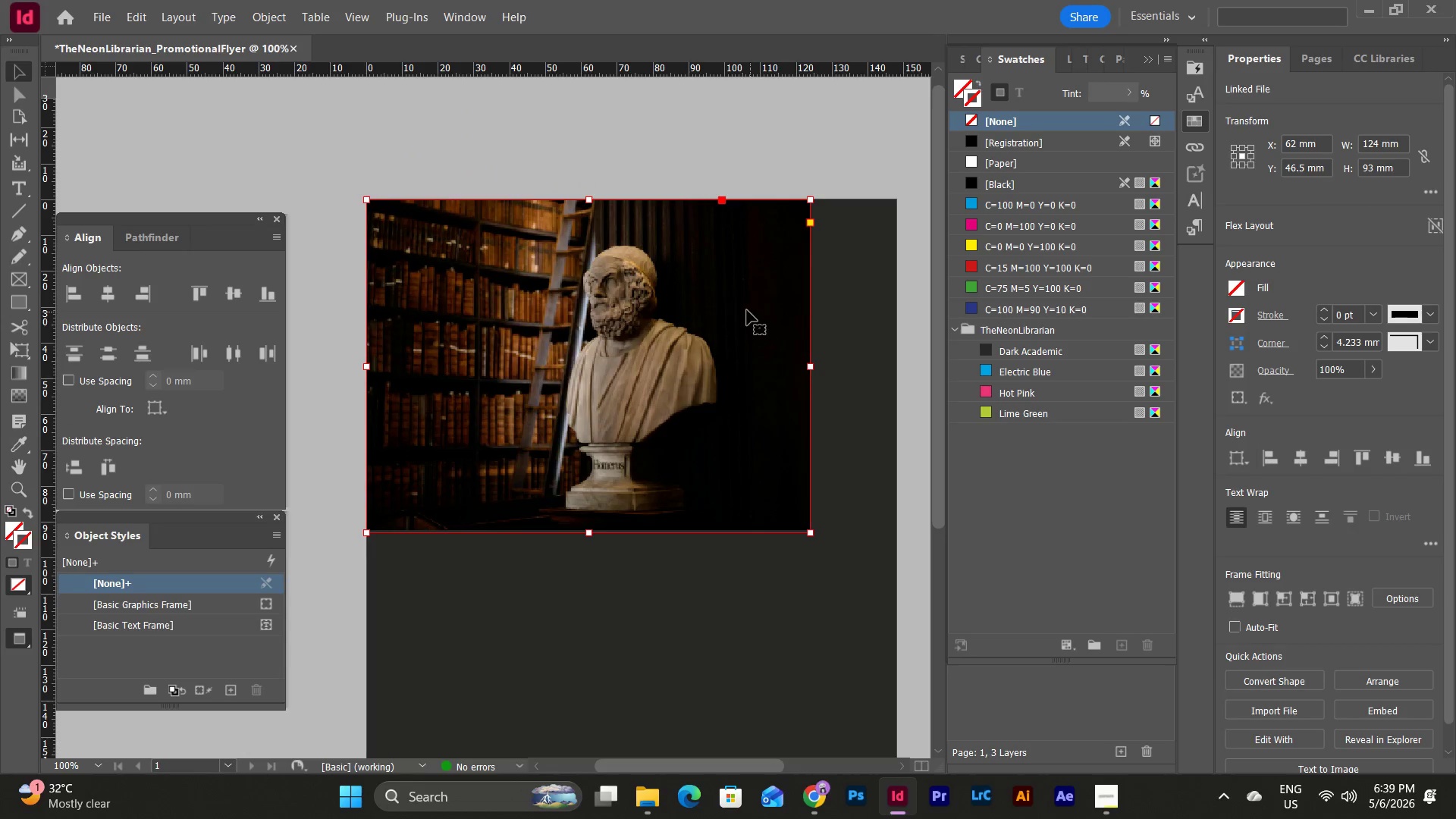 
left_click_drag(start_coordinate=[735, 308], to_coordinate=[785, 326])
 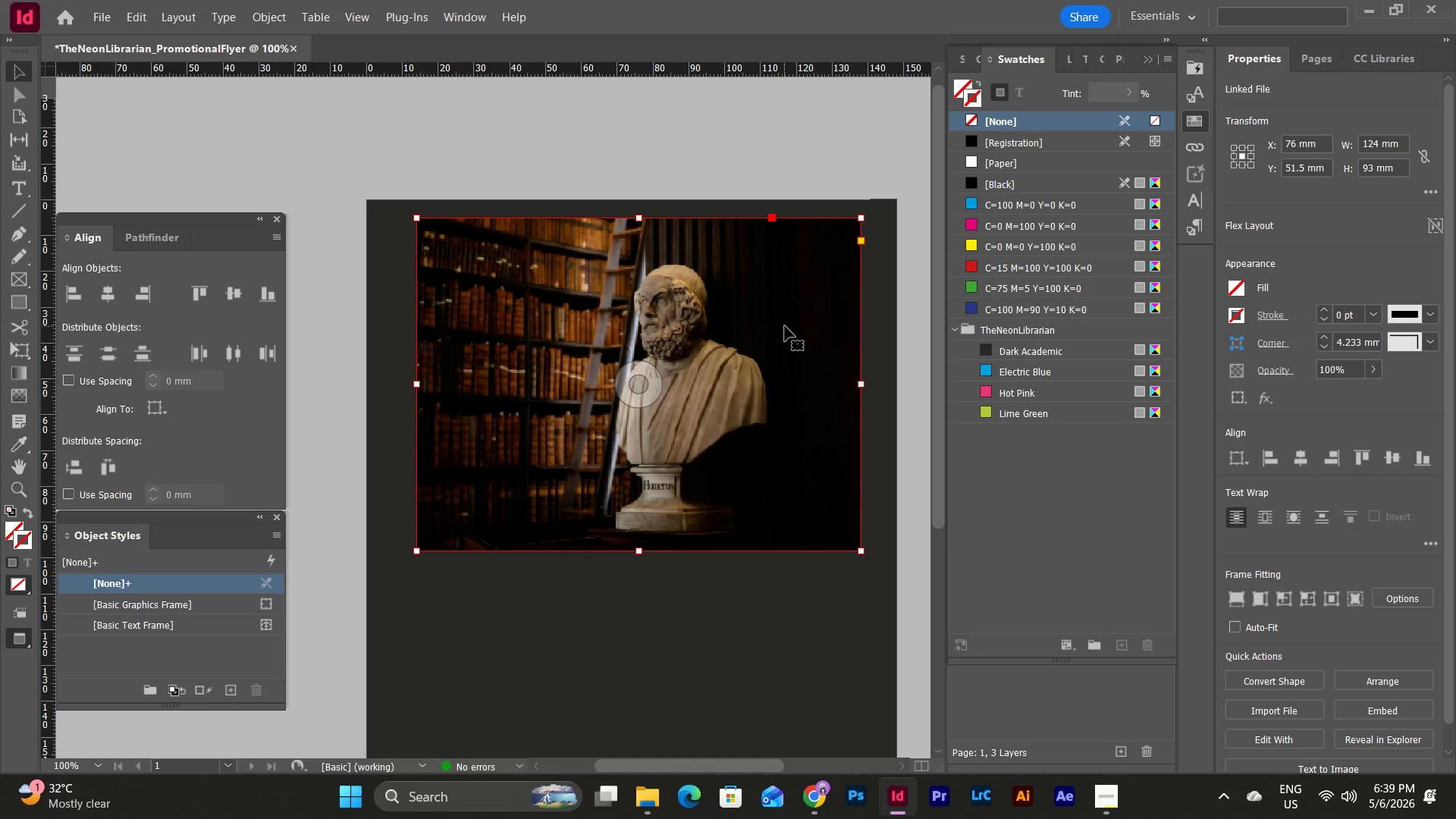 
left_click_drag(start_coordinate=[785, 326], to_coordinate=[733, 309])
 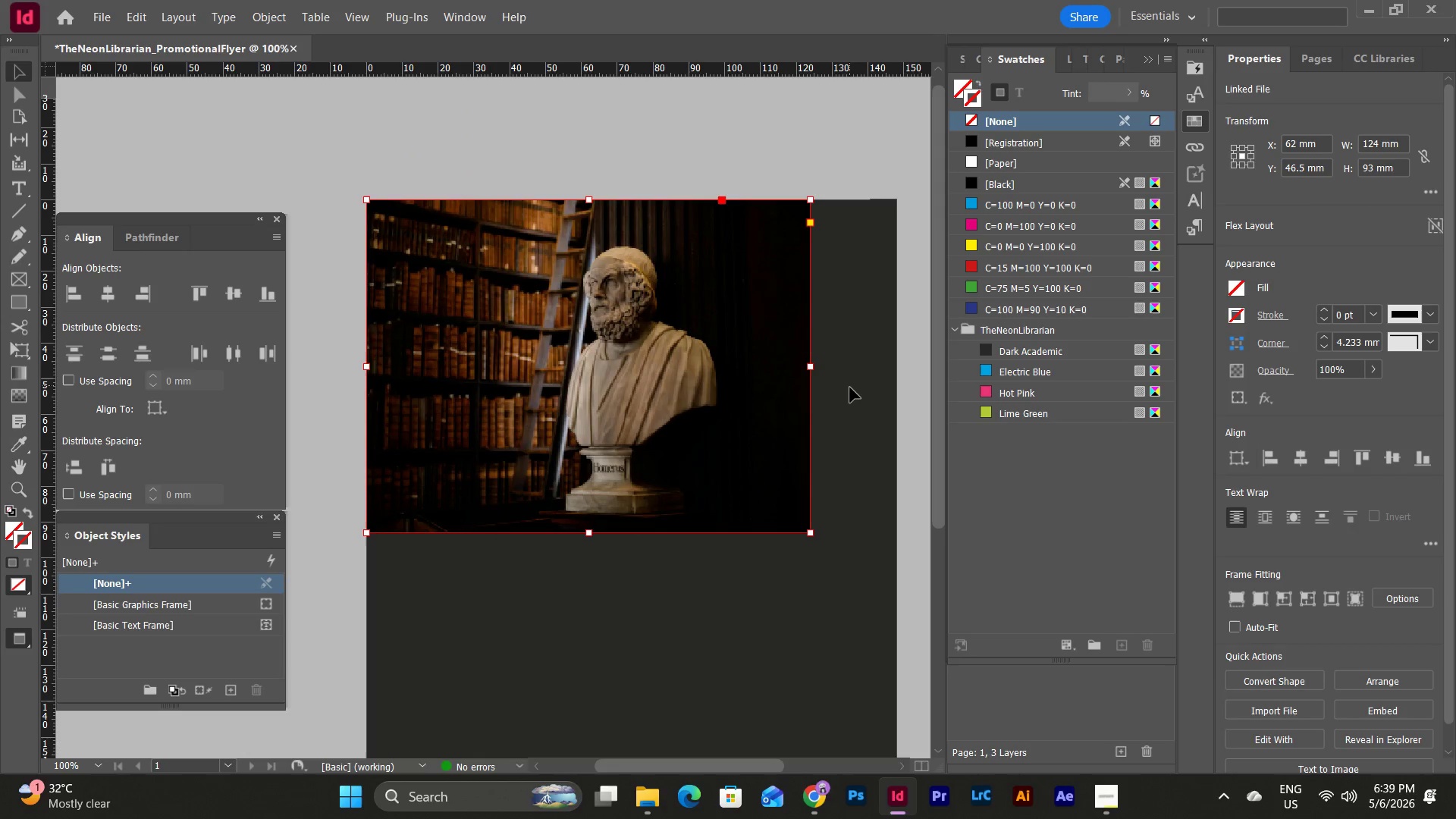 
left_click([850, 388])
 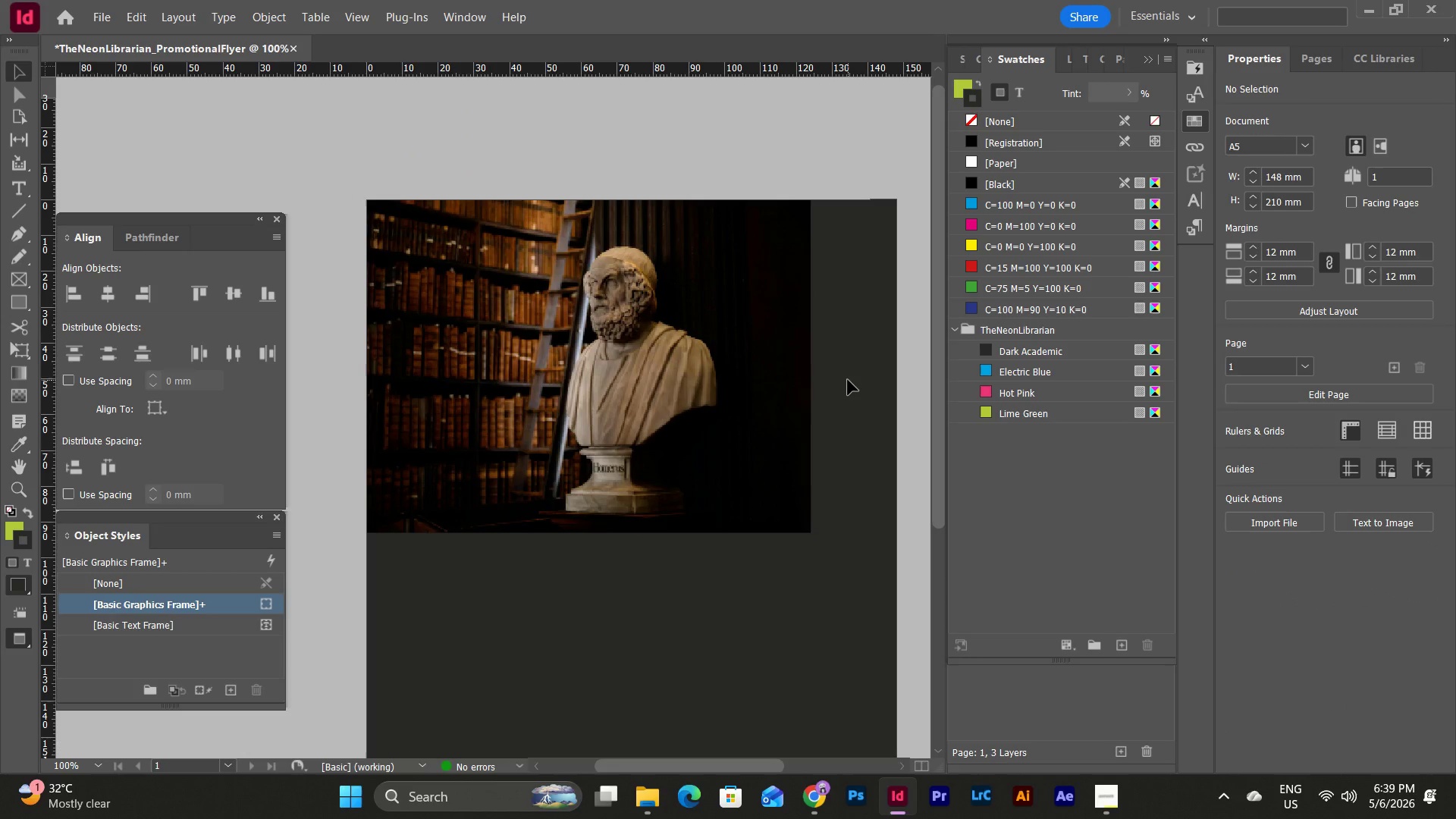 
scroll: coordinate [848, 380], scroll_direction: down, amount: 2.0
 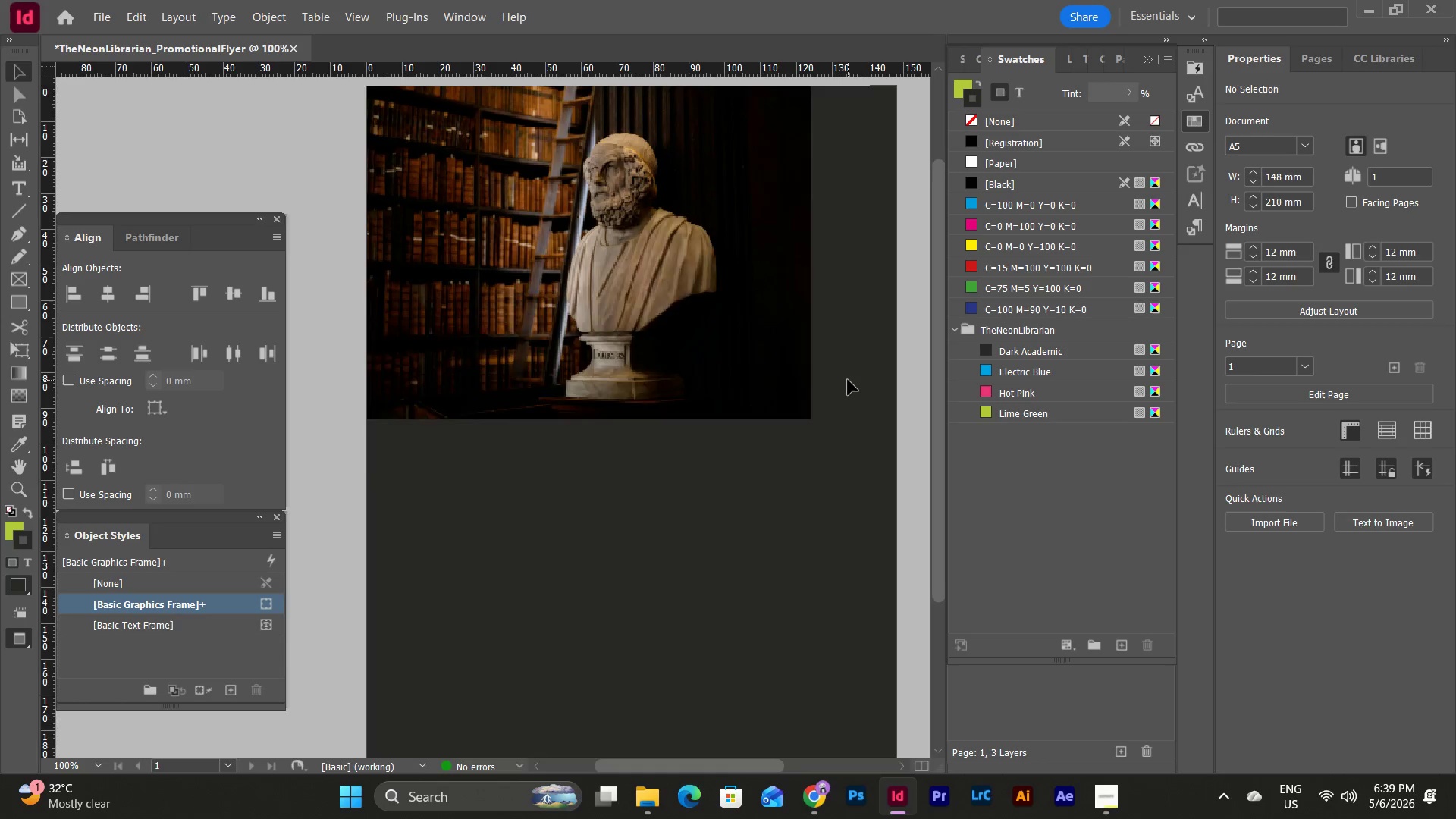 
scroll: coordinate [848, 380], scroll_direction: up, amount: 1.0
 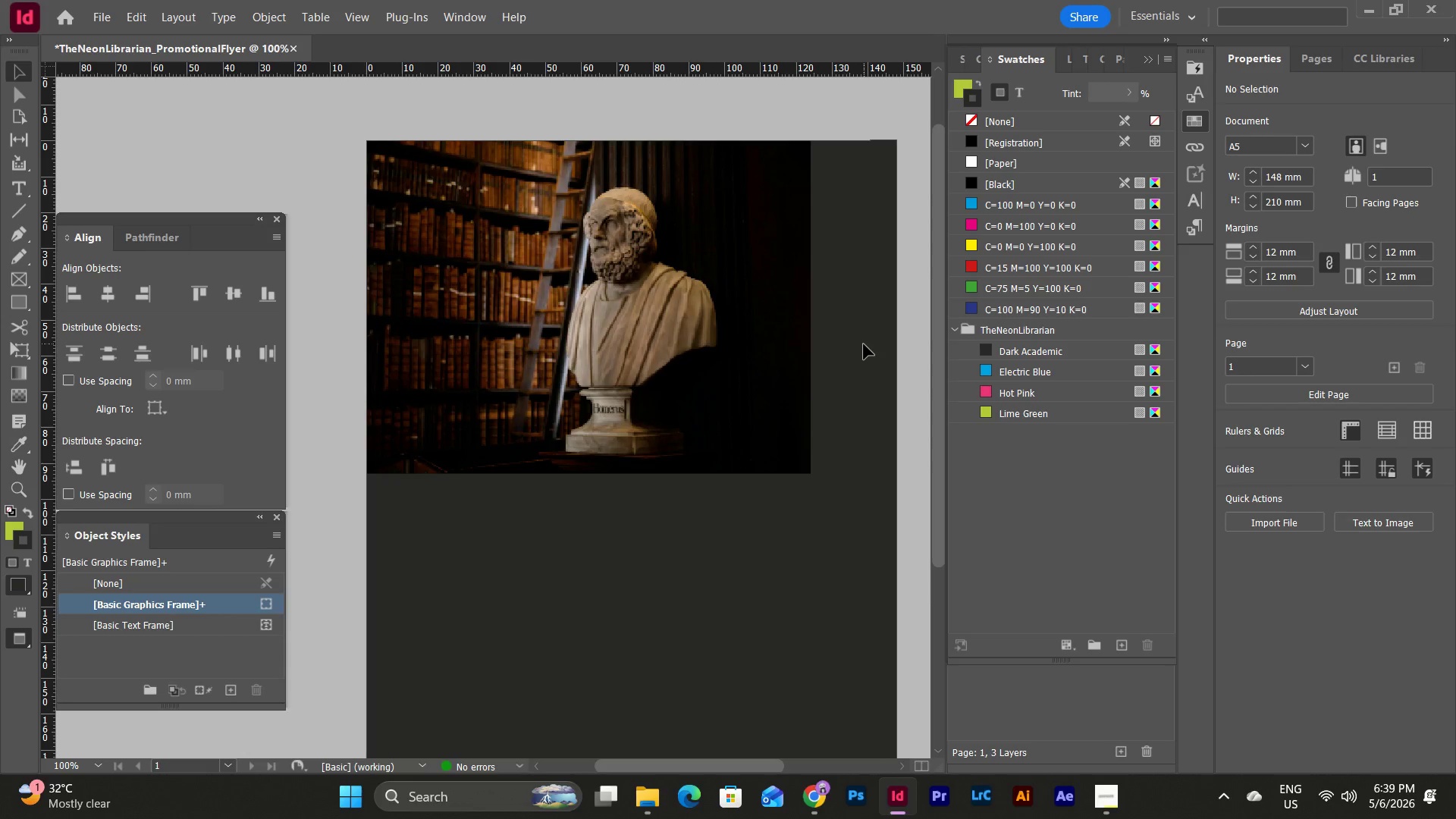 
left_click([864, 344])
 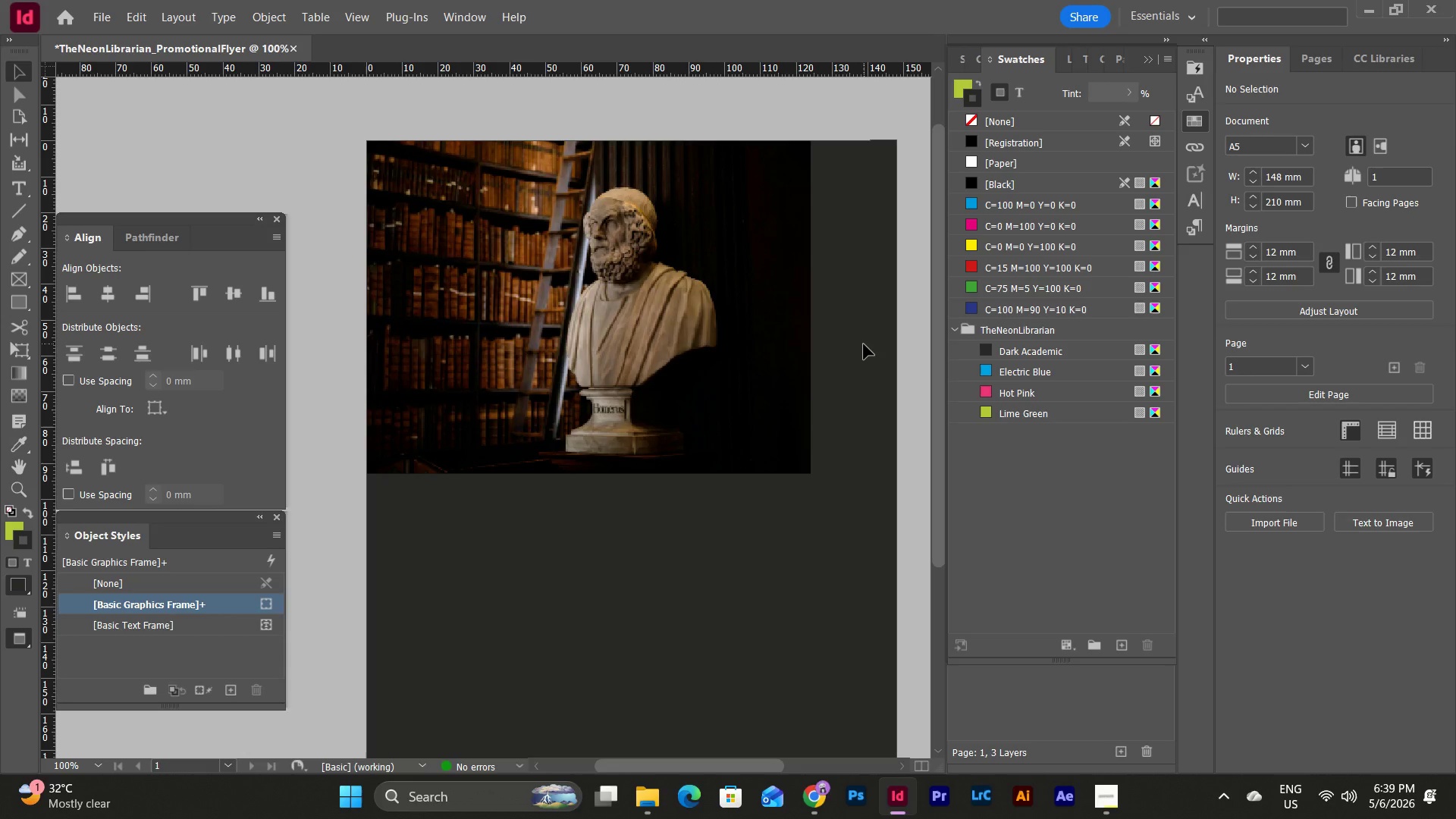 
type(ww)
 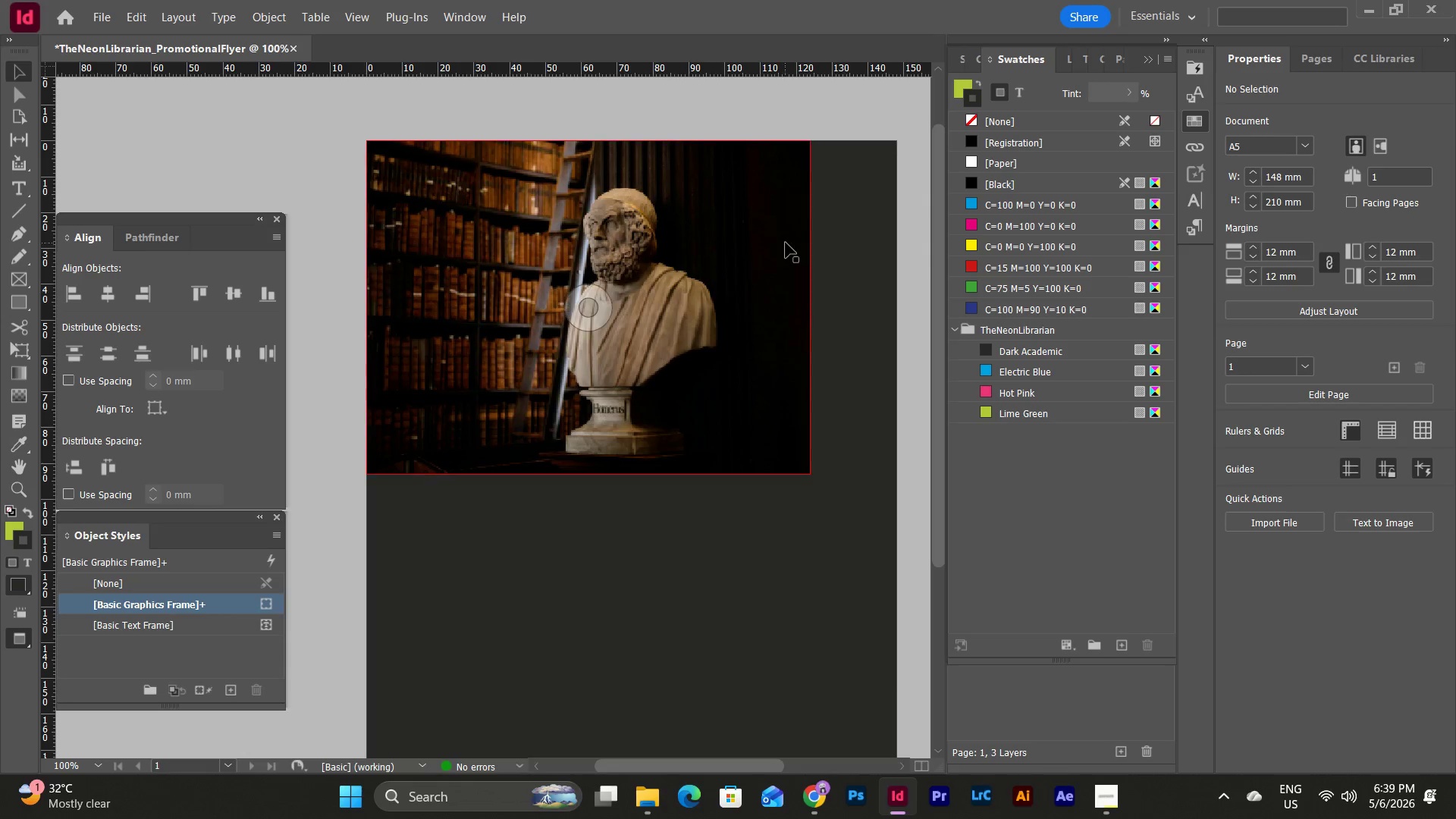 
left_click([786, 242])
 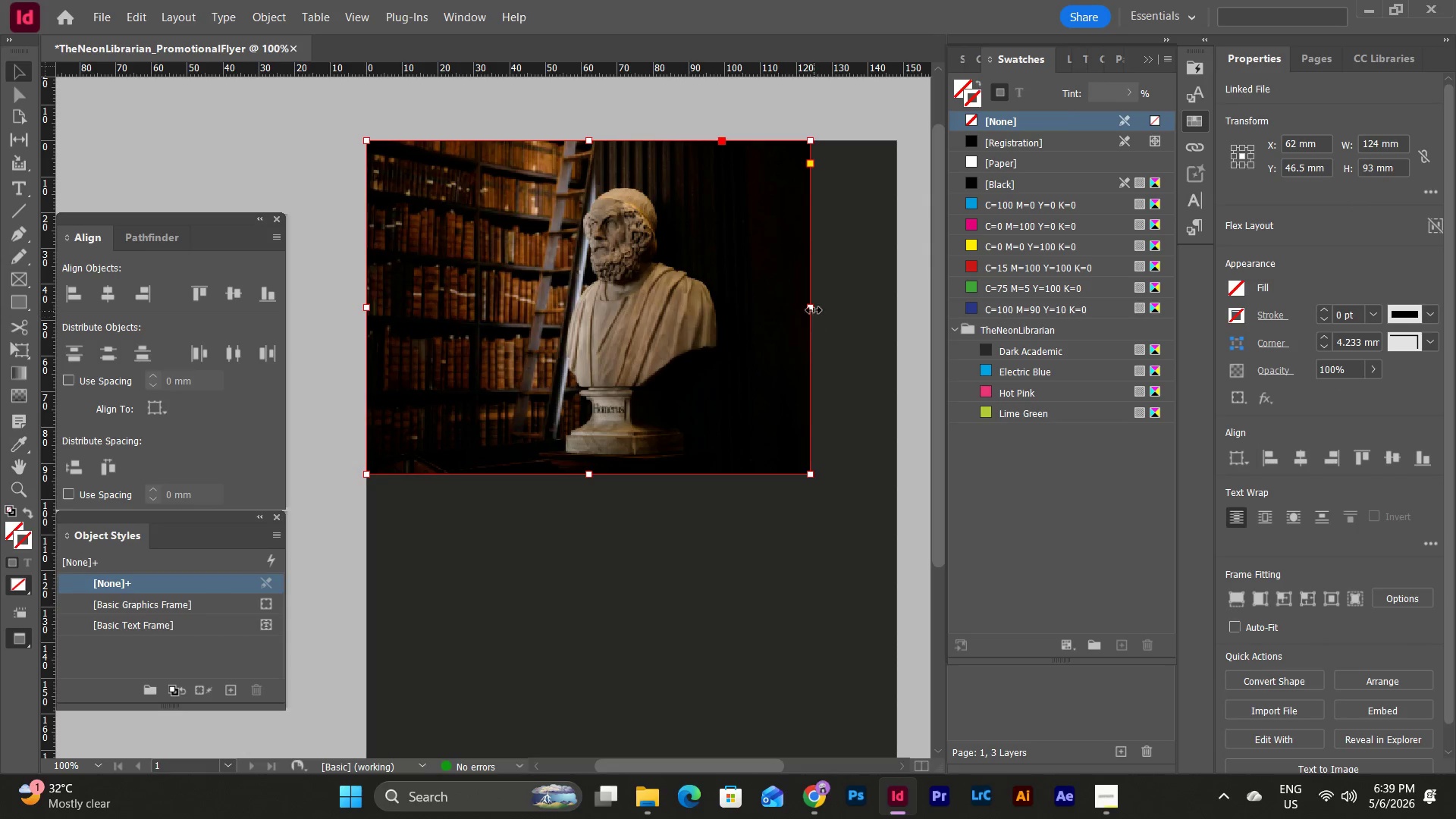 
left_click_drag(start_coordinate=[814, 306], to_coordinate=[896, 310])
 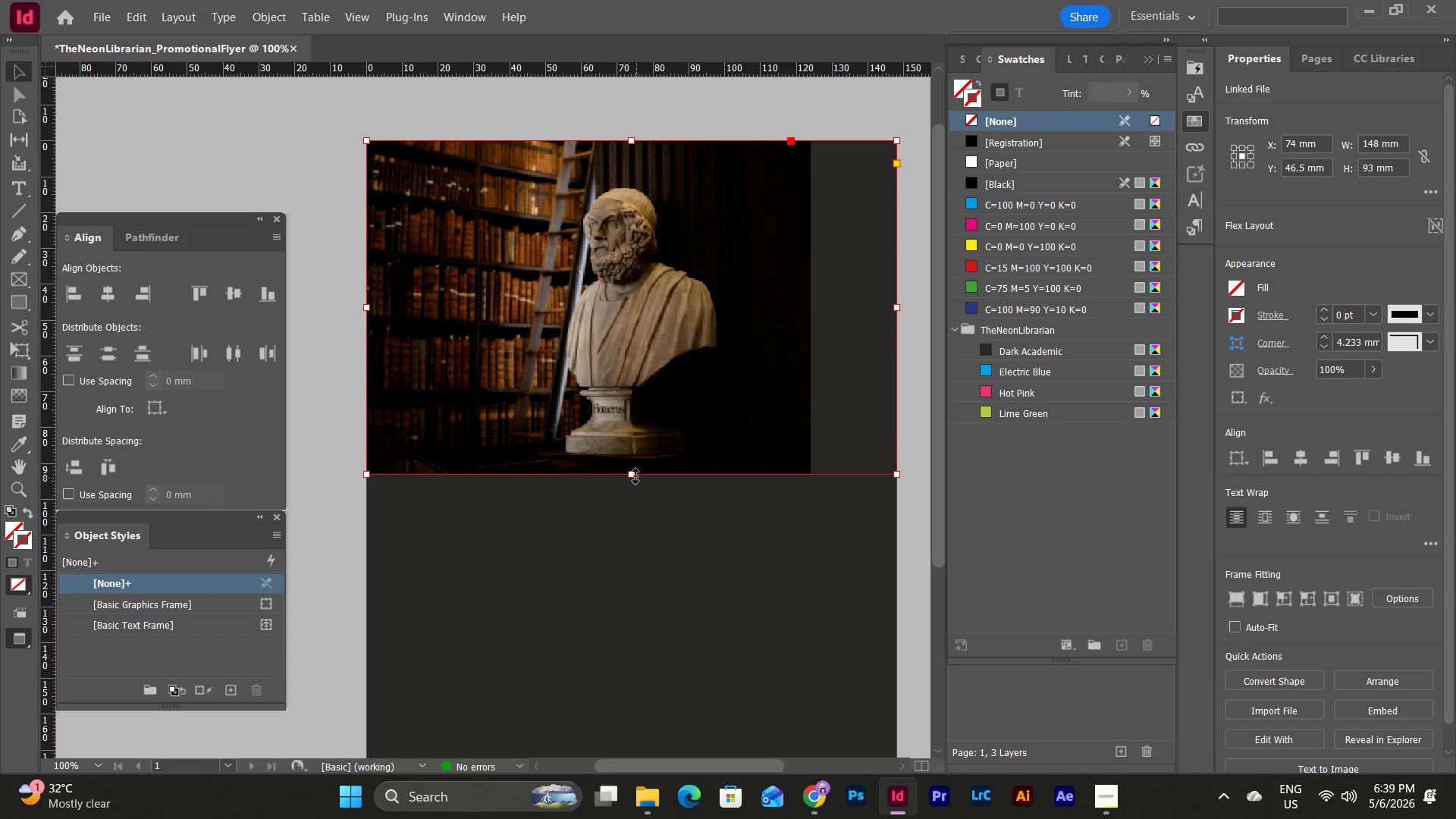 
left_click_drag(start_coordinate=[632, 474], to_coordinate=[640, 407])
 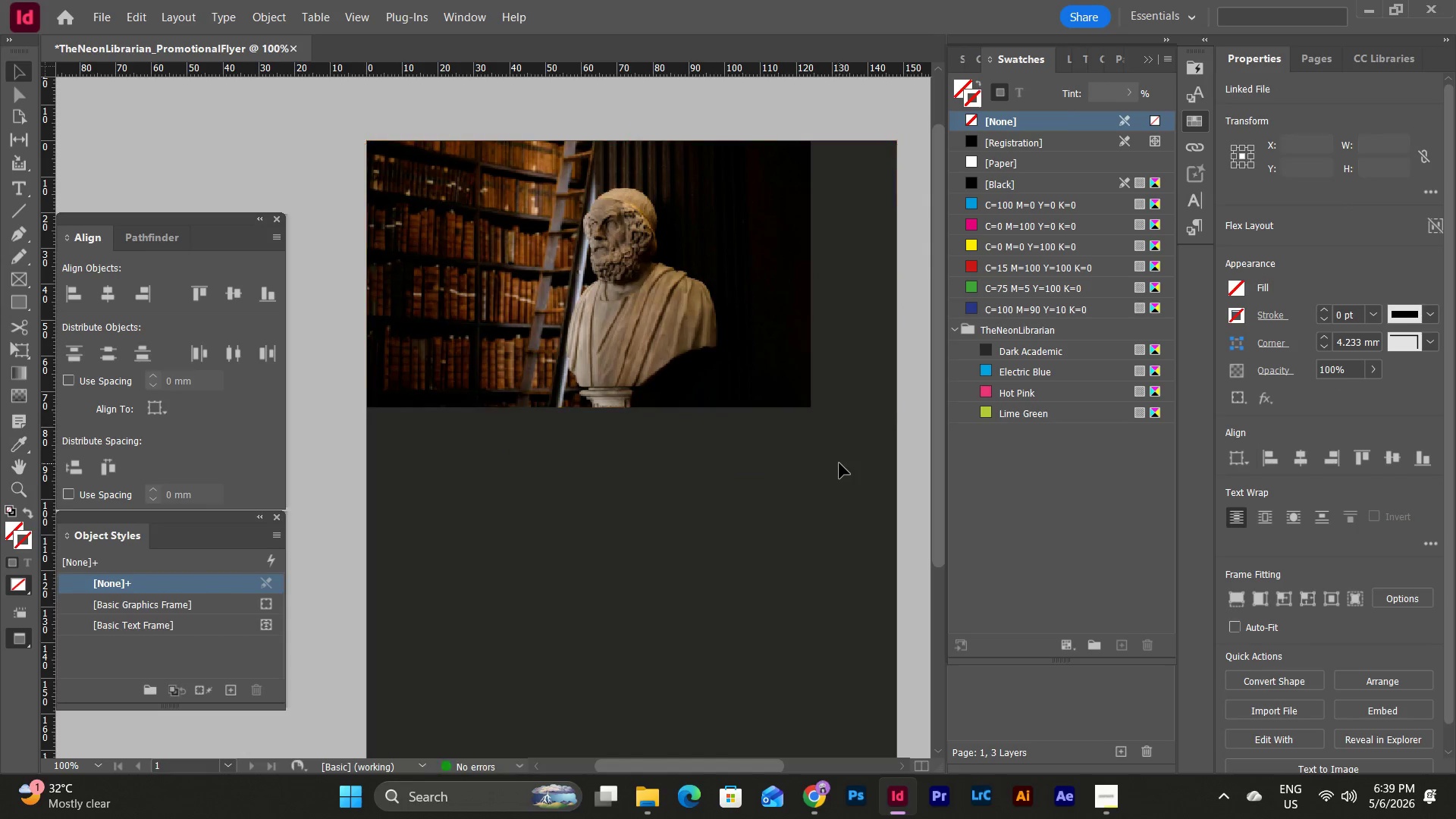 
double_click([782, 294])
 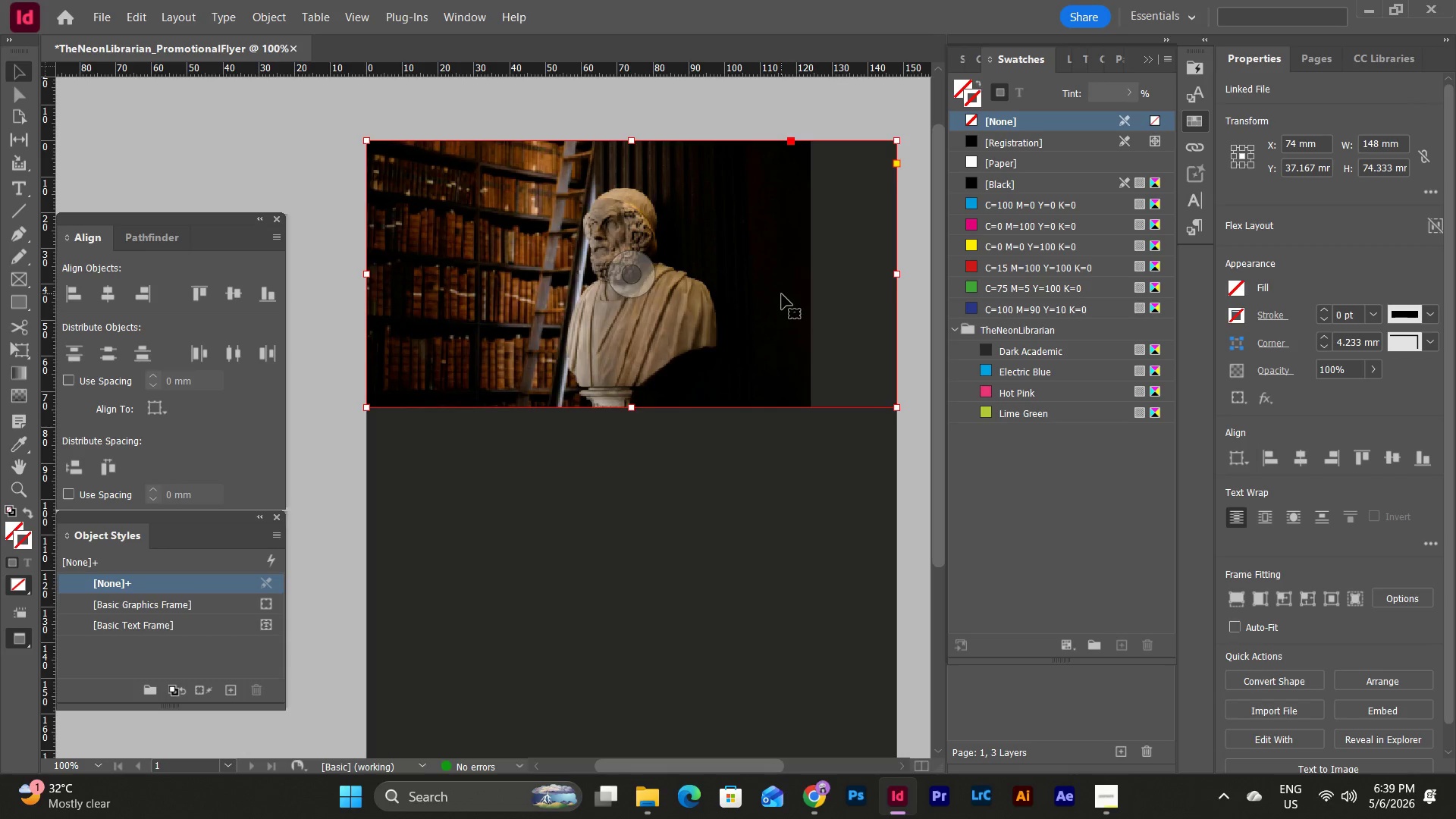 
double_click([782, 294])
 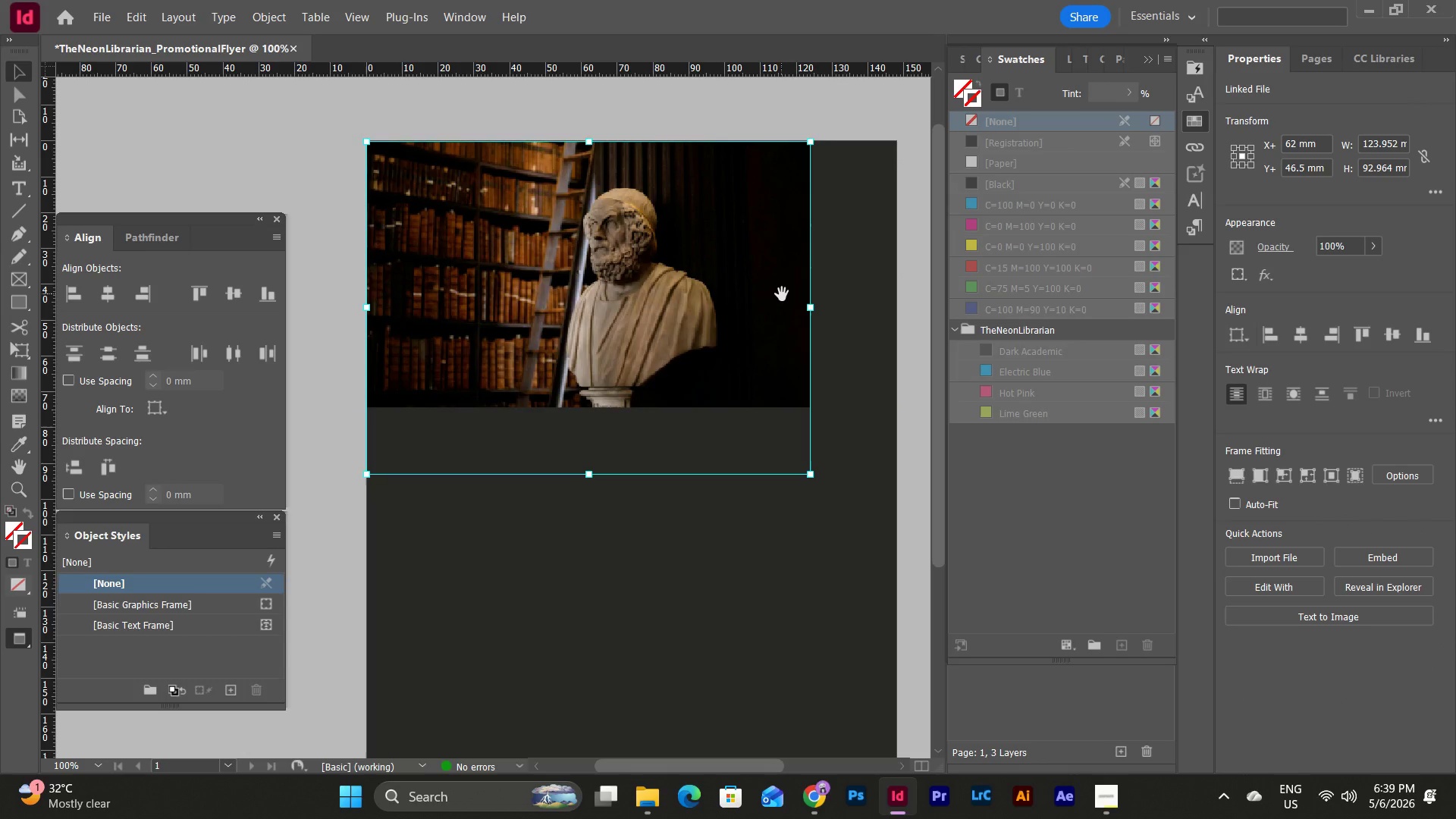 
key(Backspace)
 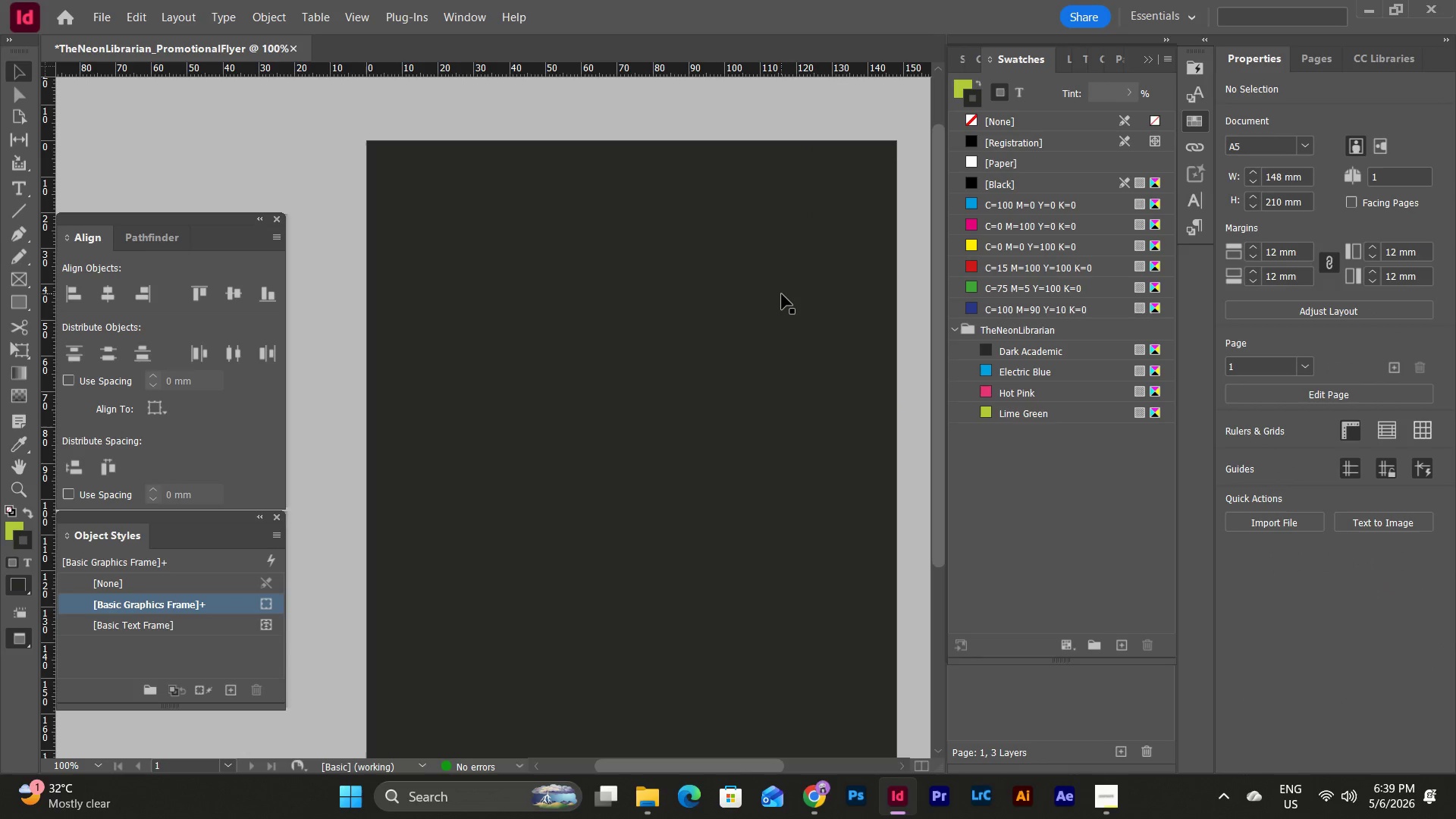 
key(Control+Z)
 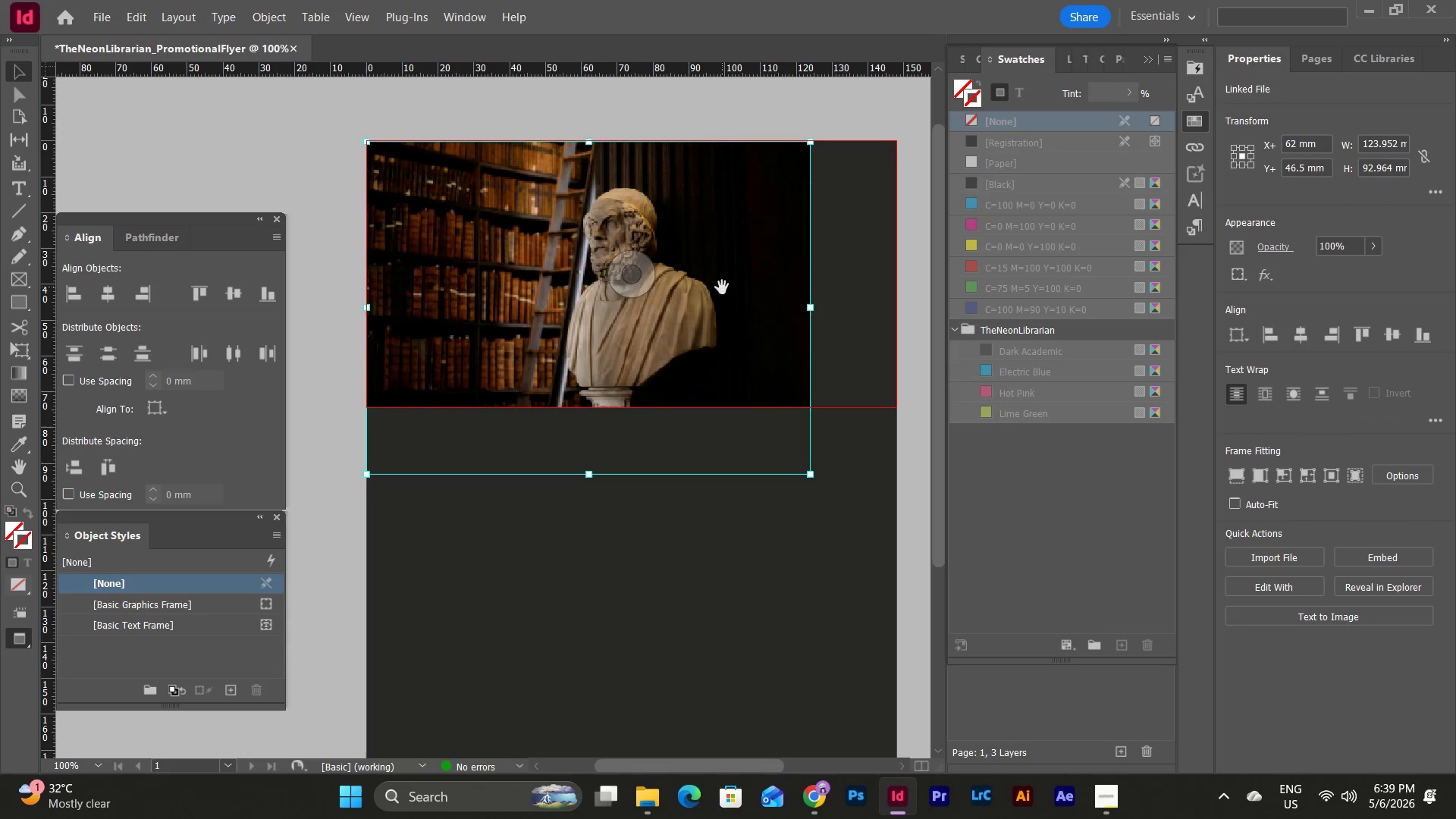 
double_click([722, 287])
 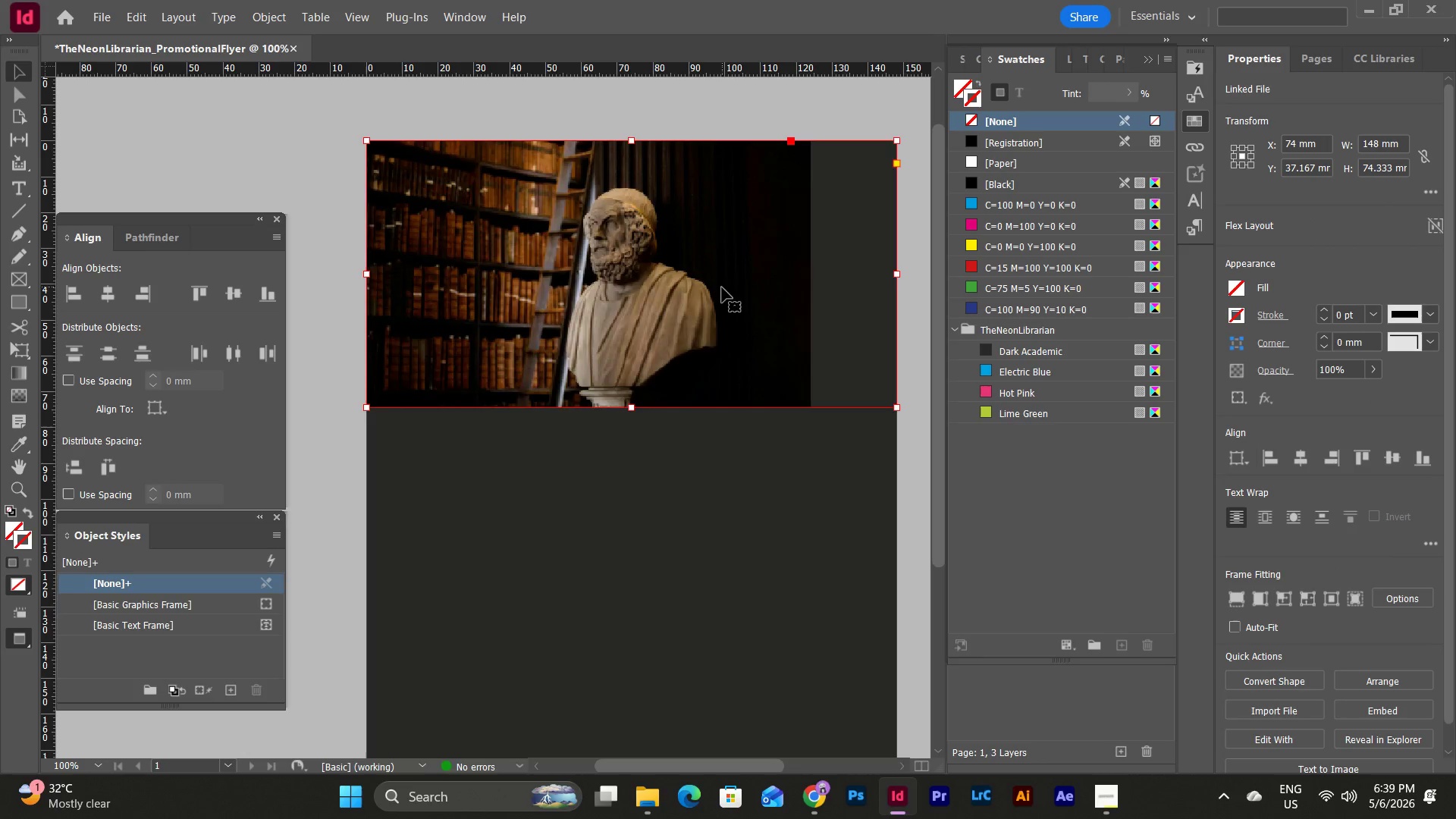 
key(Backspace)
 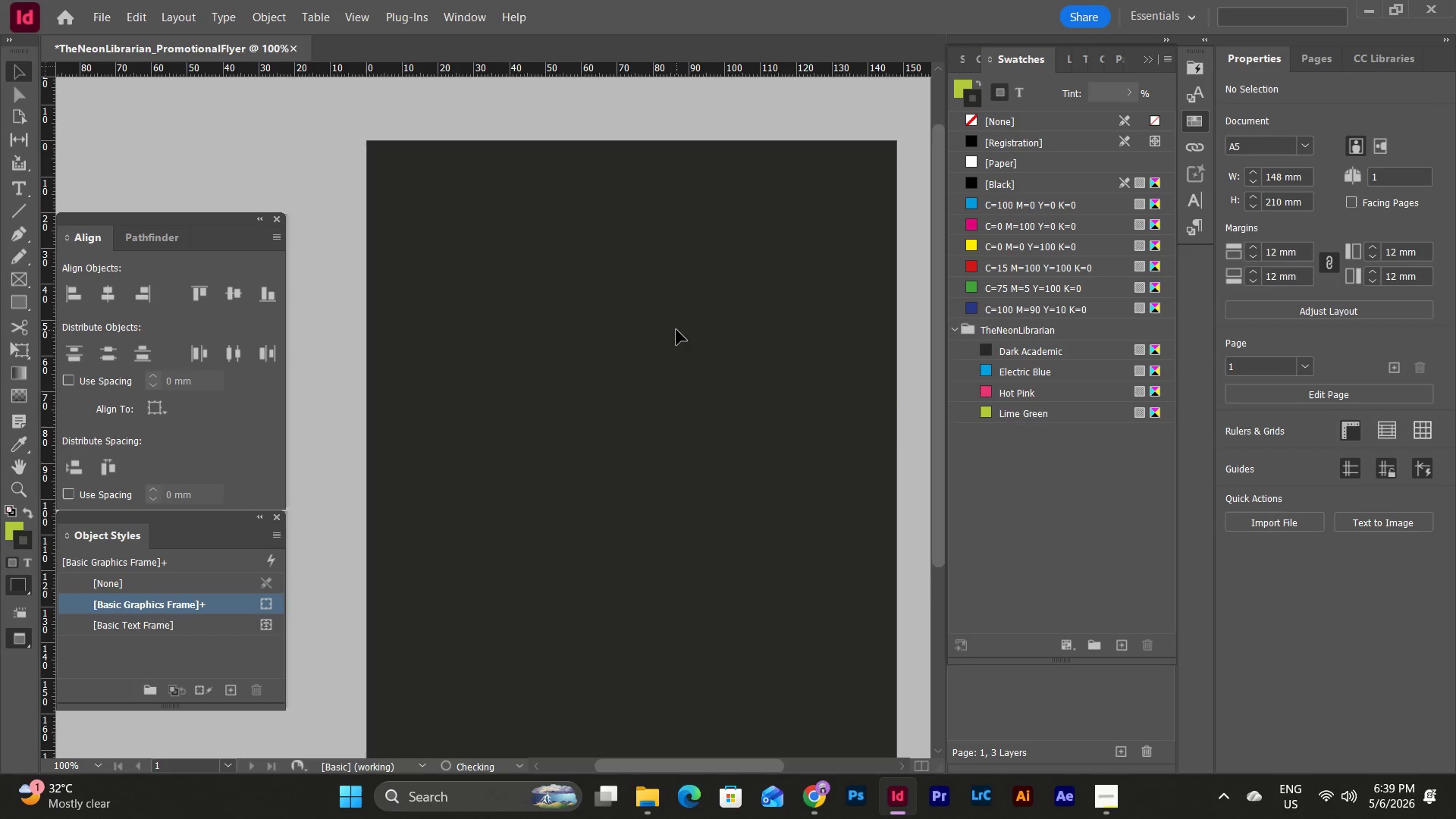 
key(Control+Z)
 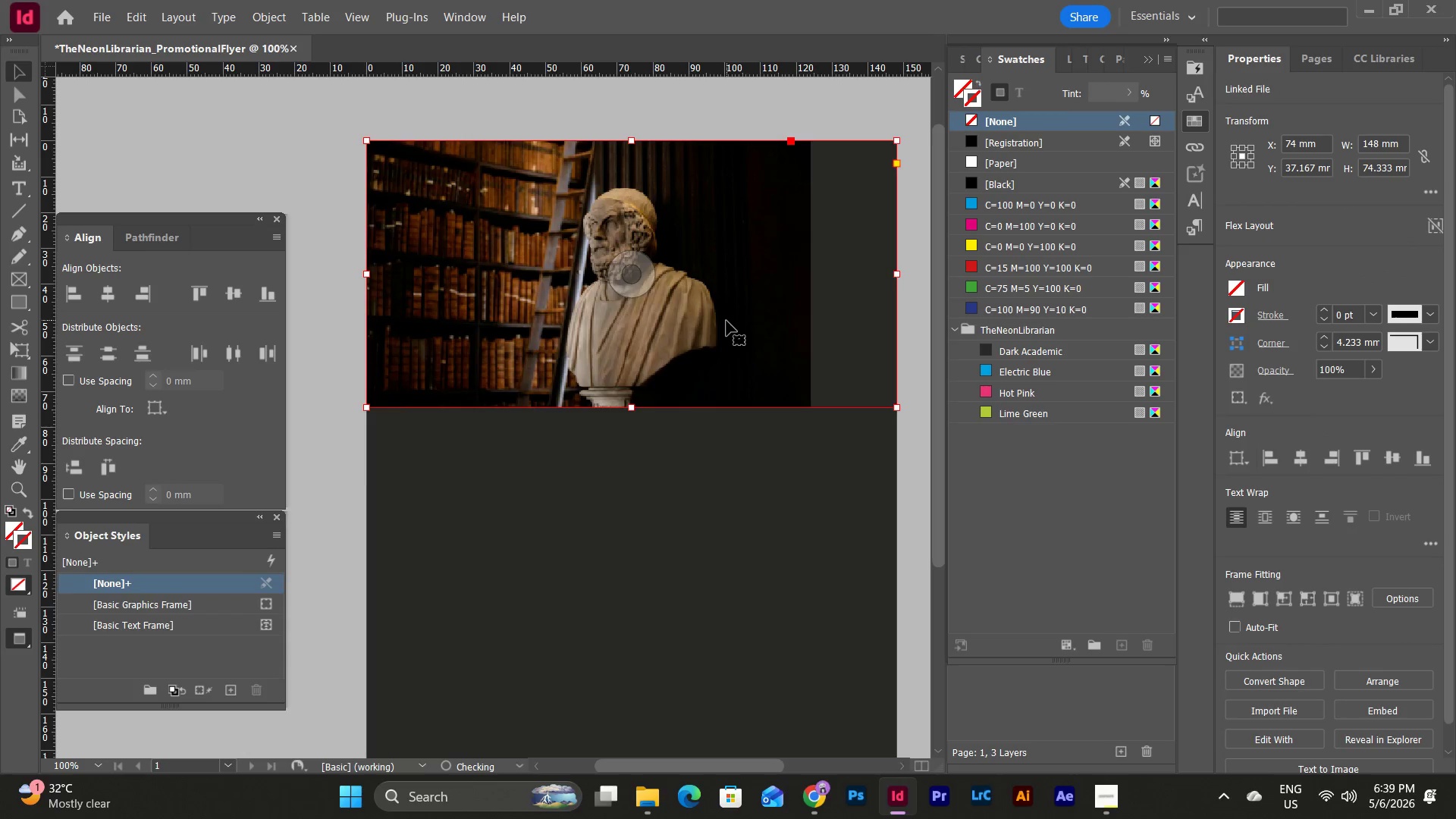 
double_click([726, 321])
 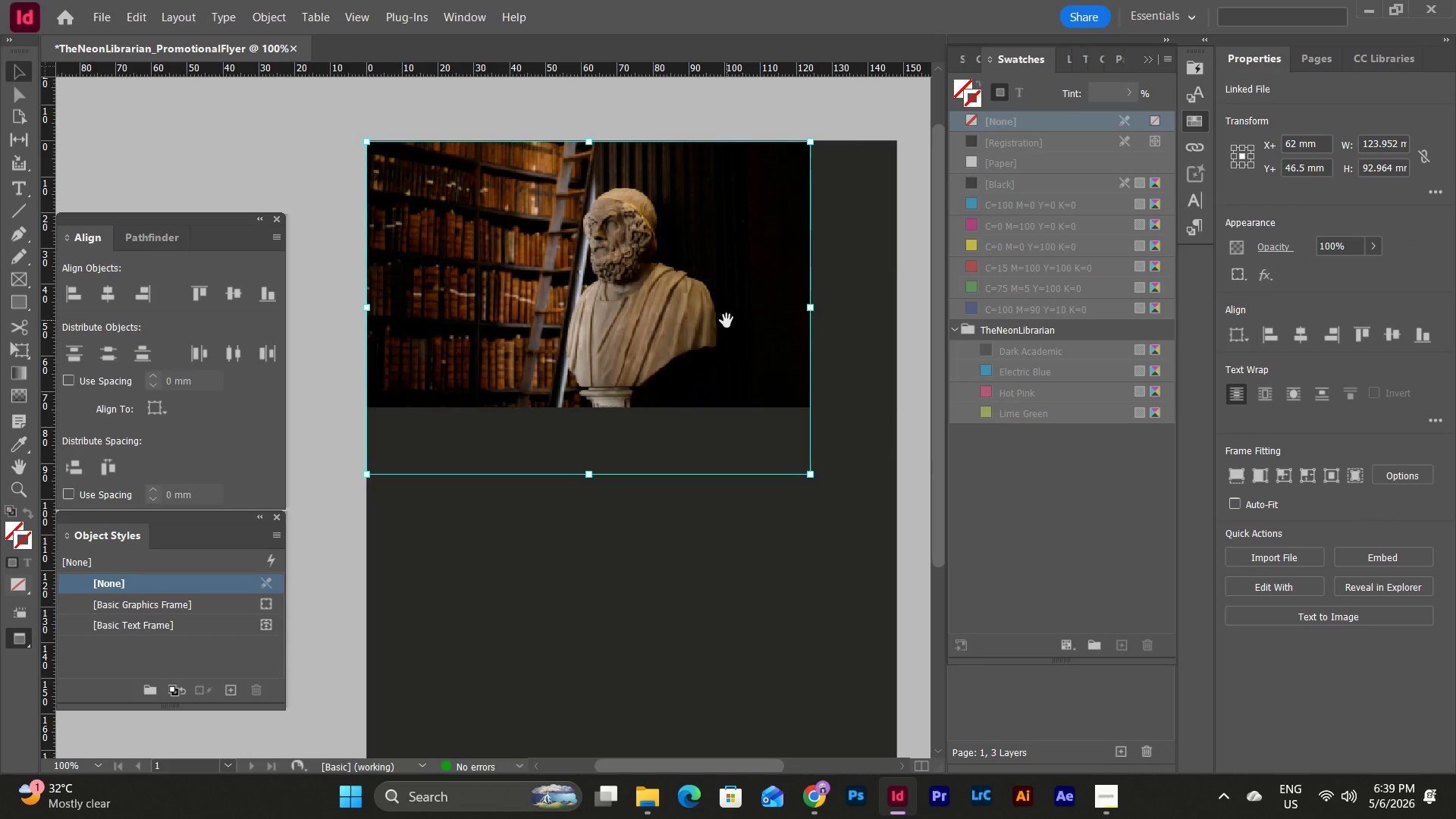 
key(Backspace)
 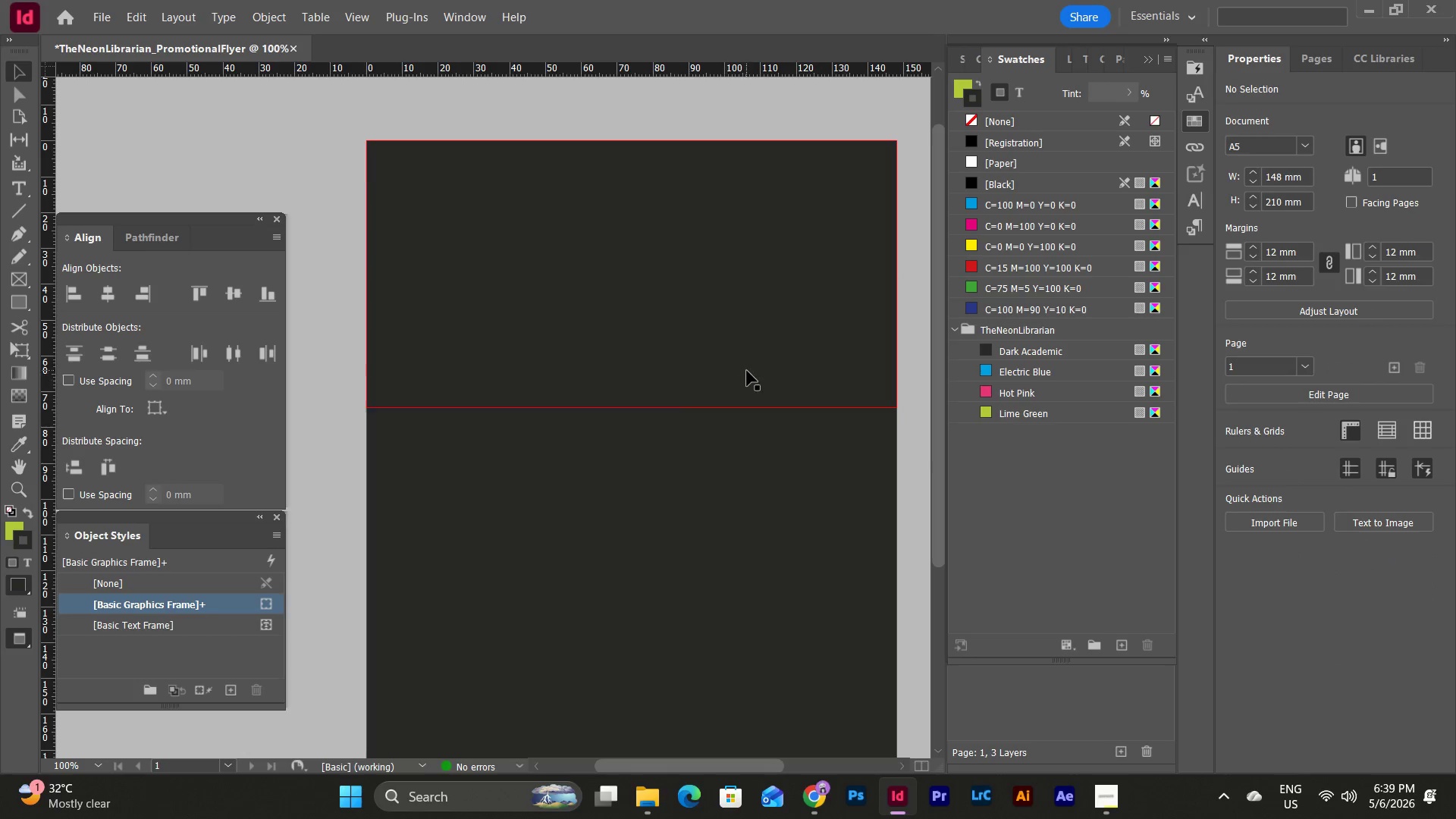 
key(W)
 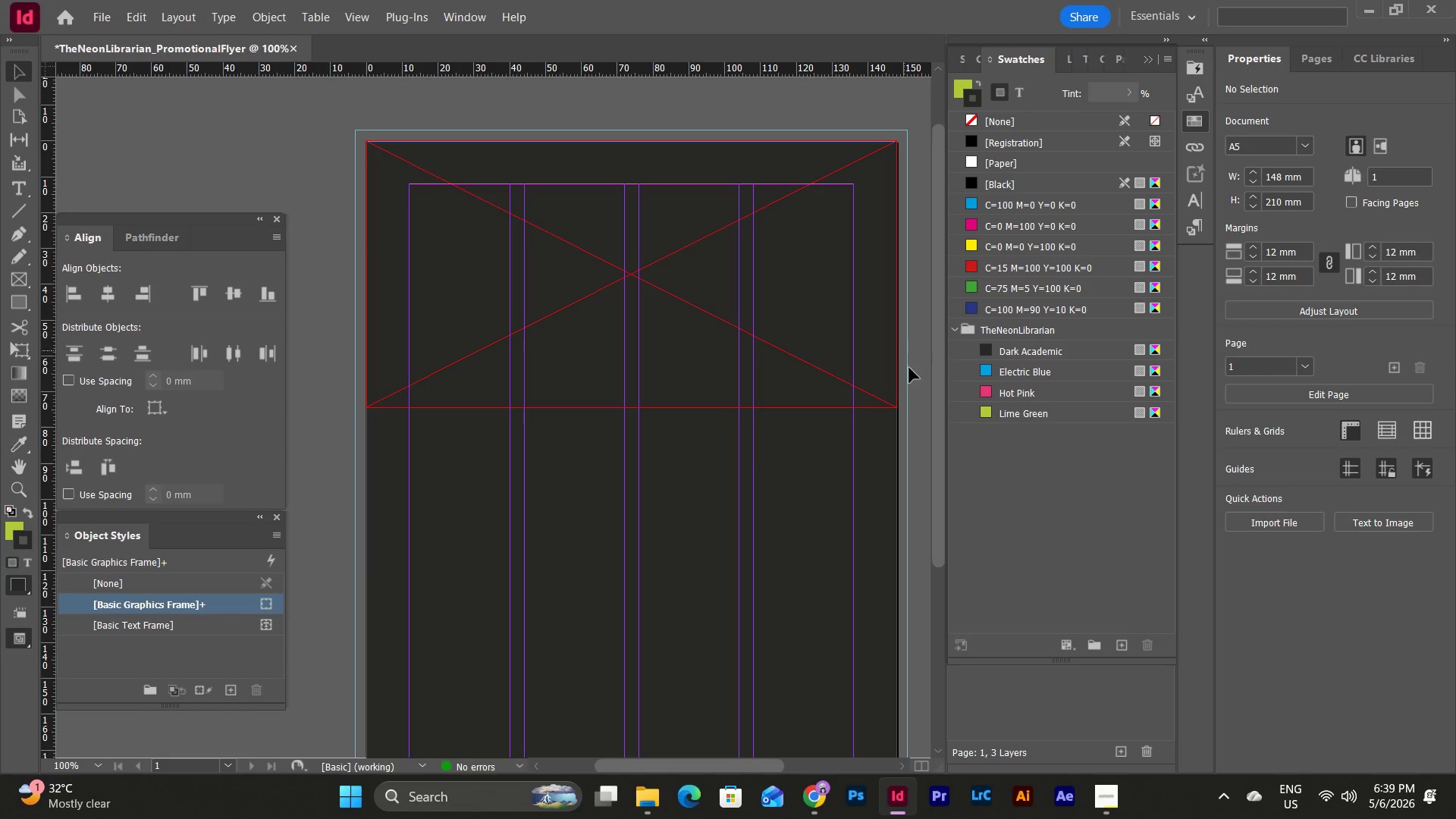 
scroll: coordinate [911, 383], scroll_direction: down, amount: 3.0
 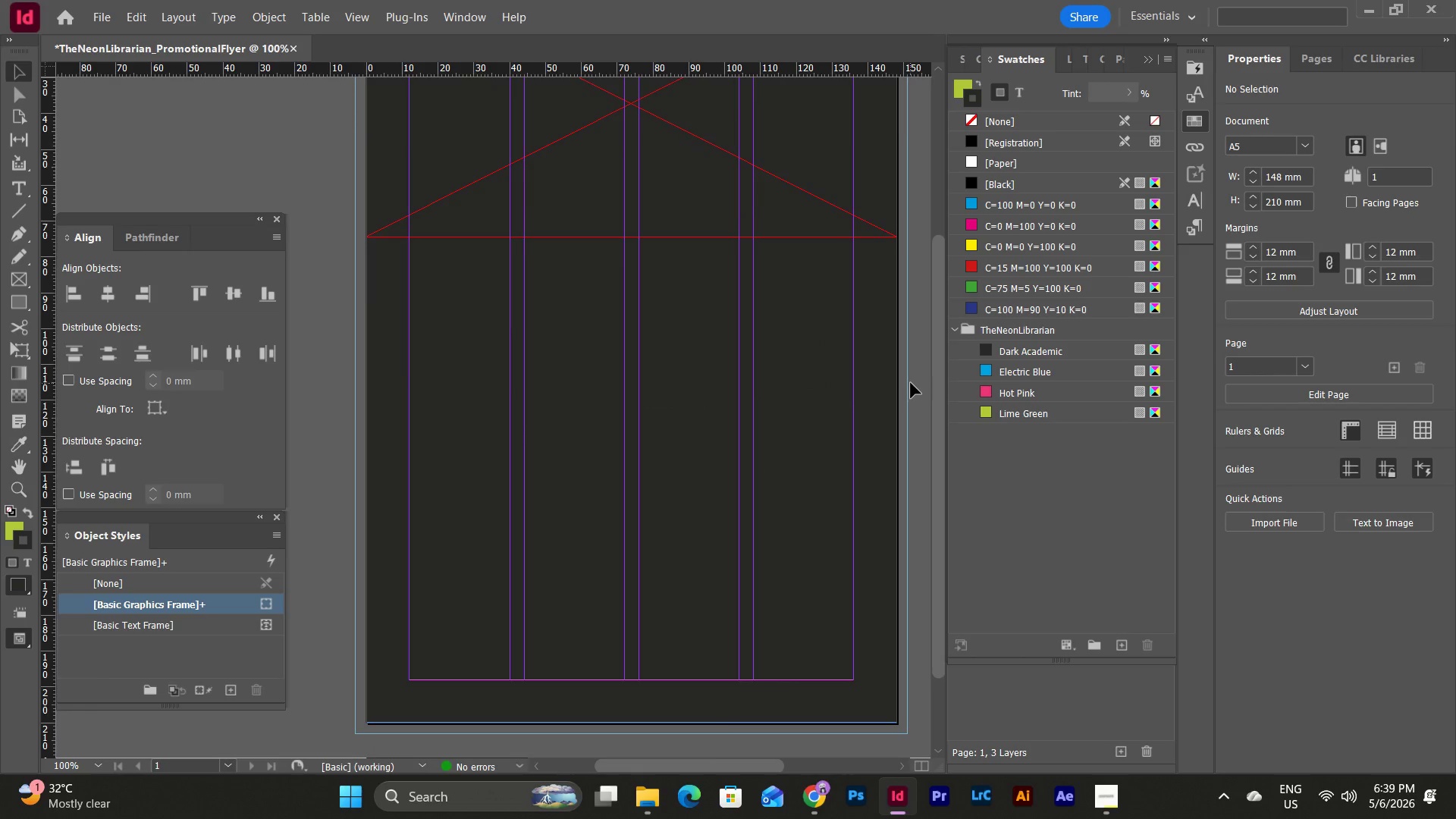 
scroll: coordinate [911, 383], scroll_direction: up, amount: 4.0
 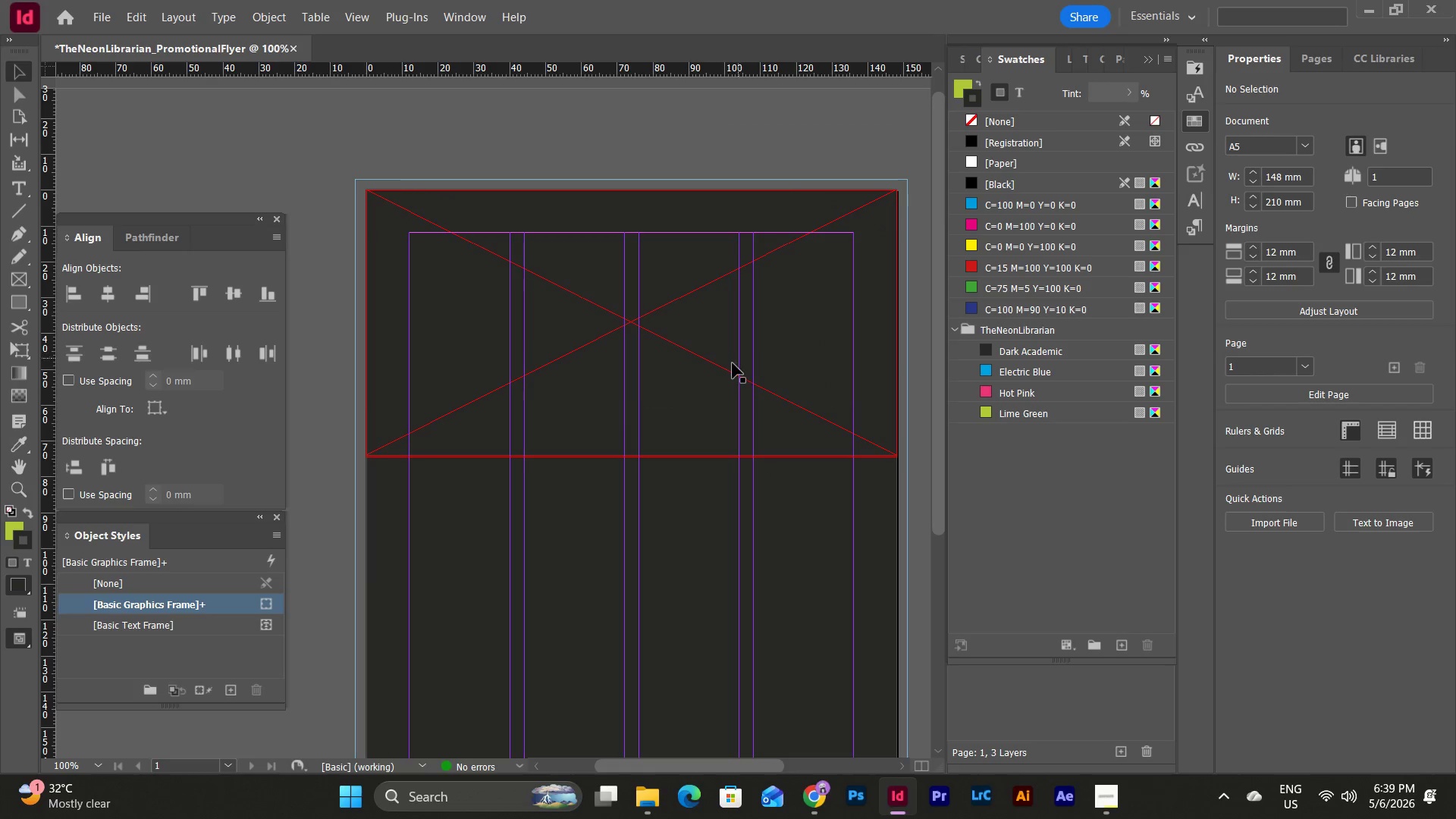 
left_click([733, 363])
 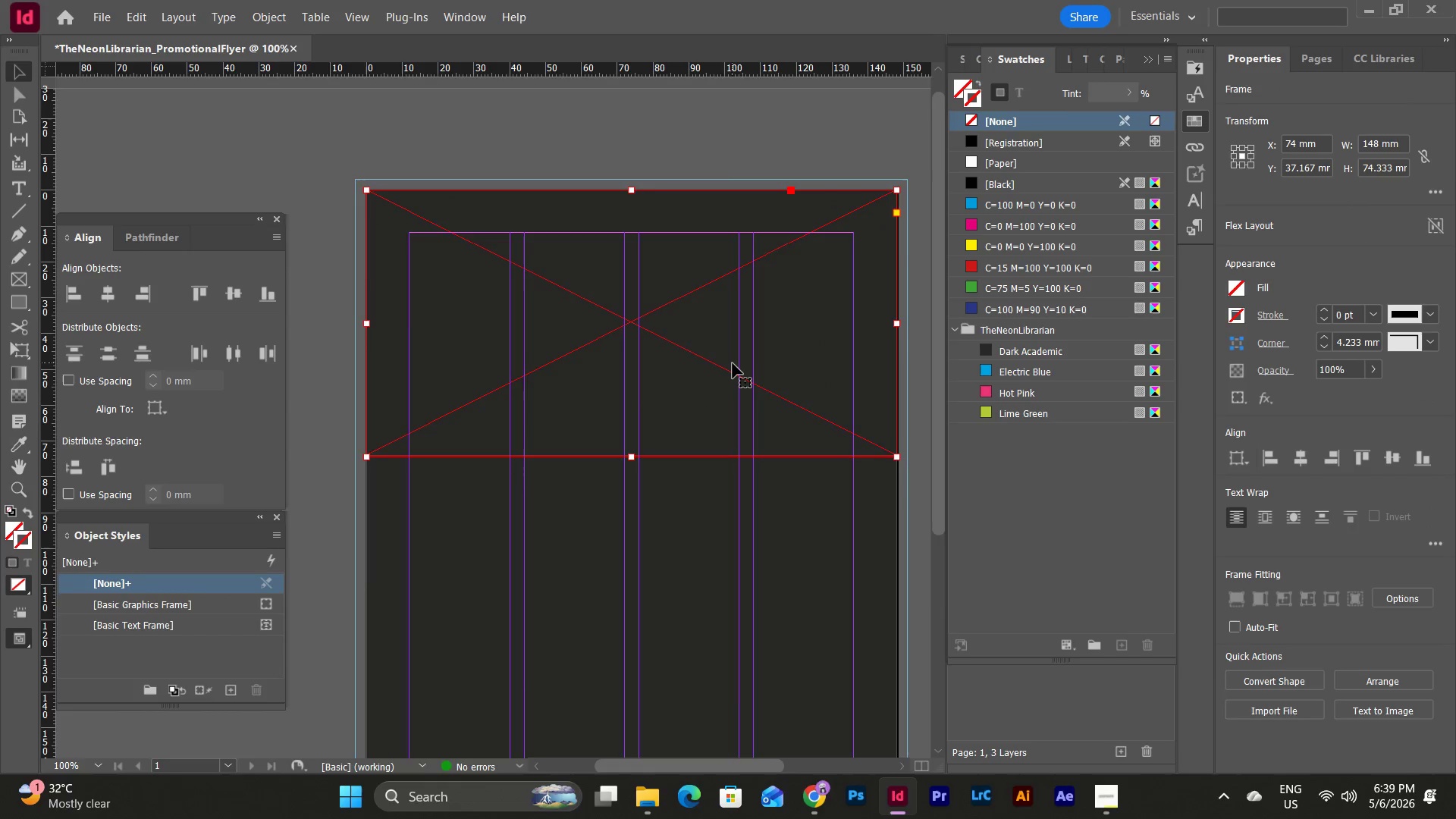 
scroll: coordinate [733, 363], scroll_direction: down, amount: 2.0
 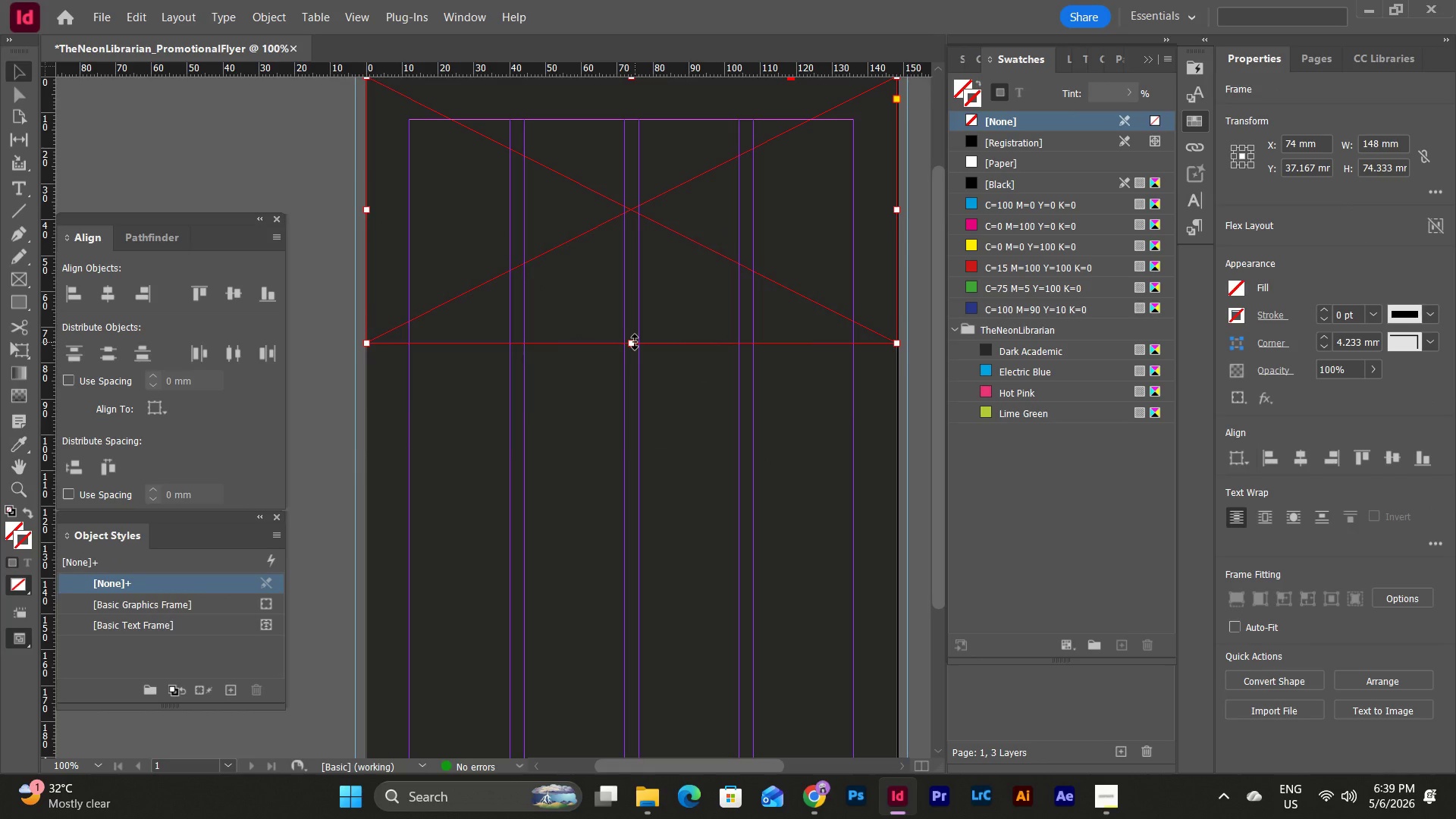 
wait(23.2)
 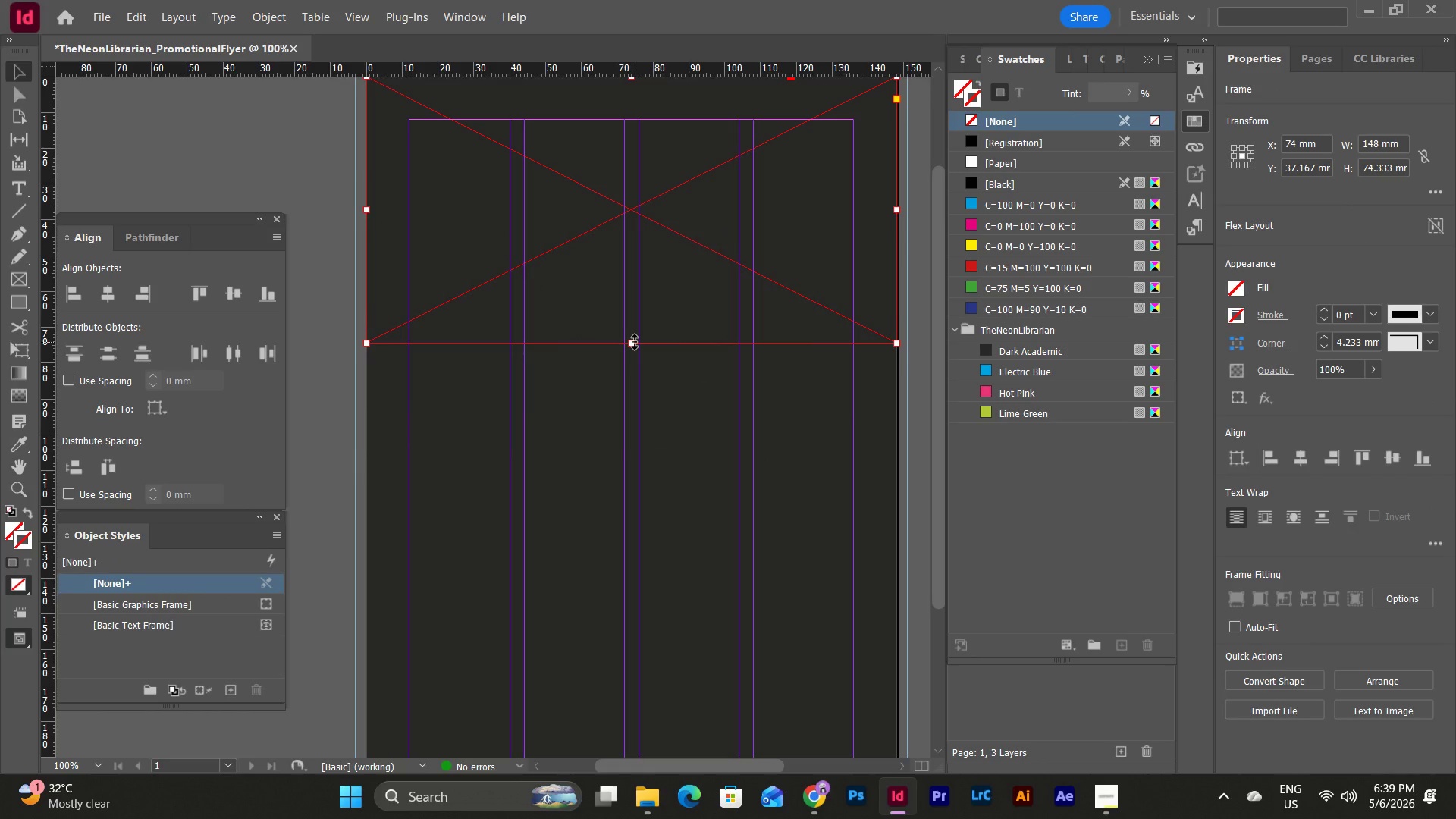 
left_click_drag(start_coordinate=[366, 208], to_coordinate=[623, 262])
 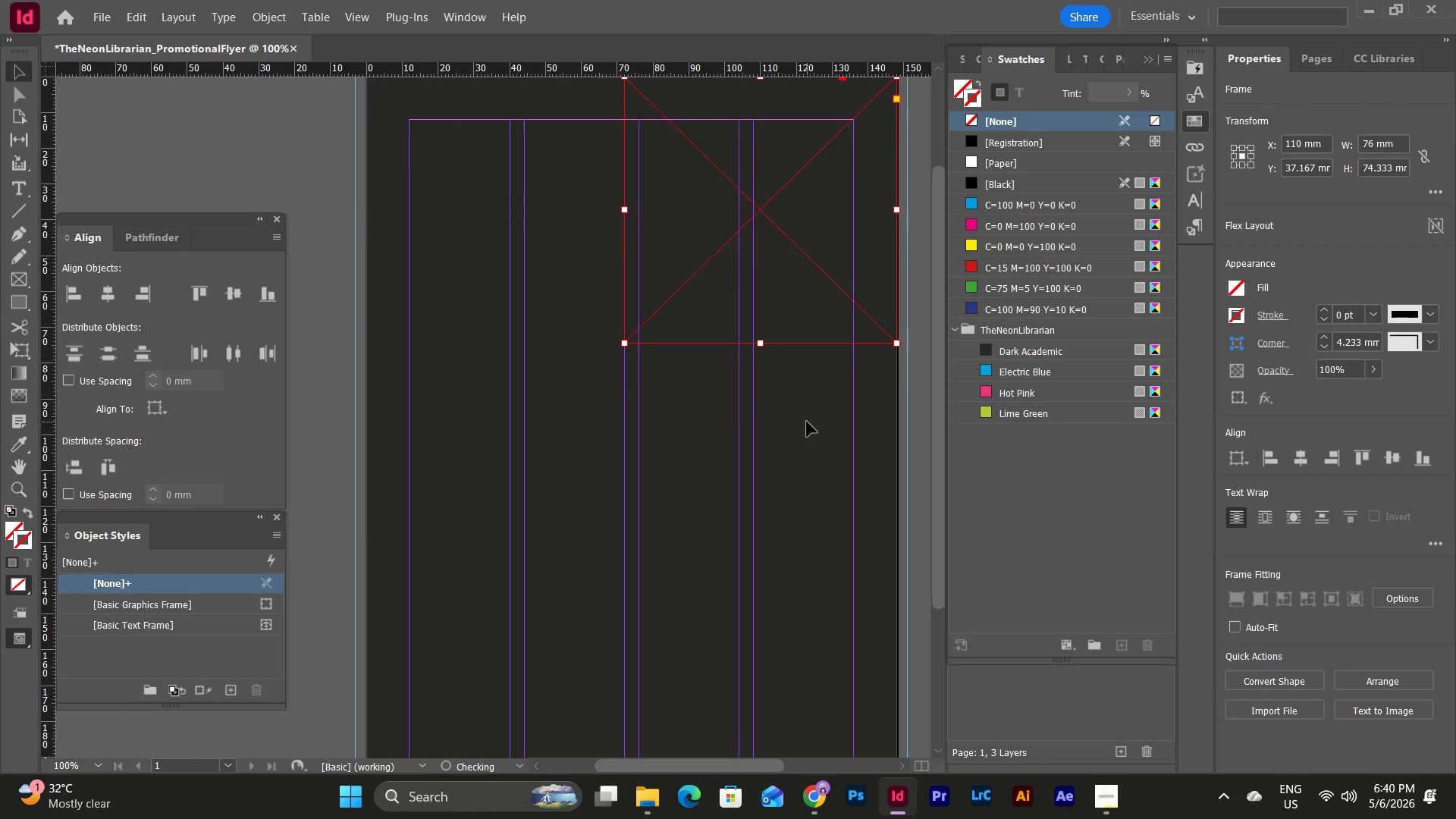 
scroll: coordinate [807, 422], scroll_direction: up, amount: 1.0
 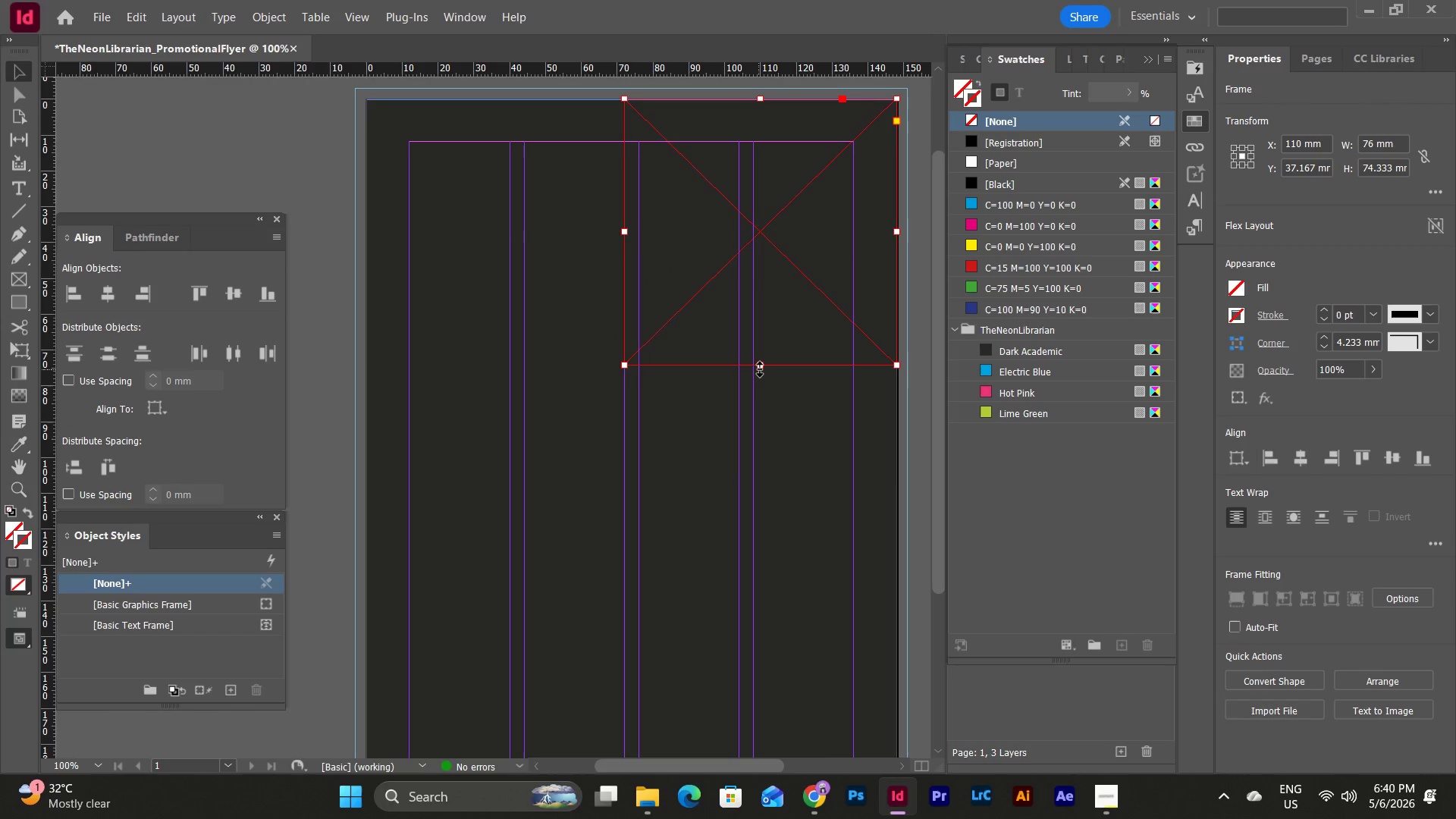 
left_click_drag(start_coordinate=[760, 369], to_coordinate=[755, 476])
 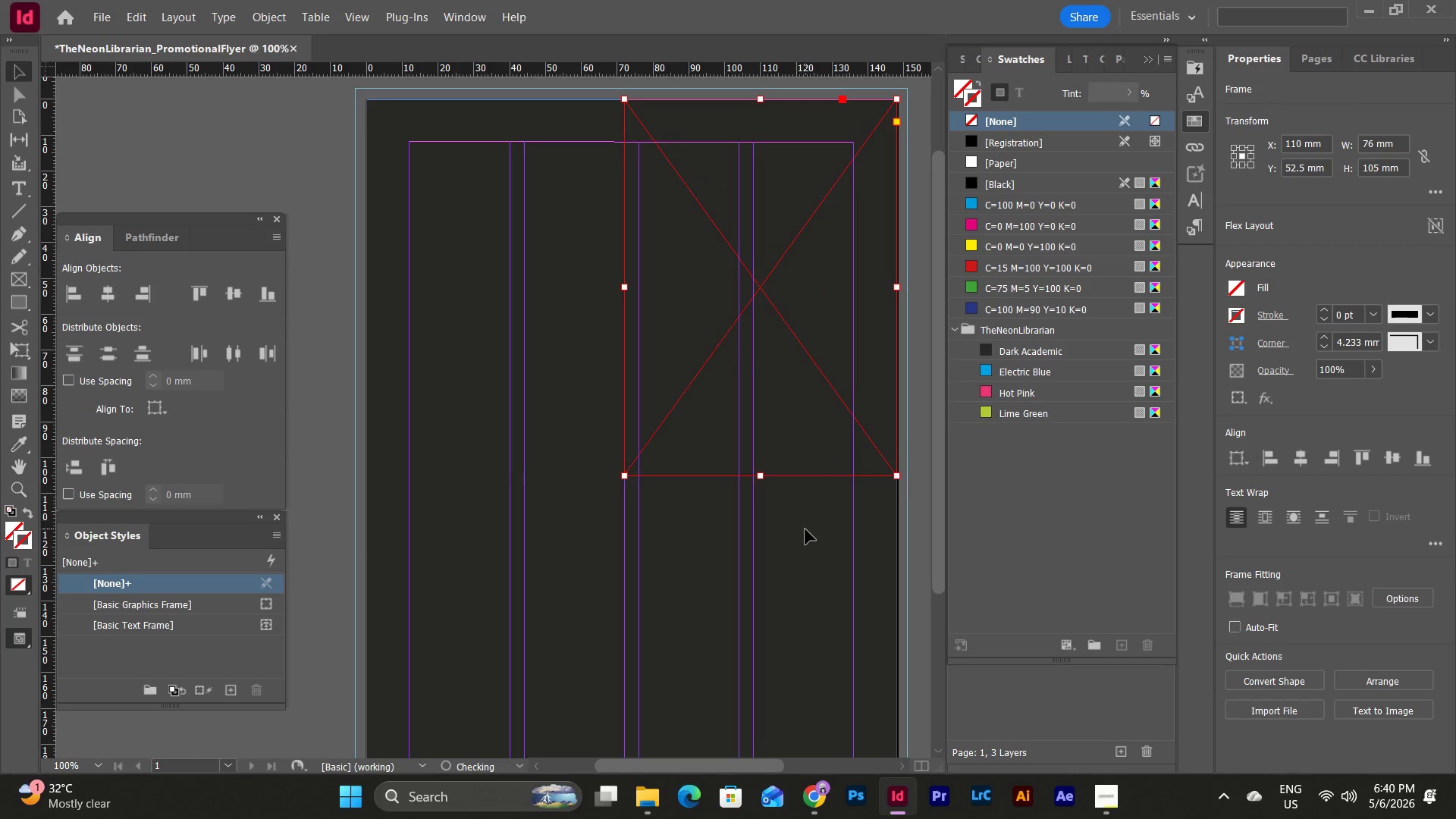 
left_click([805, 529])
 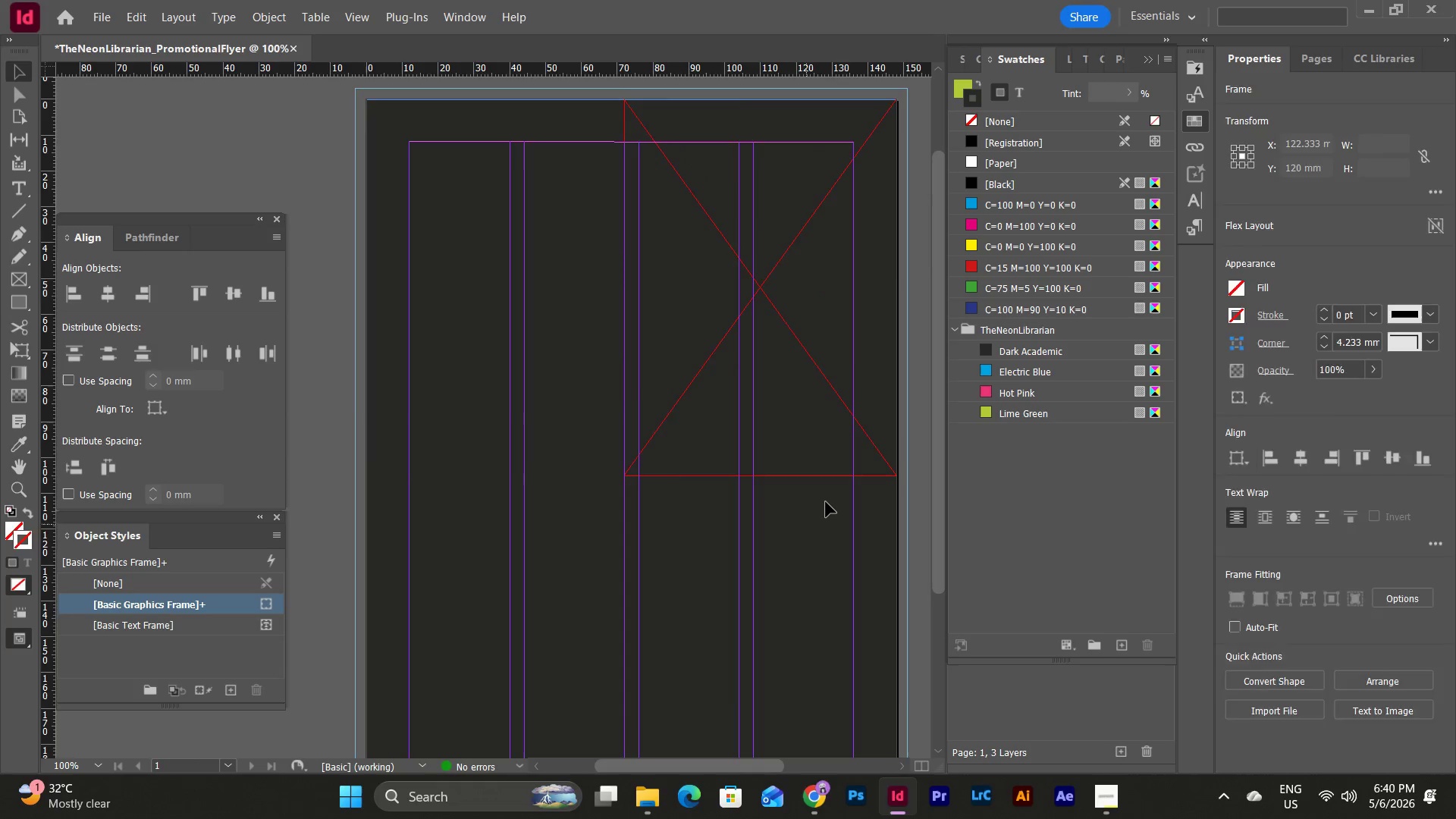 
scroll: coordinate [826, 502], scroll_direction: none, amount: 0.0
 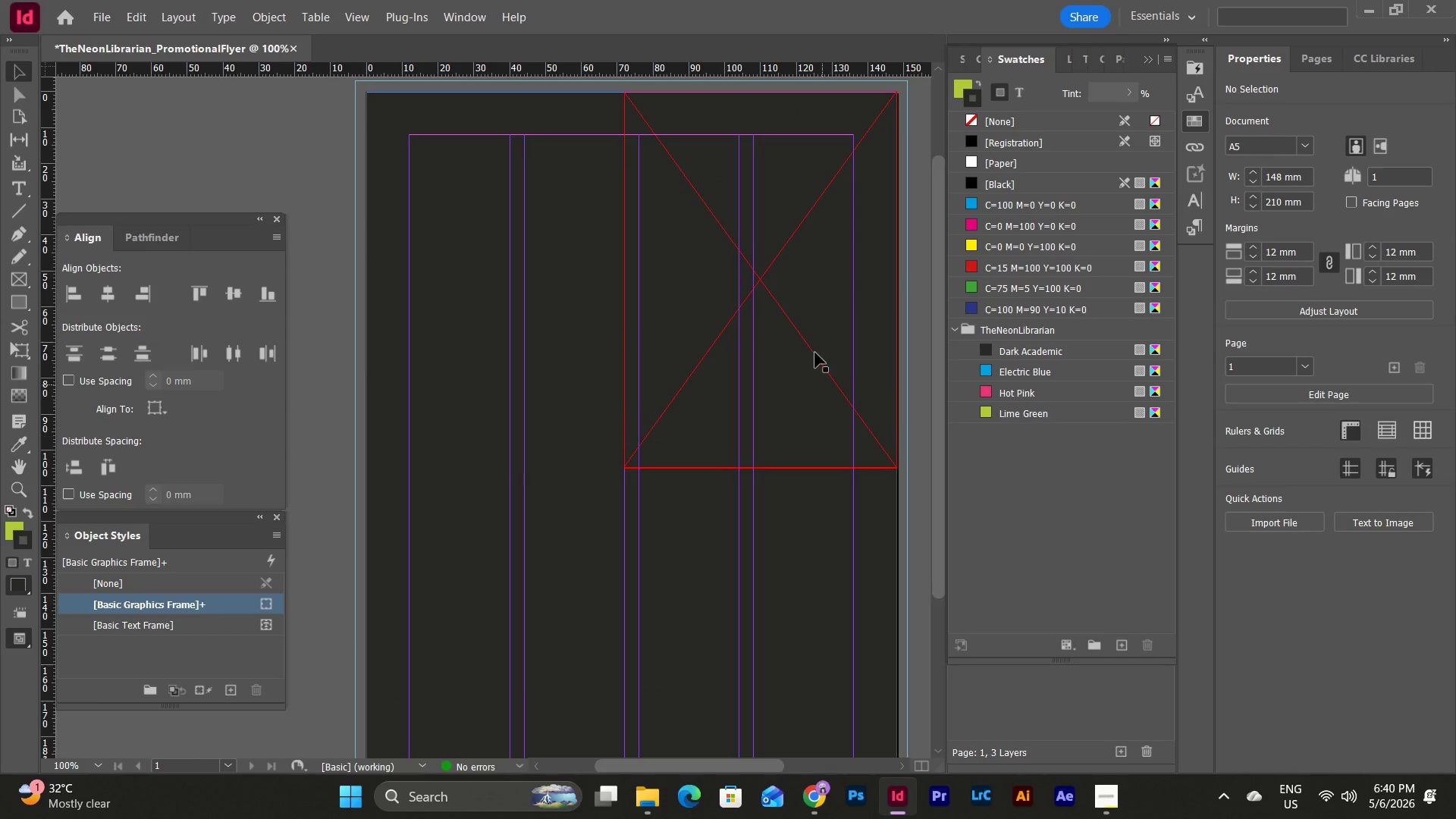 
left_click([813, 341])
 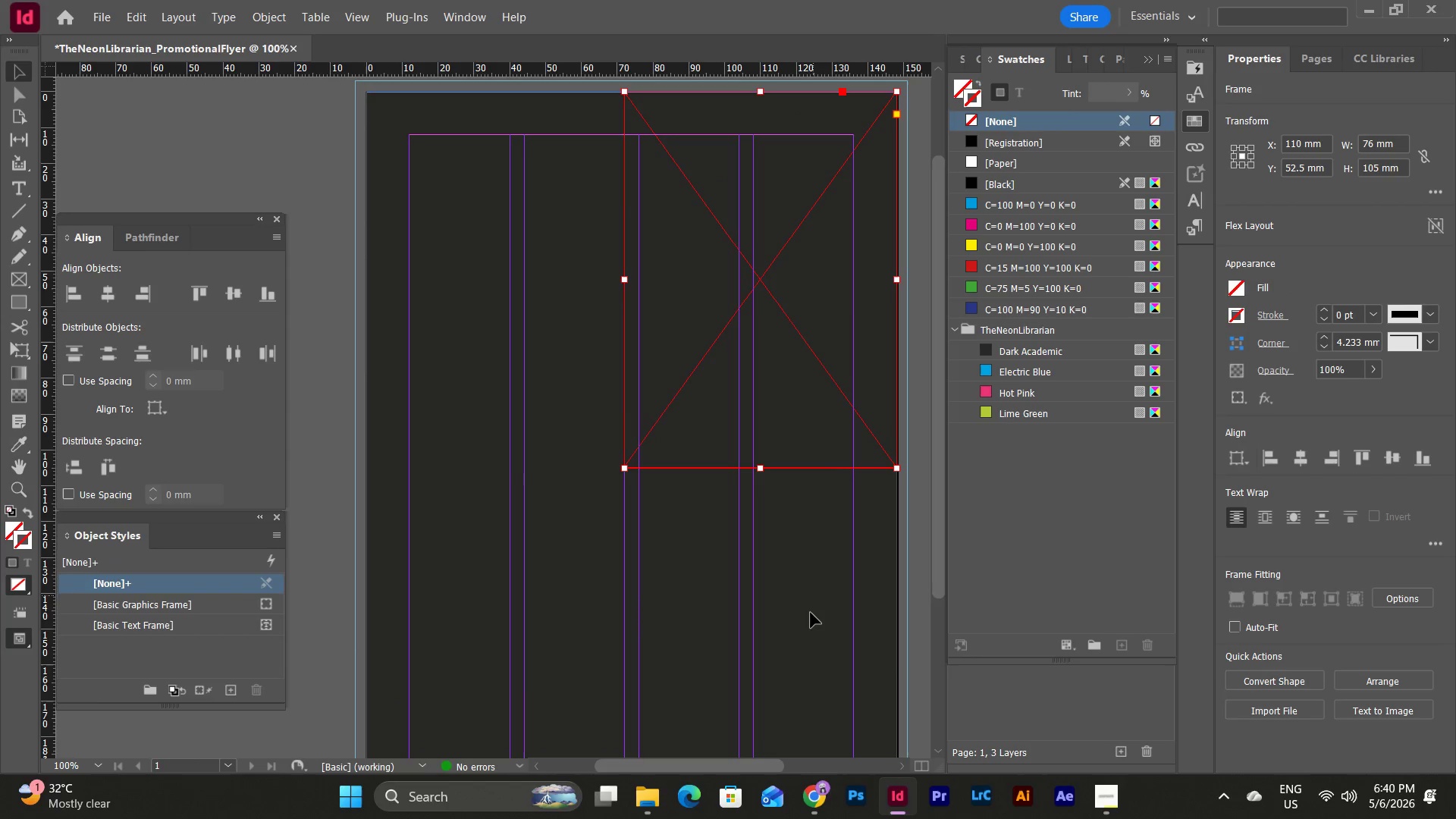 
left_click([809, 805])
 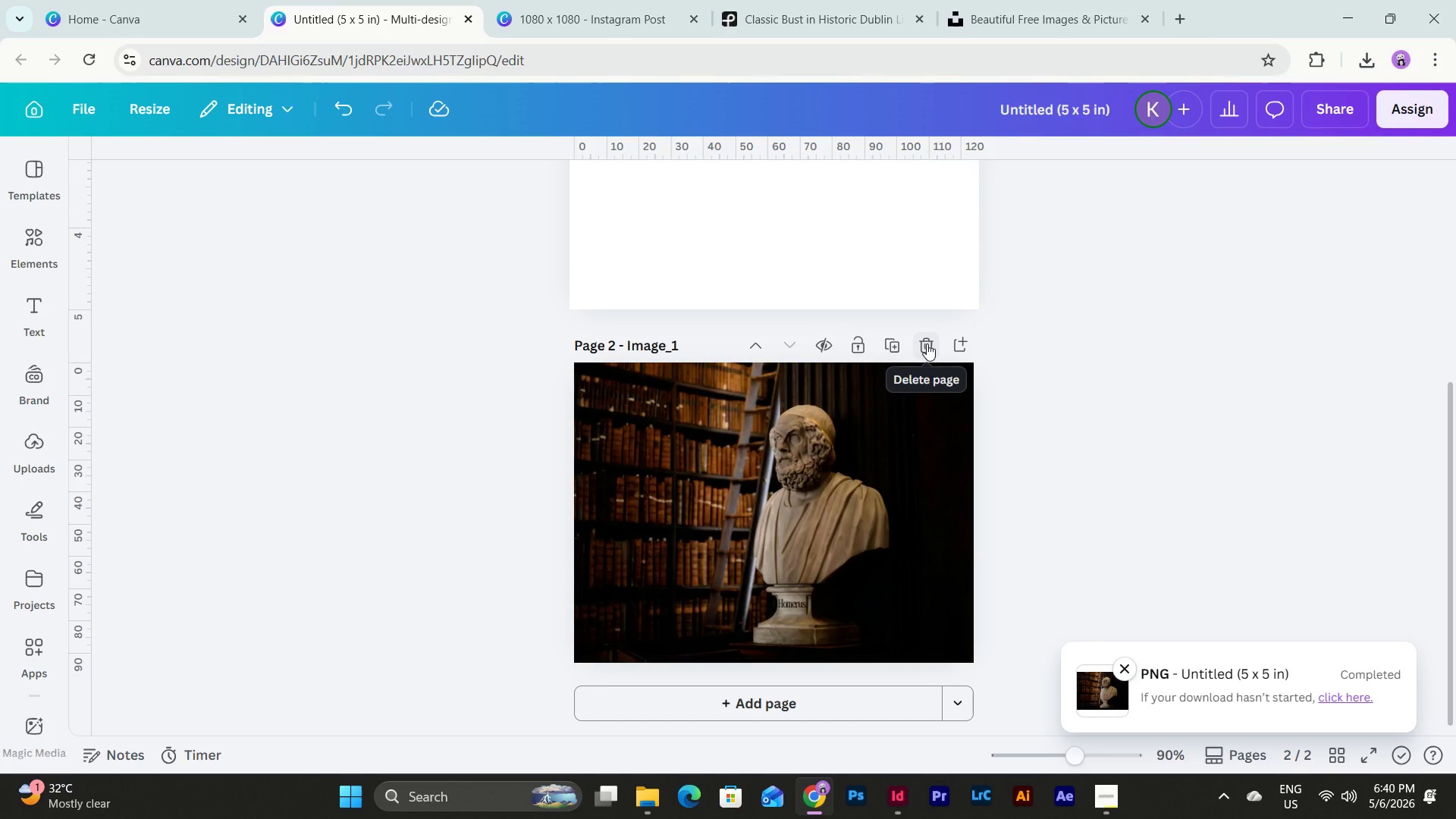 
left_click([924, 330])
 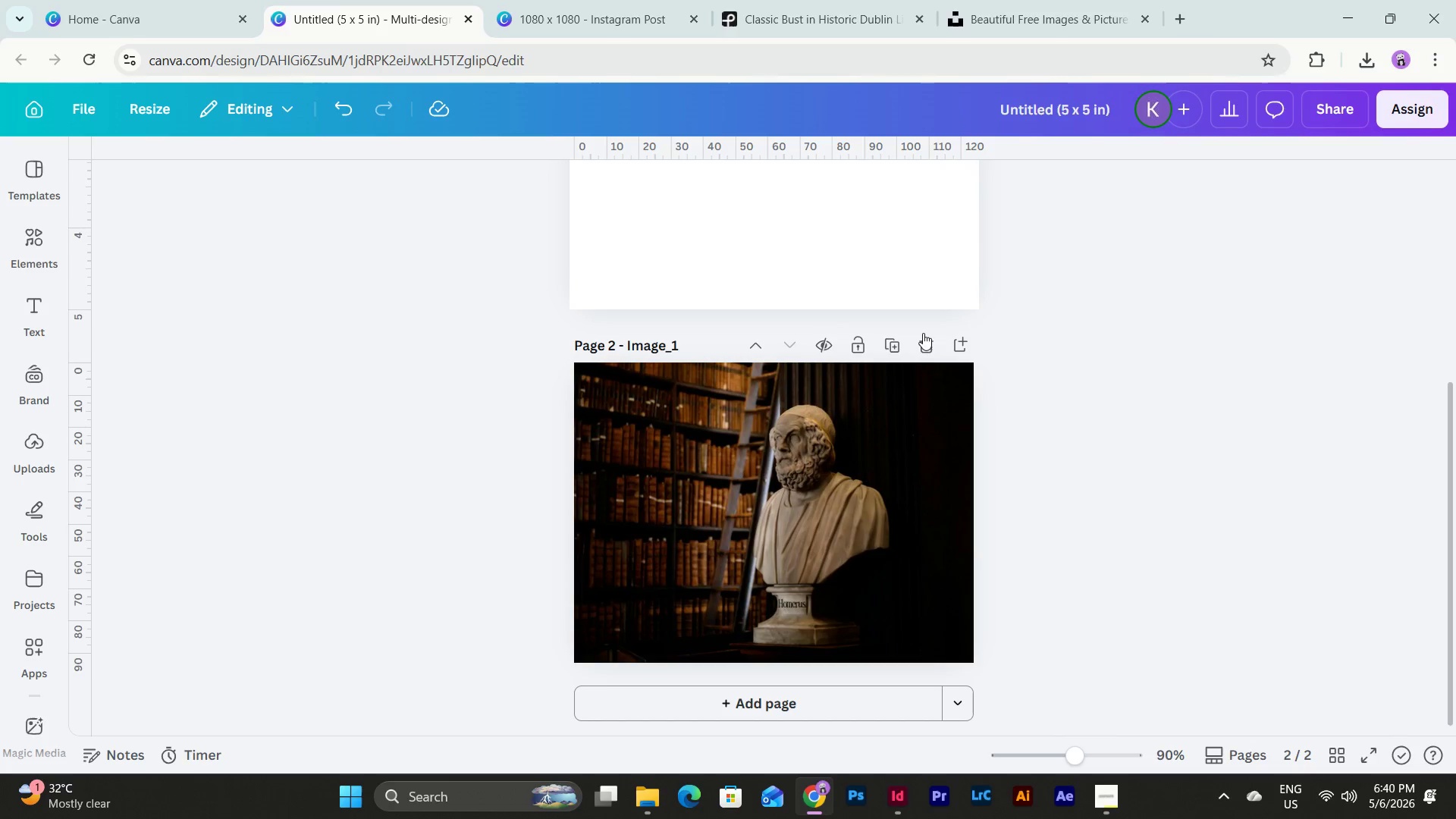 
left_click([923, 344])
 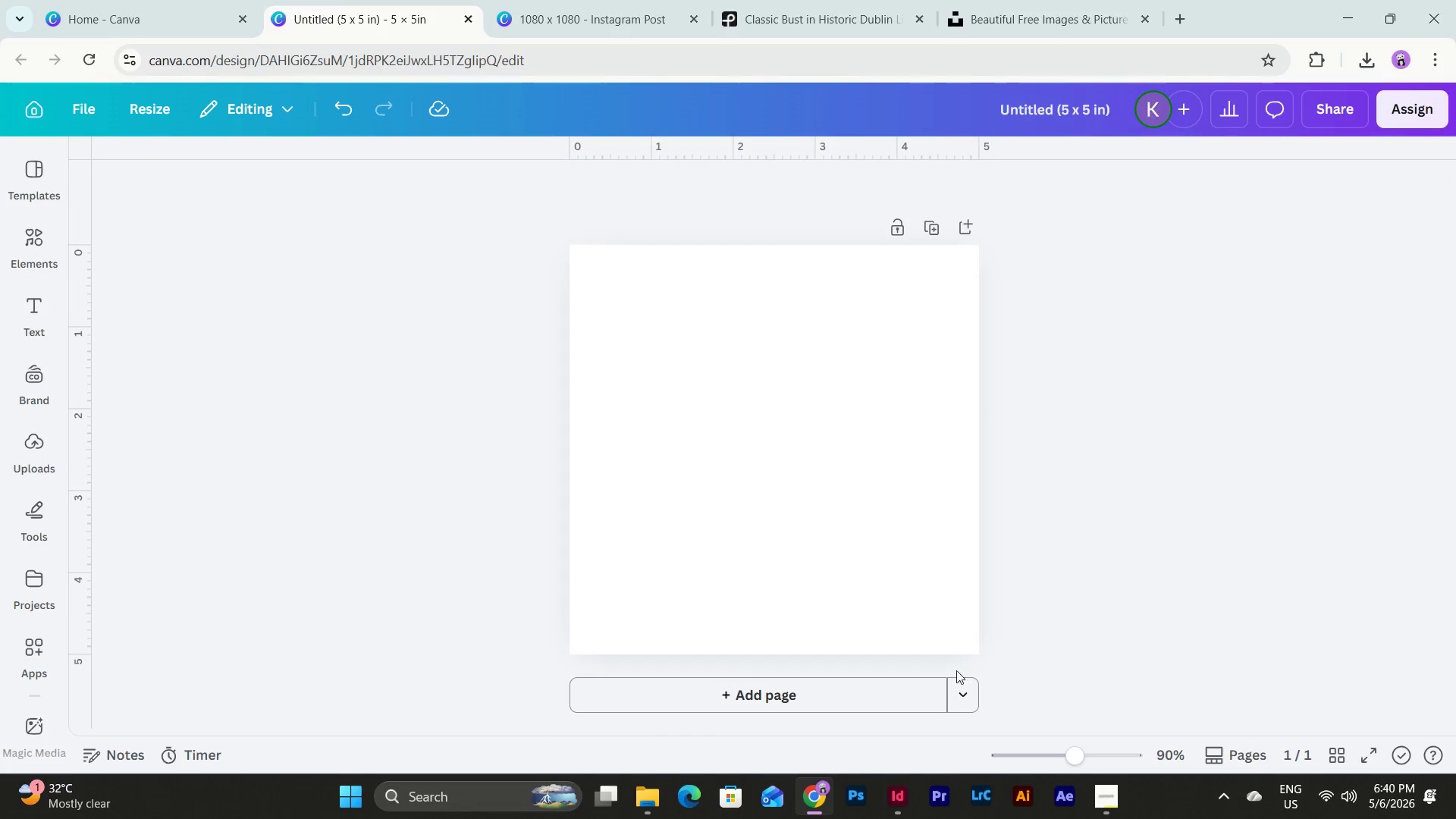 
left_click([963, 686])
 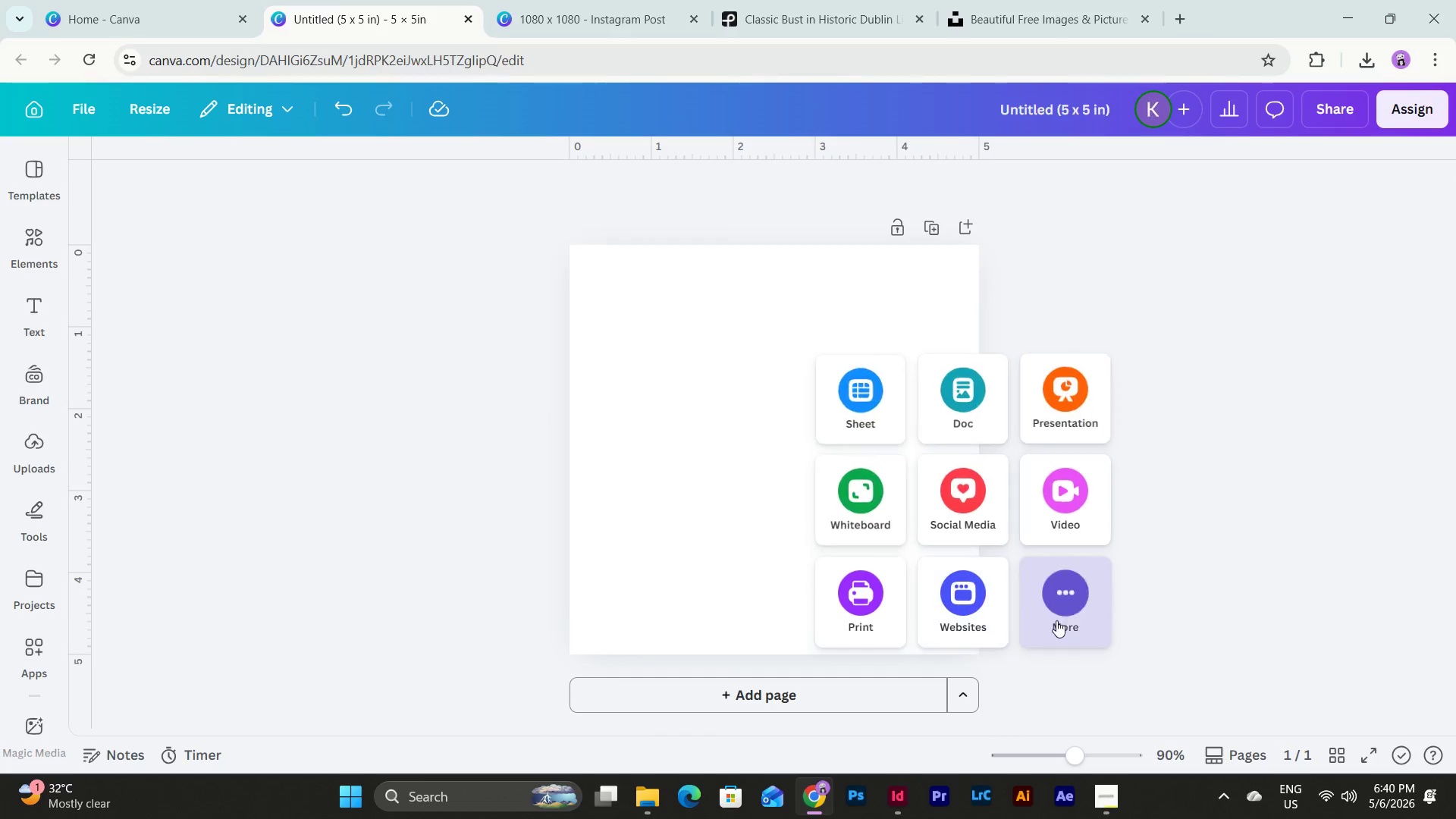 
left_click([1063, 607])
 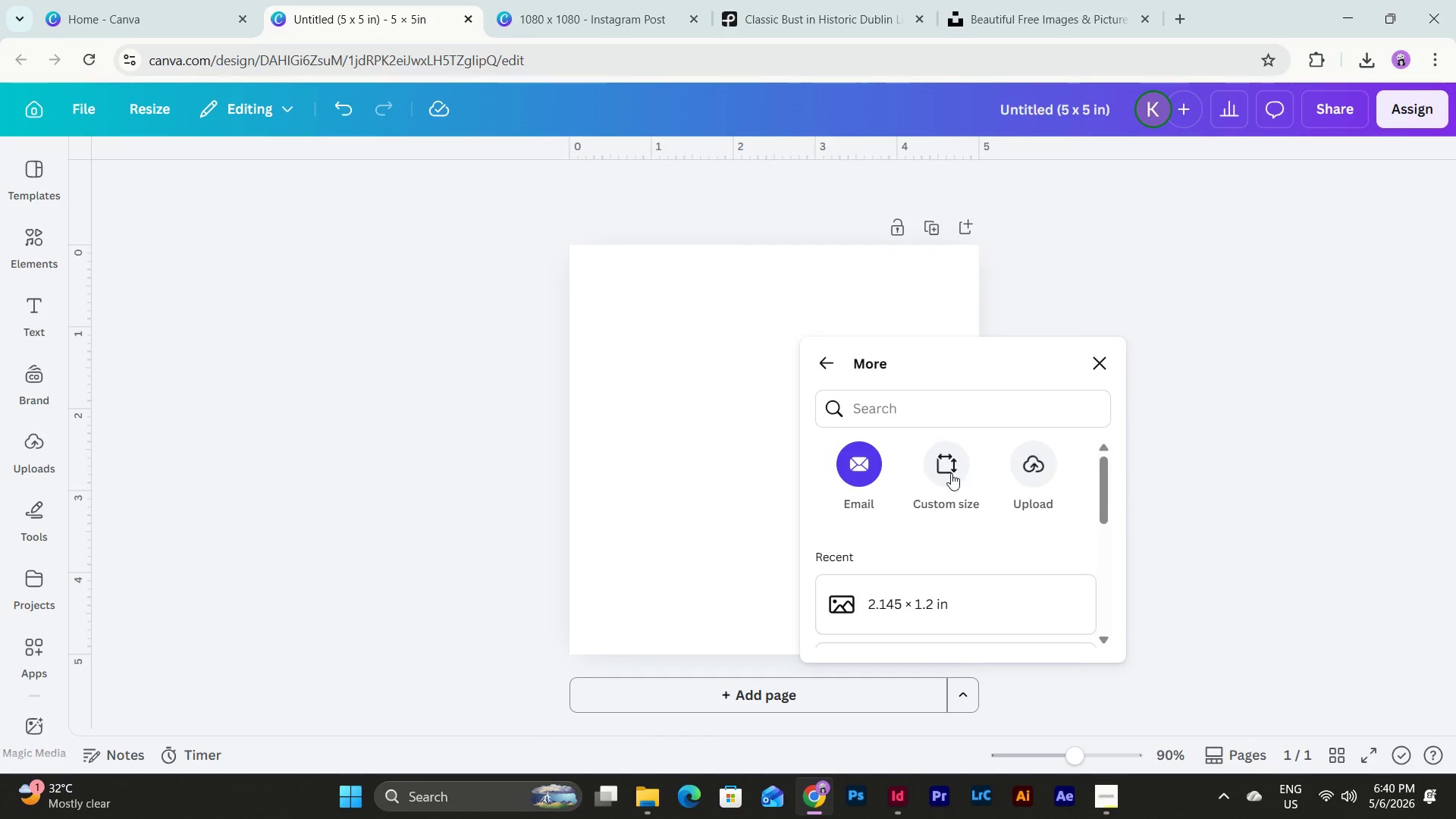 
left_click([938, 468])
 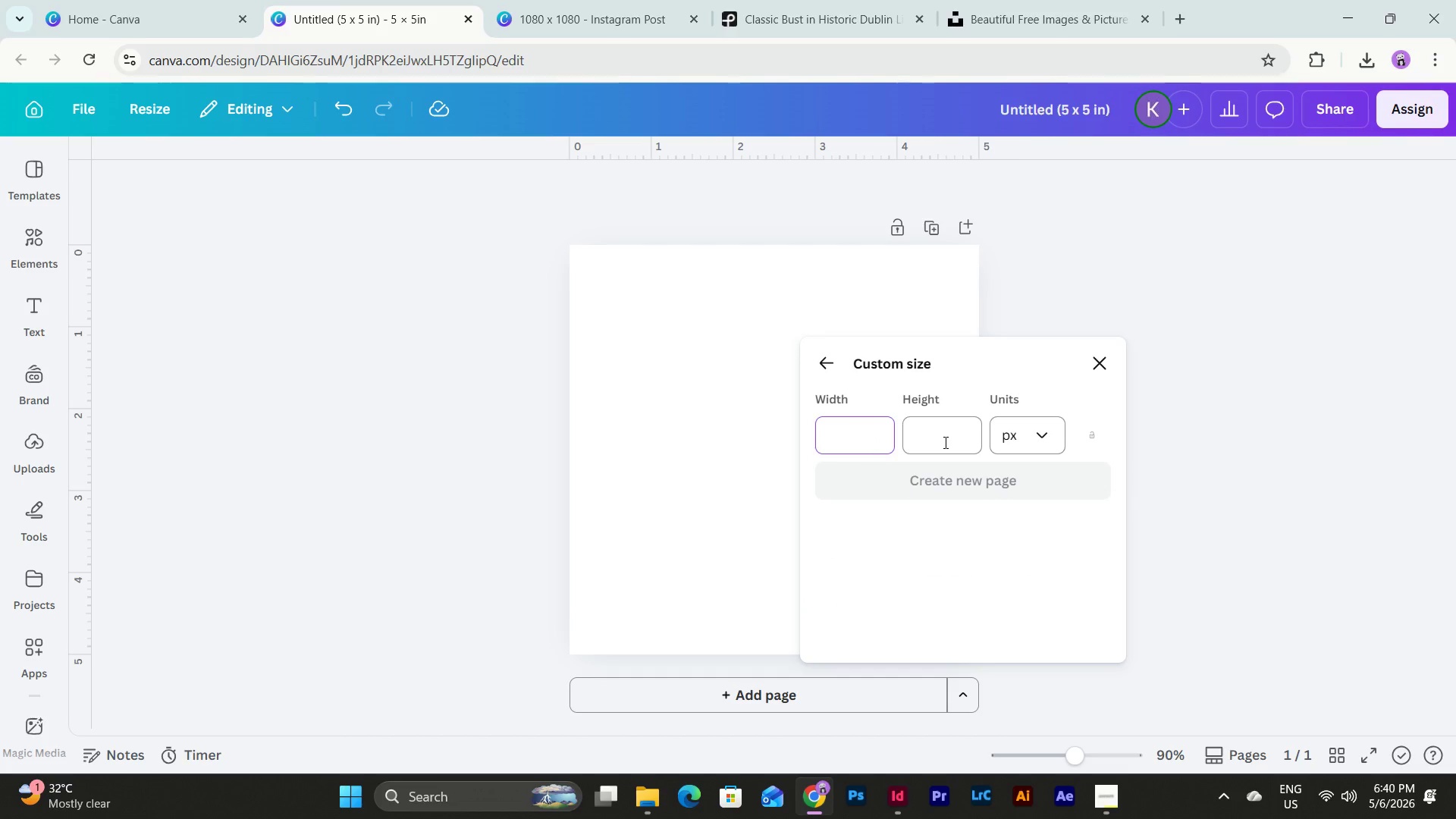 
left_click([1037, 438])
 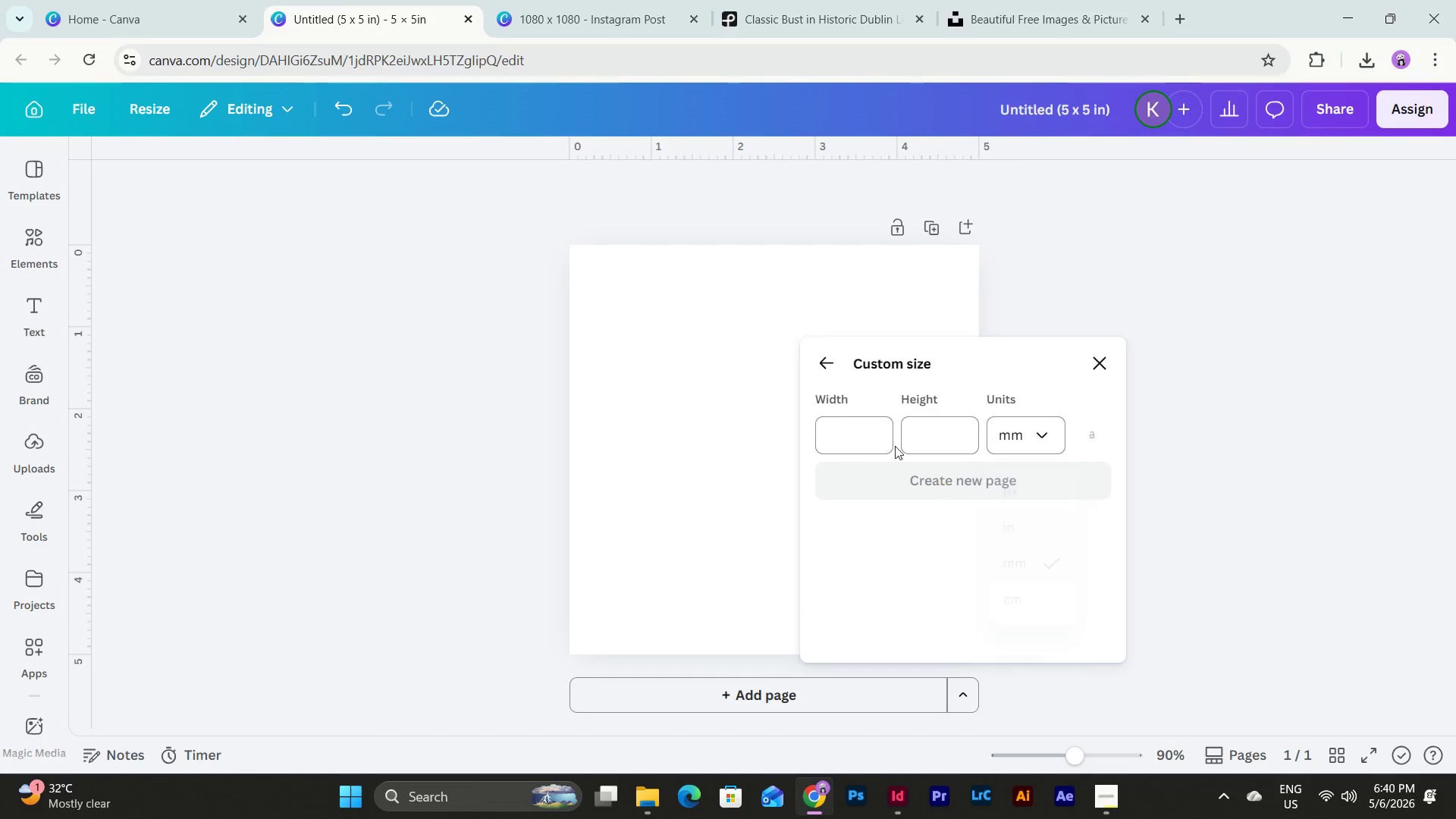 
double_click([864, 414])
 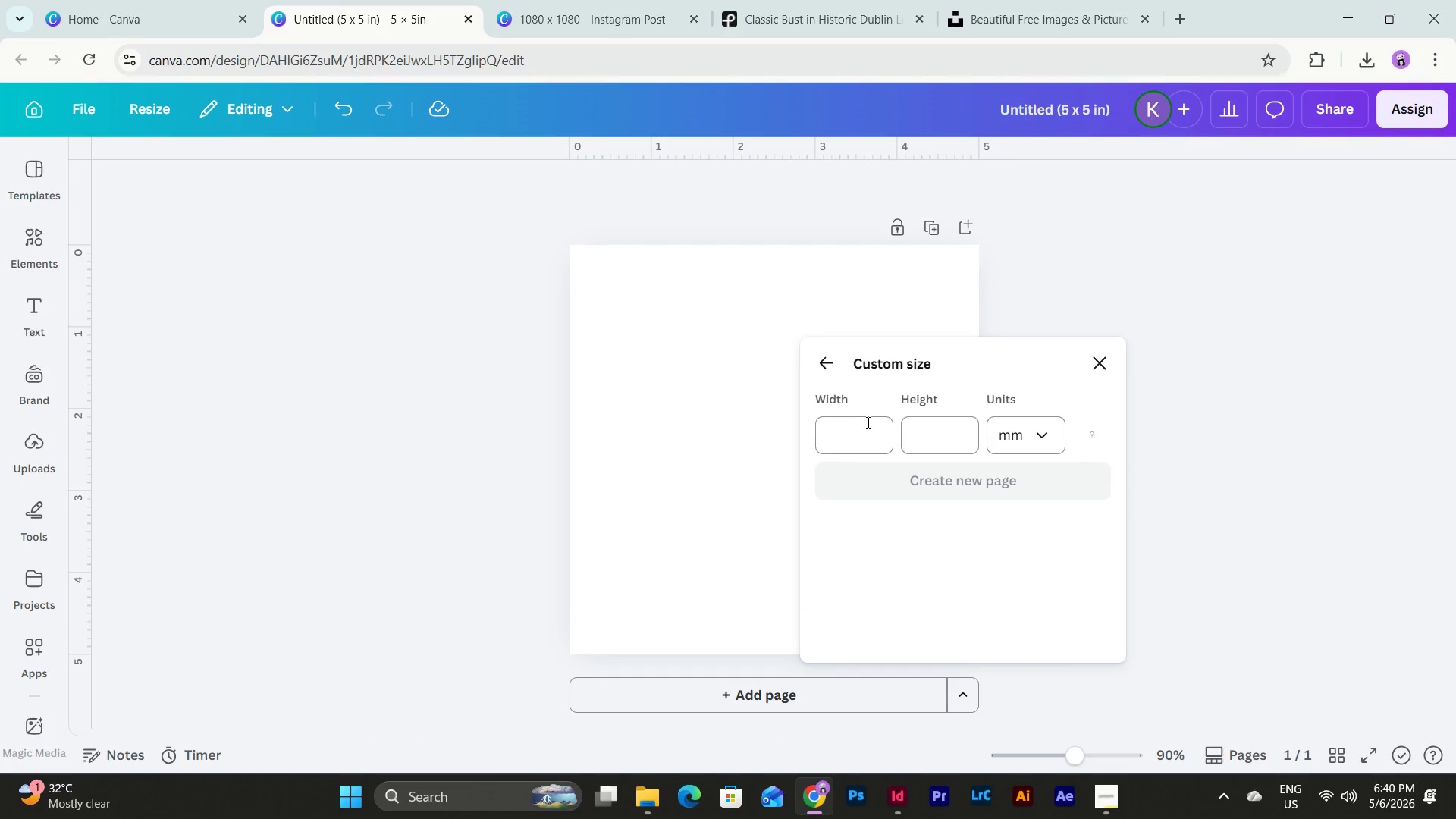 
triple_click([867, 422])
 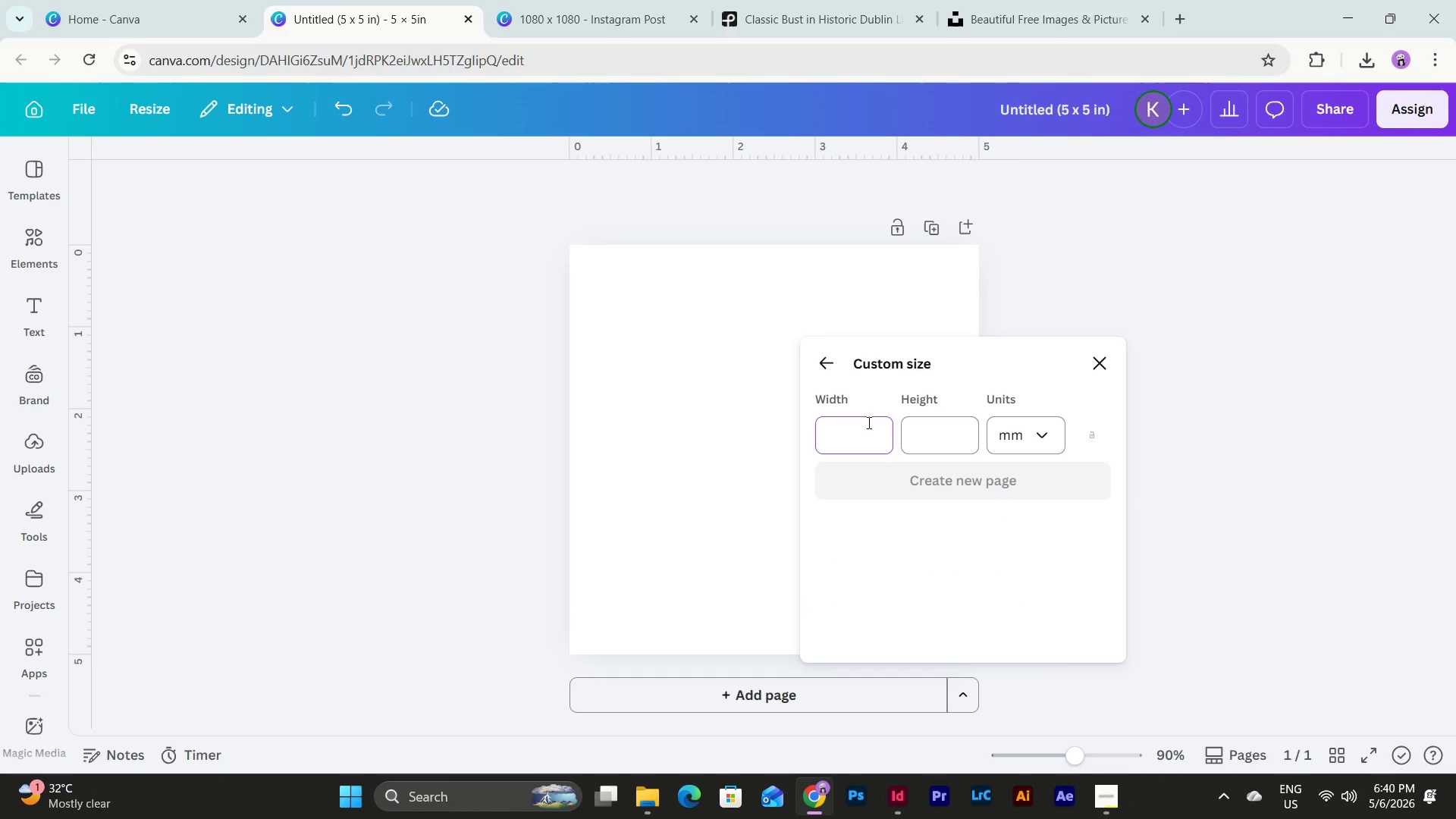 
key(Numpad7)
 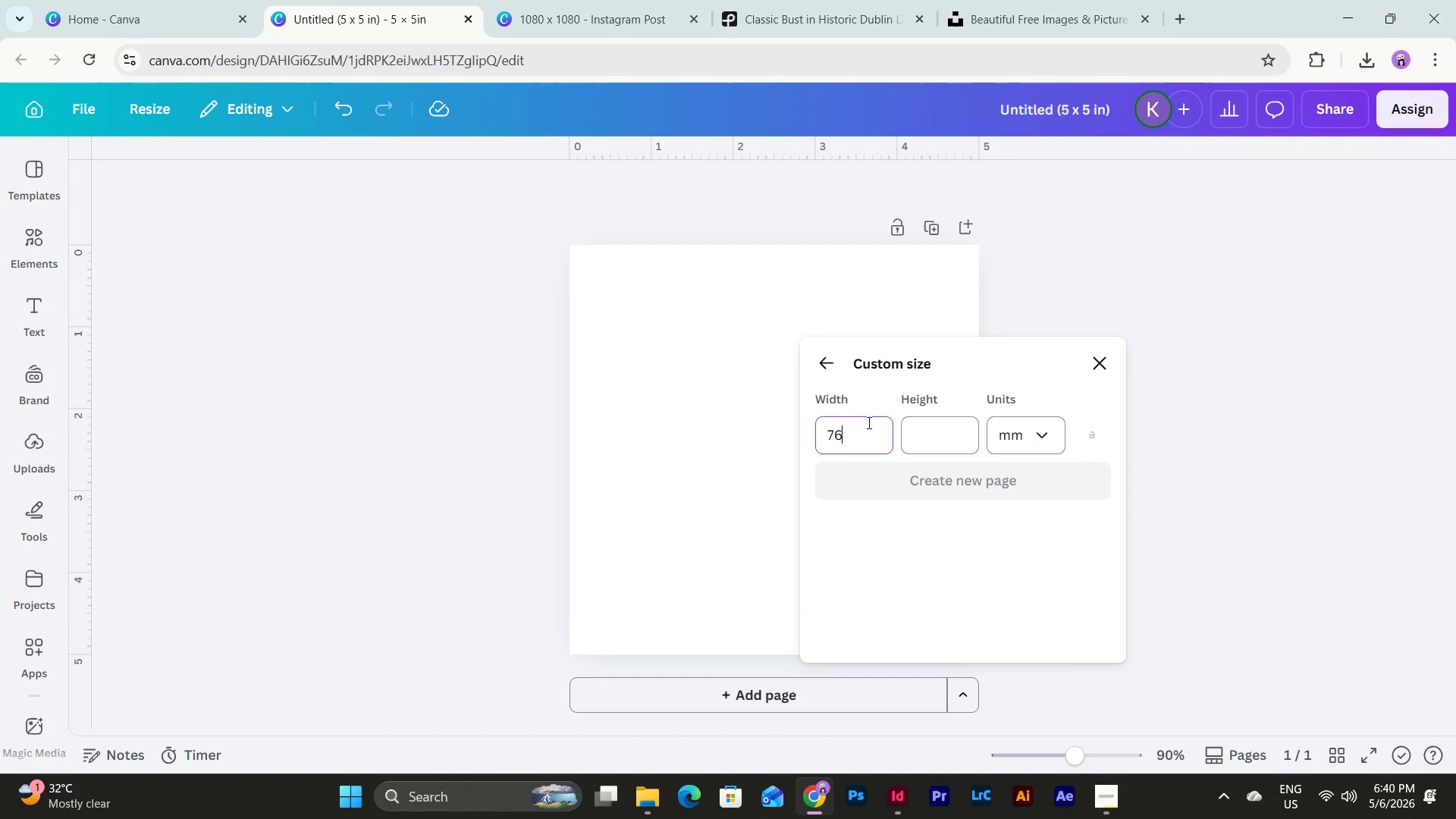 
key(Numpad6)
 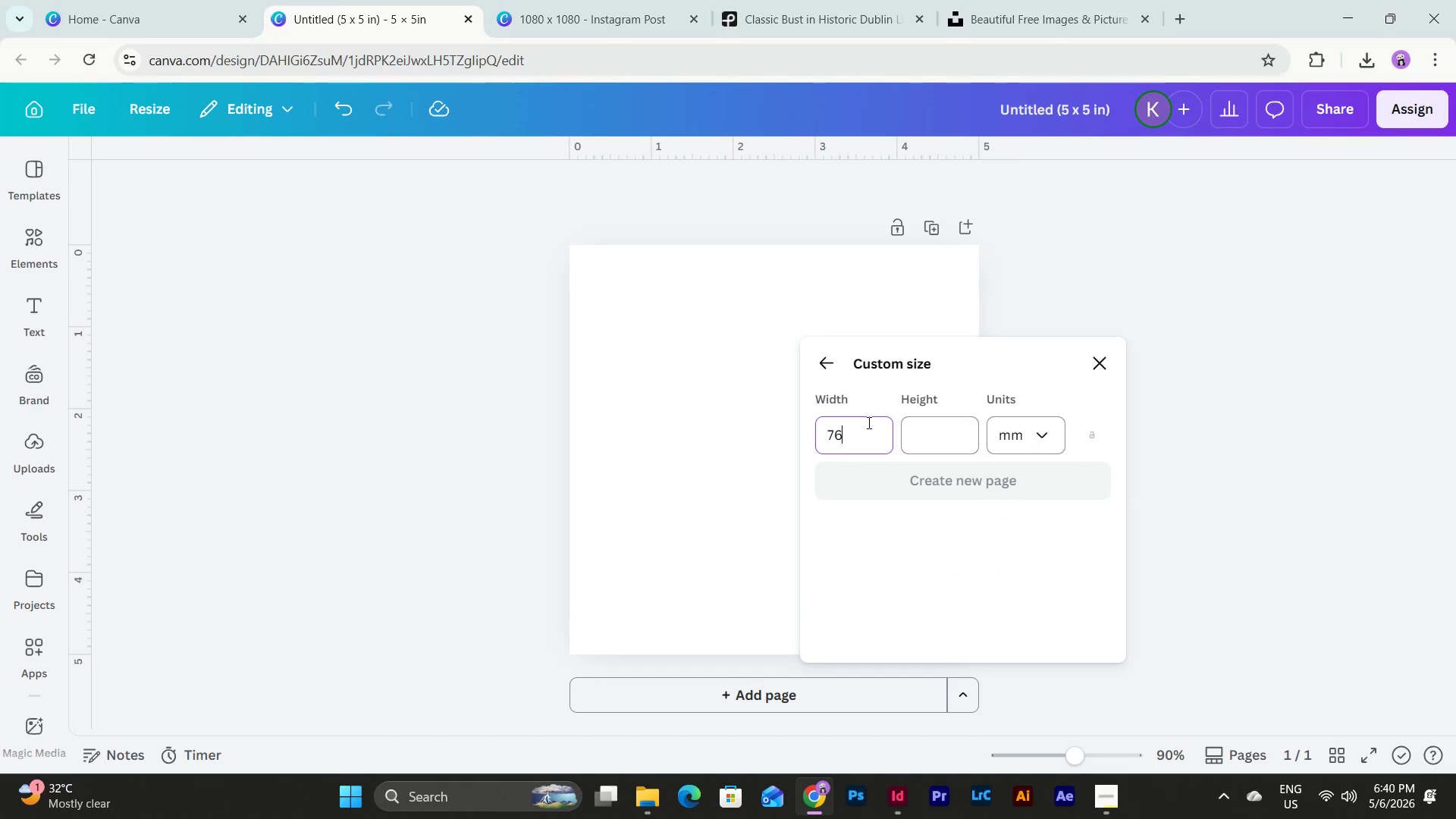 
key(Tab)
 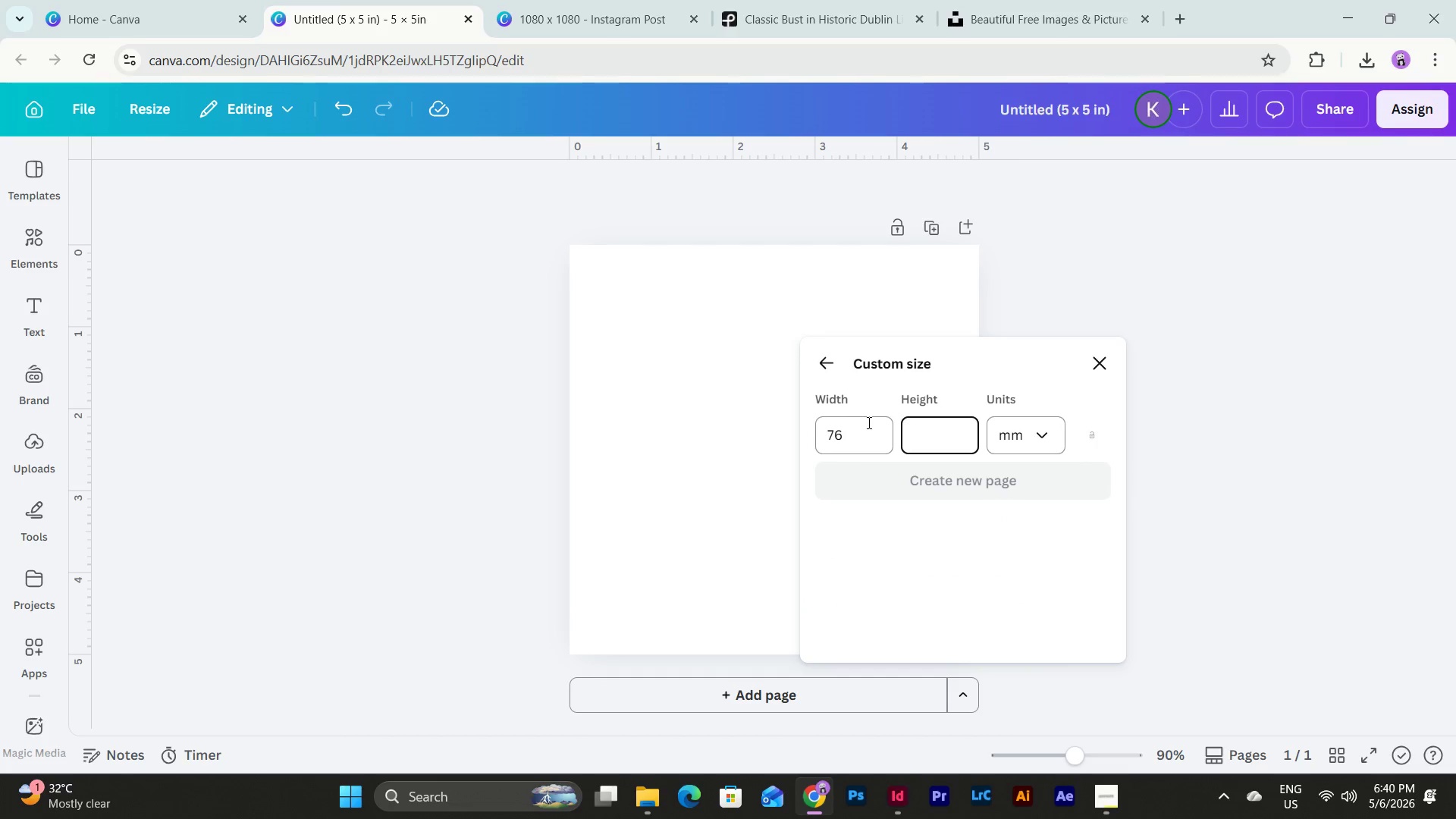 
key(Numpad1)
 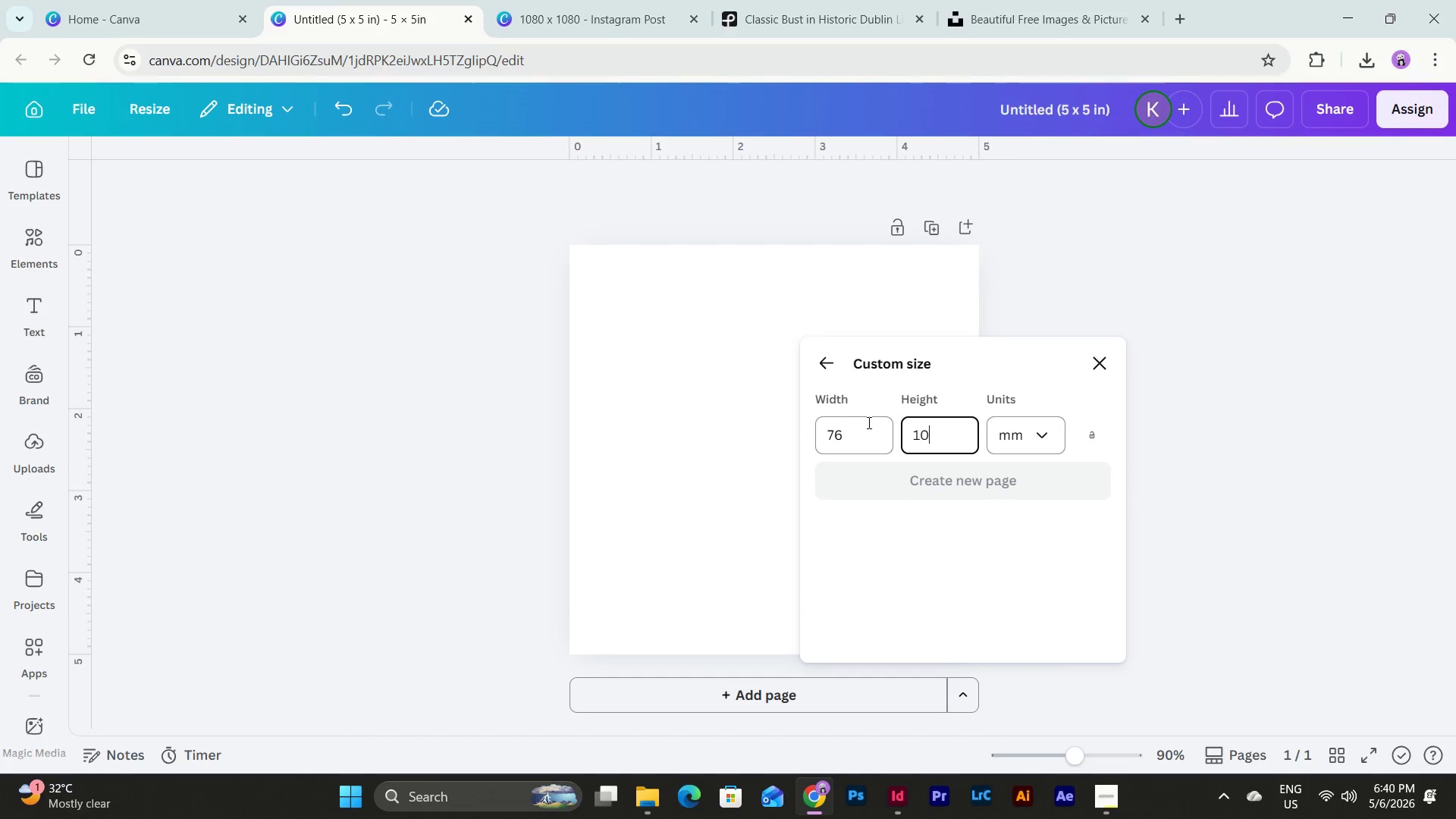 
key(Numpad0)
 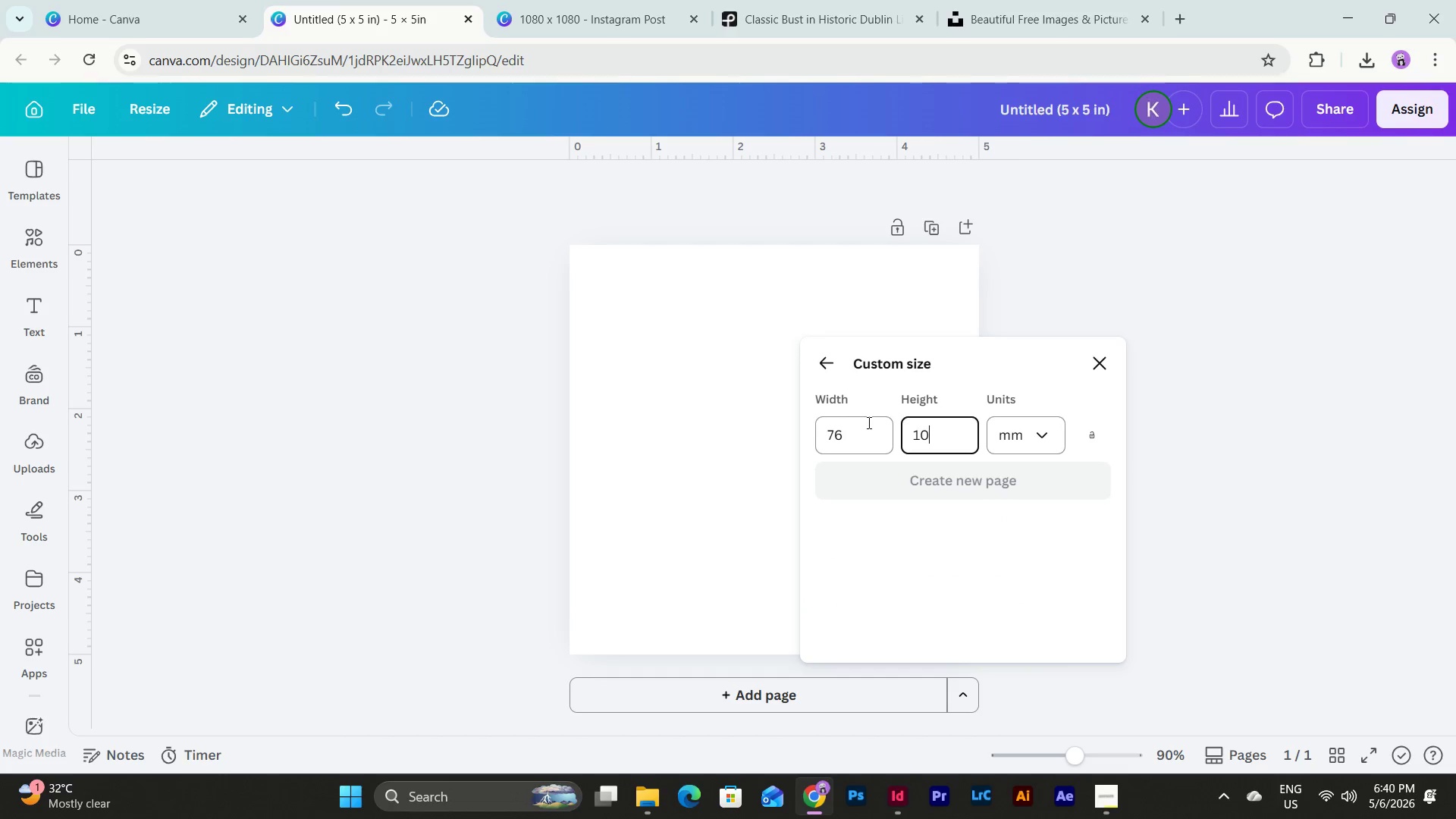 
key(Numpad5)
 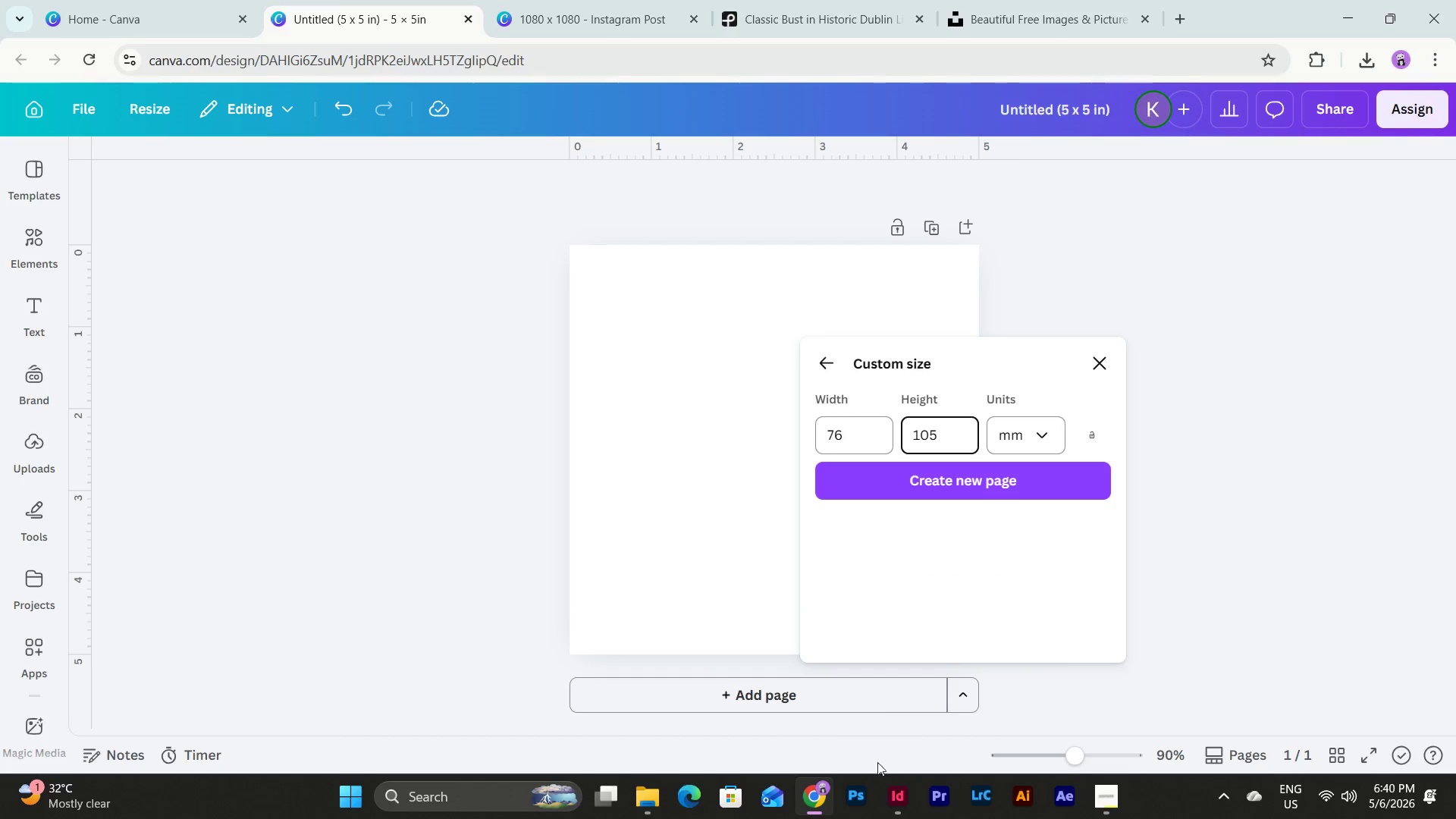 
left_click([899, 799])
 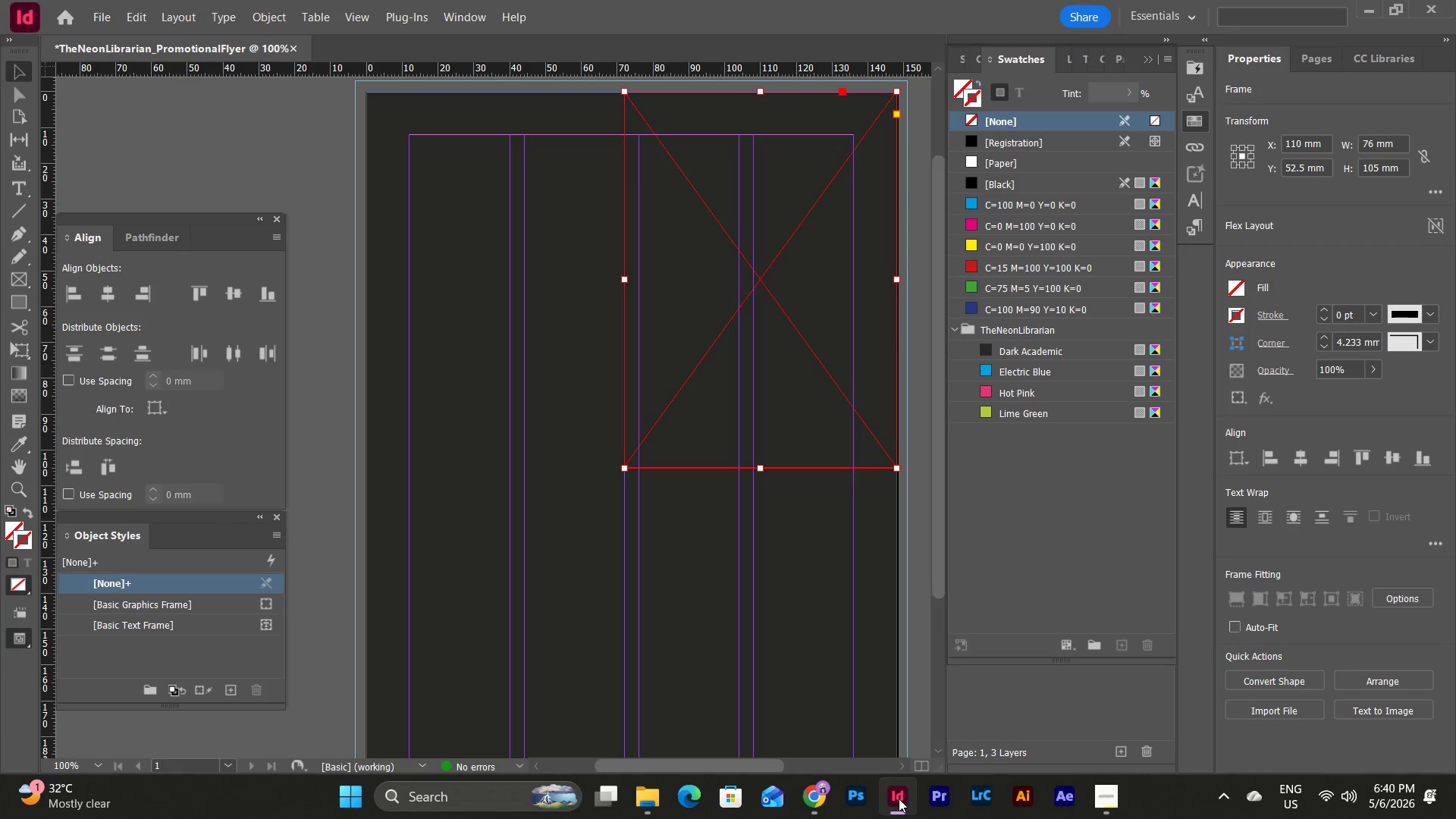 
left_click([899, 799])
 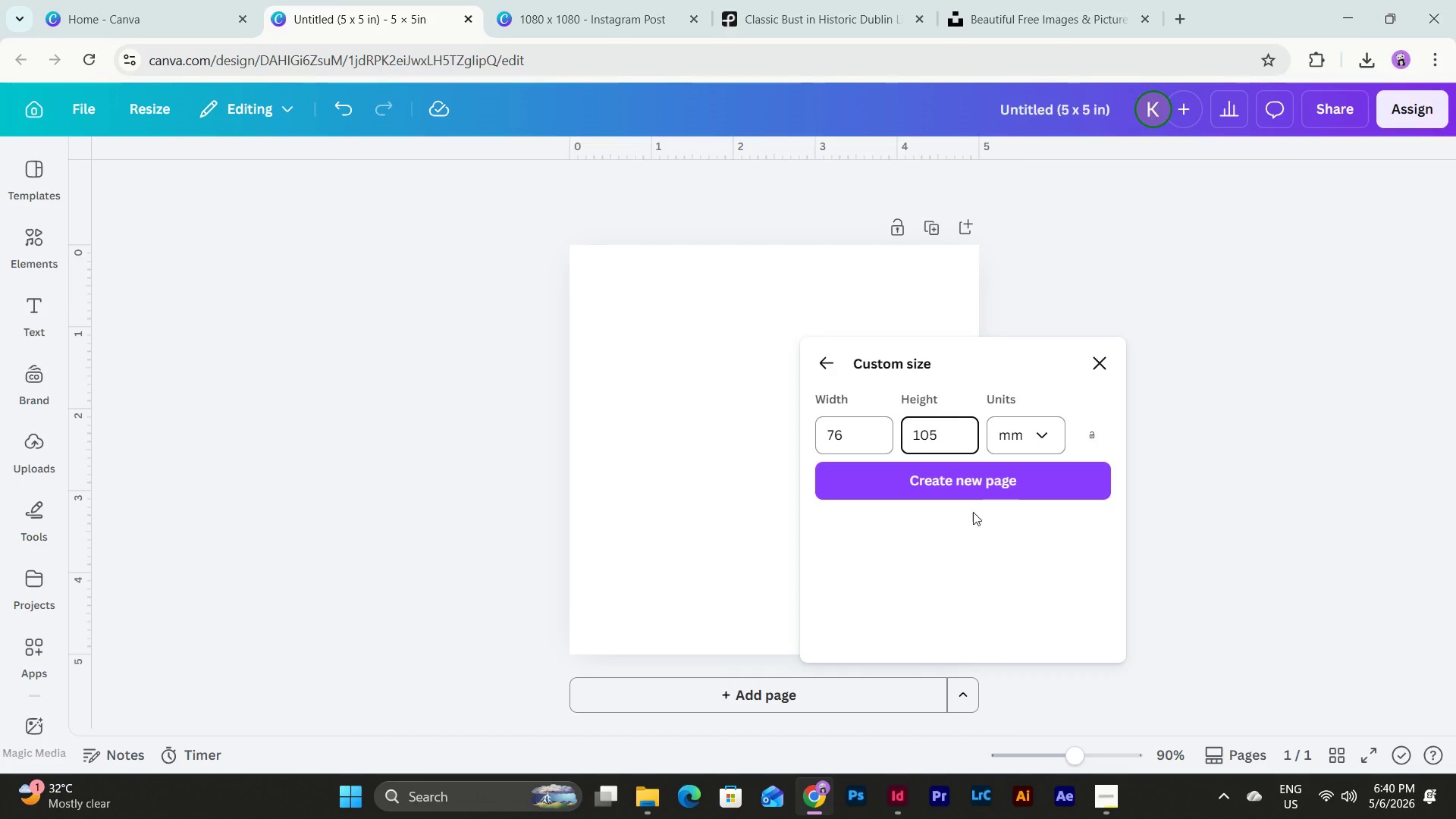 
left_click([981, 485])
 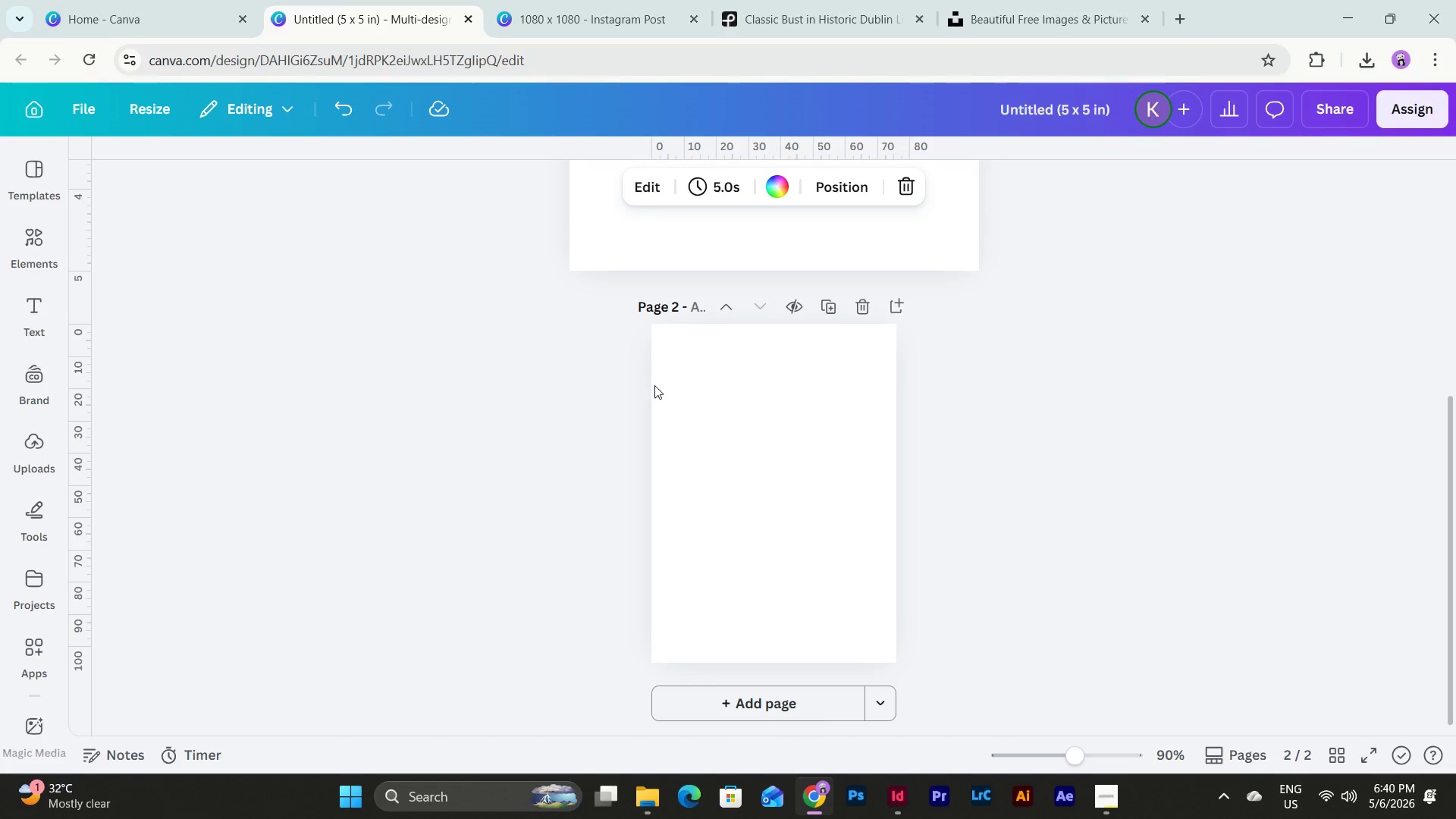 
left_click([699, 303])
 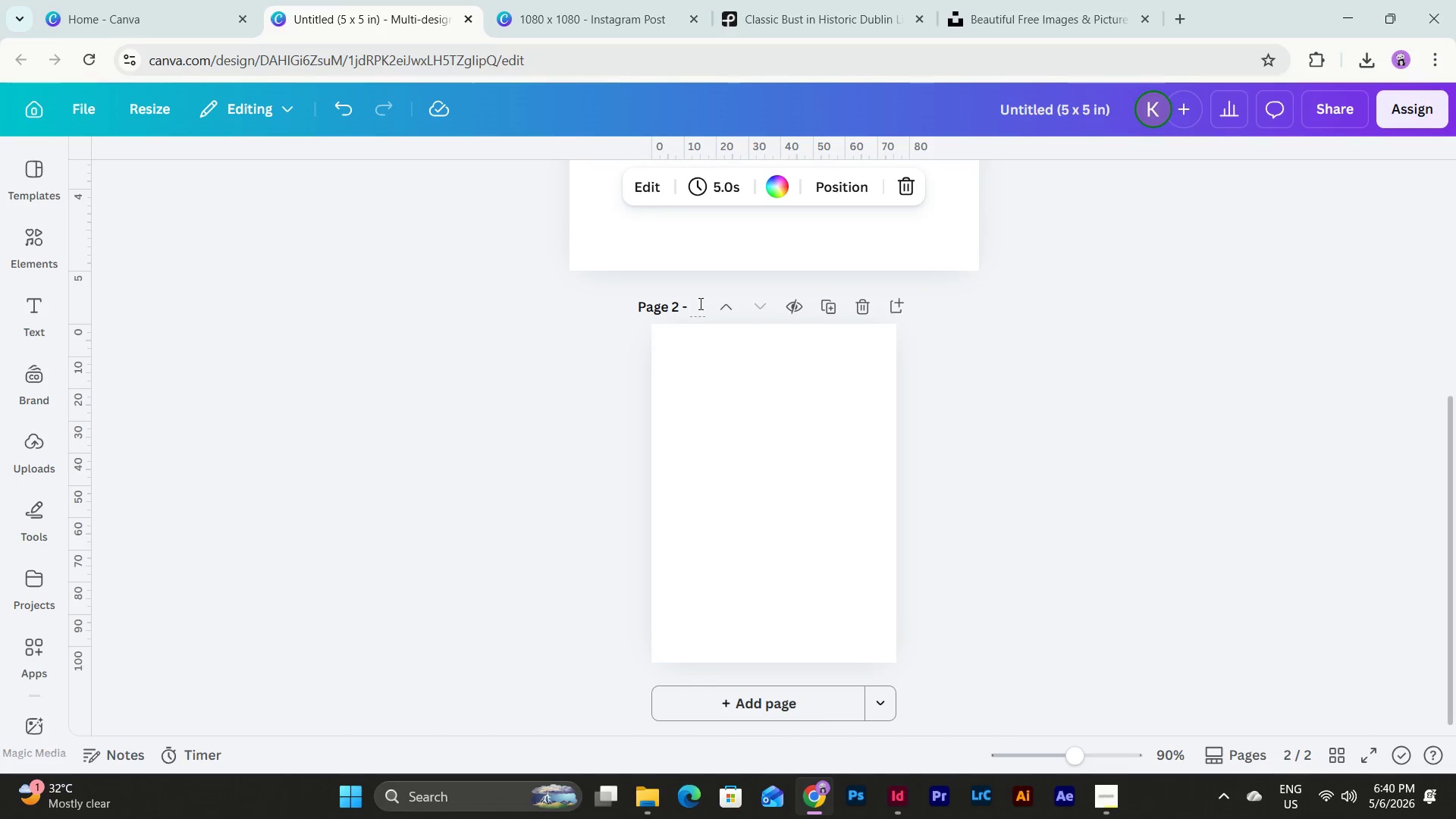 
type(Image_1)
 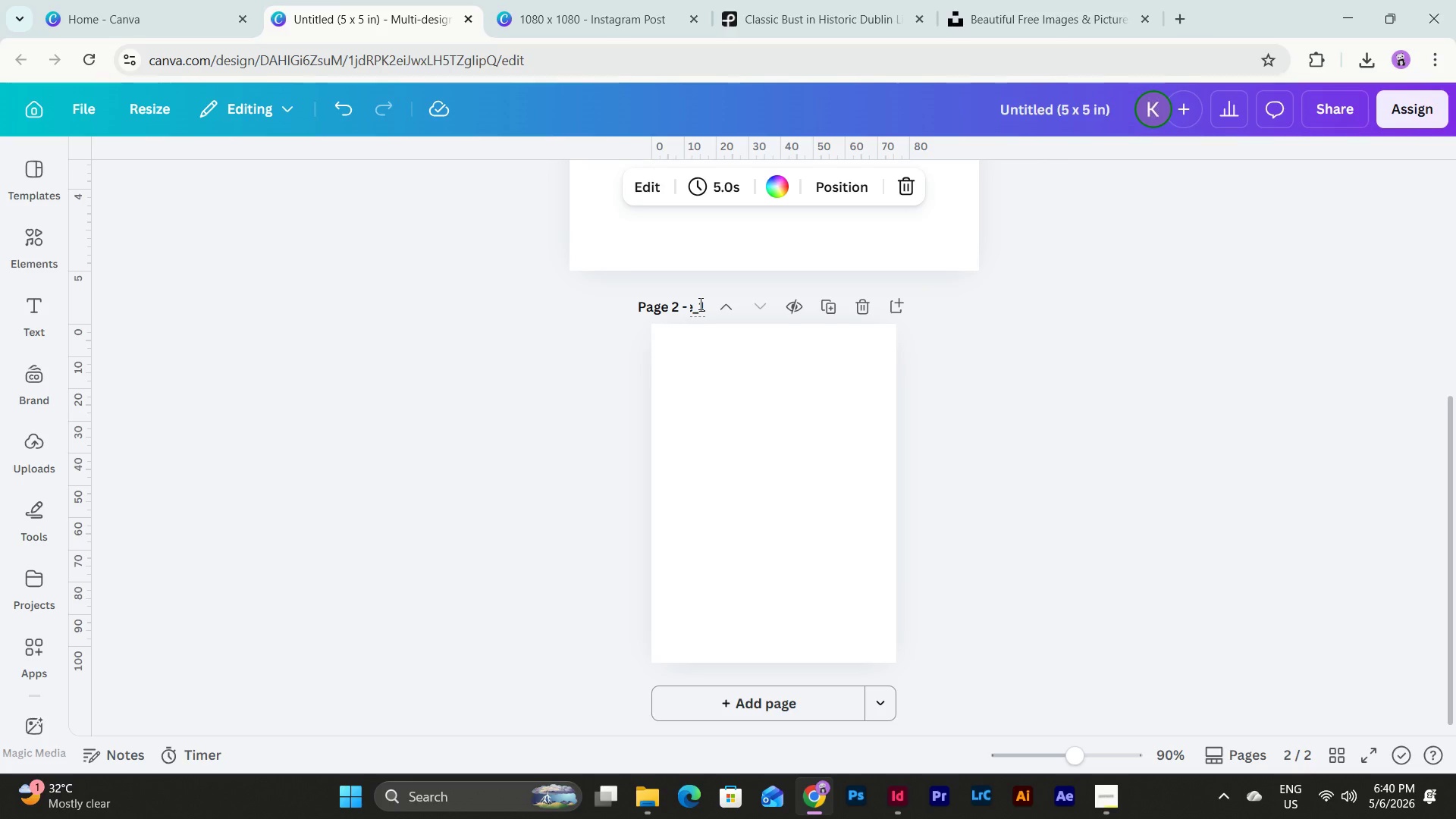 
left_click([1010, 366])
 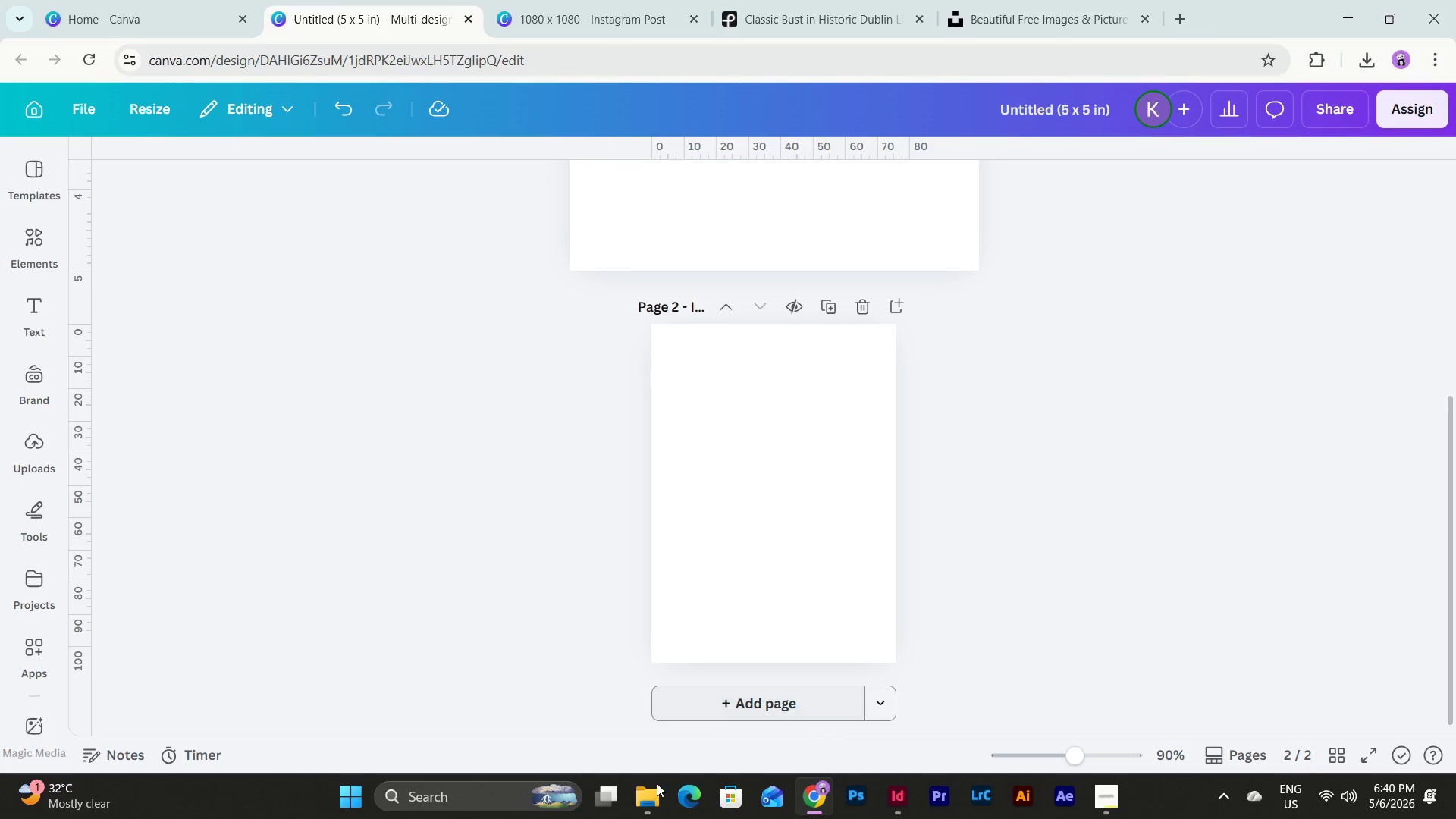 
left_click([655, 808])
 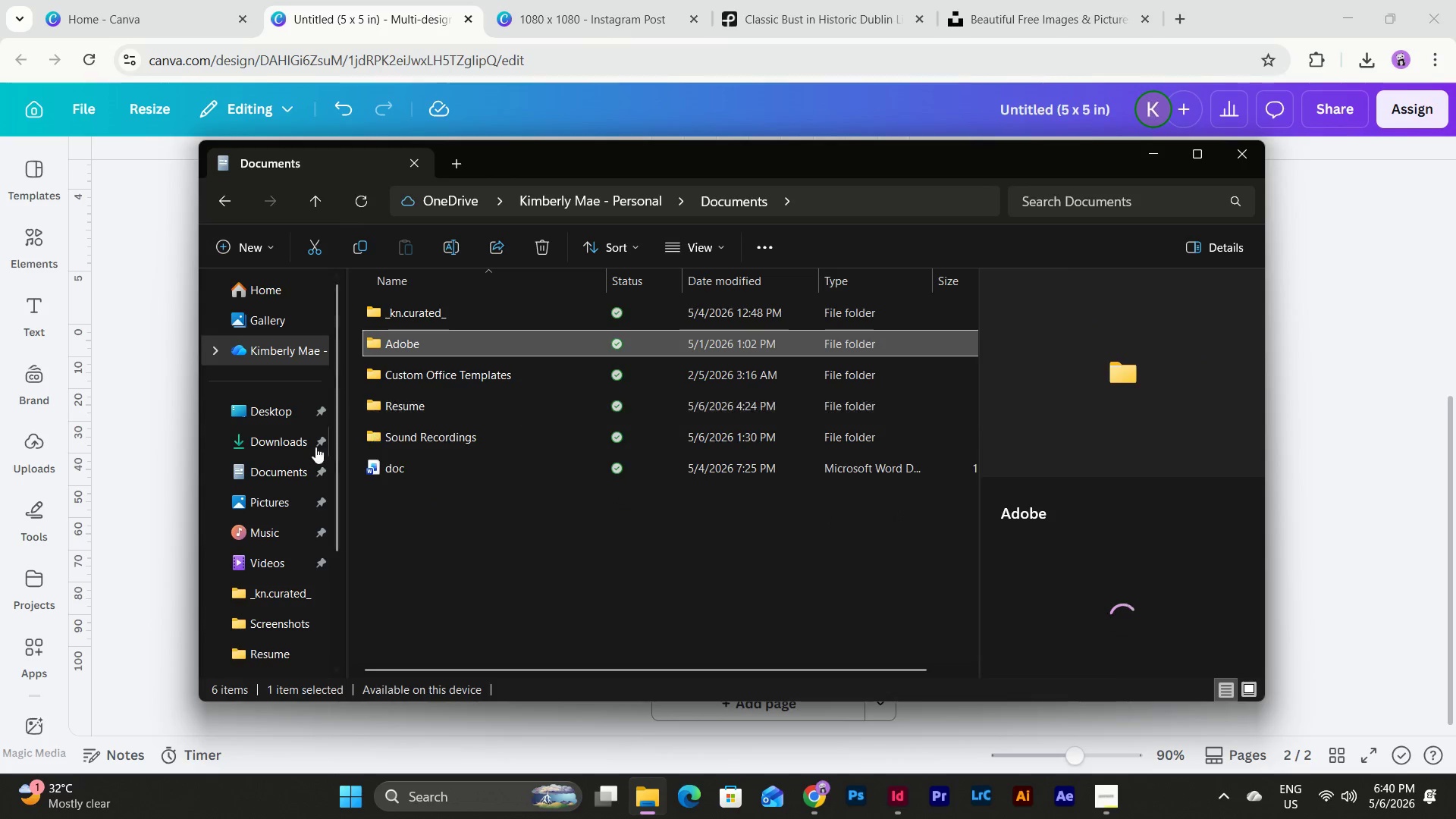 
left_click([265, 453])
 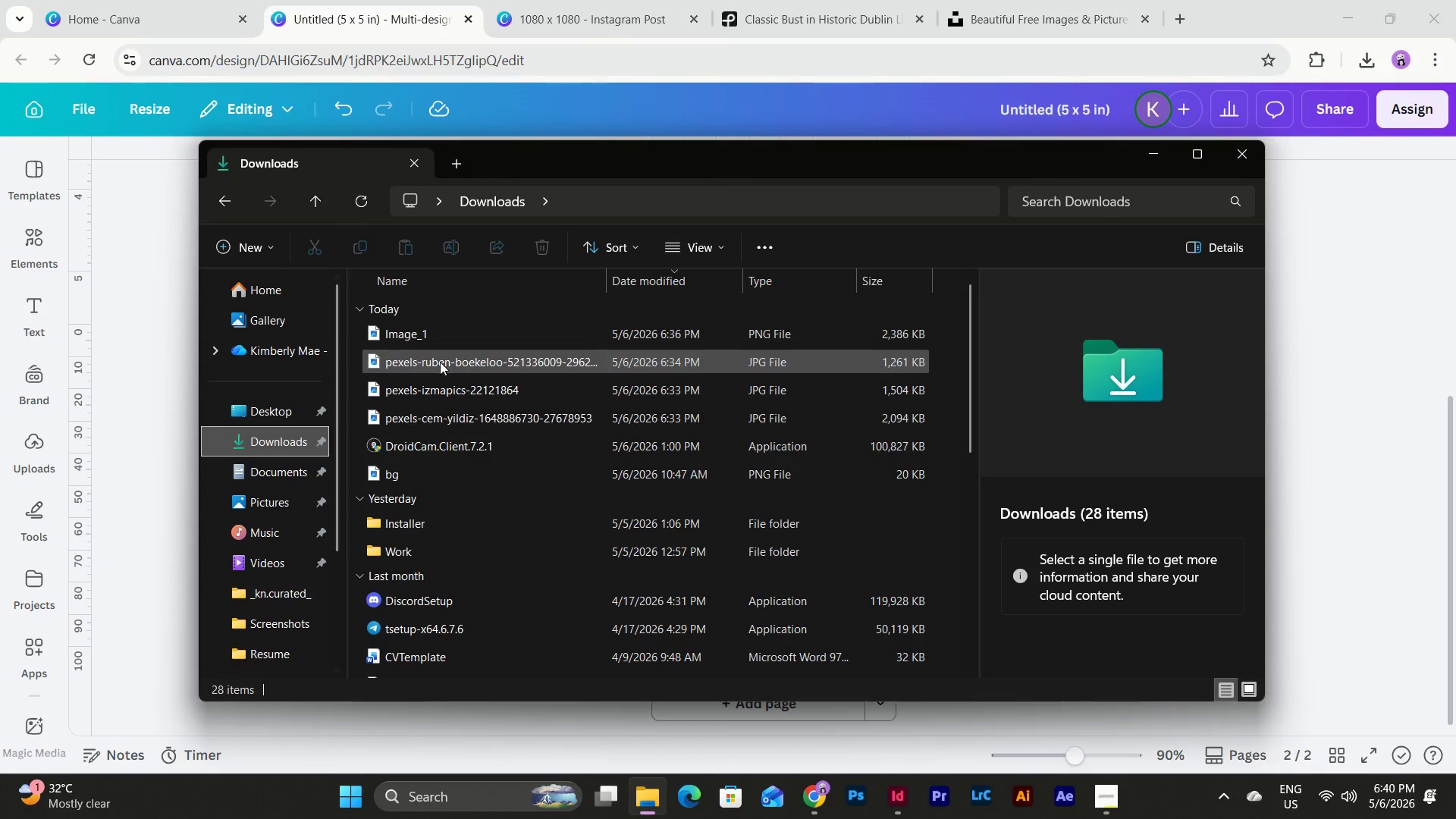 
left_click([466, 331])
 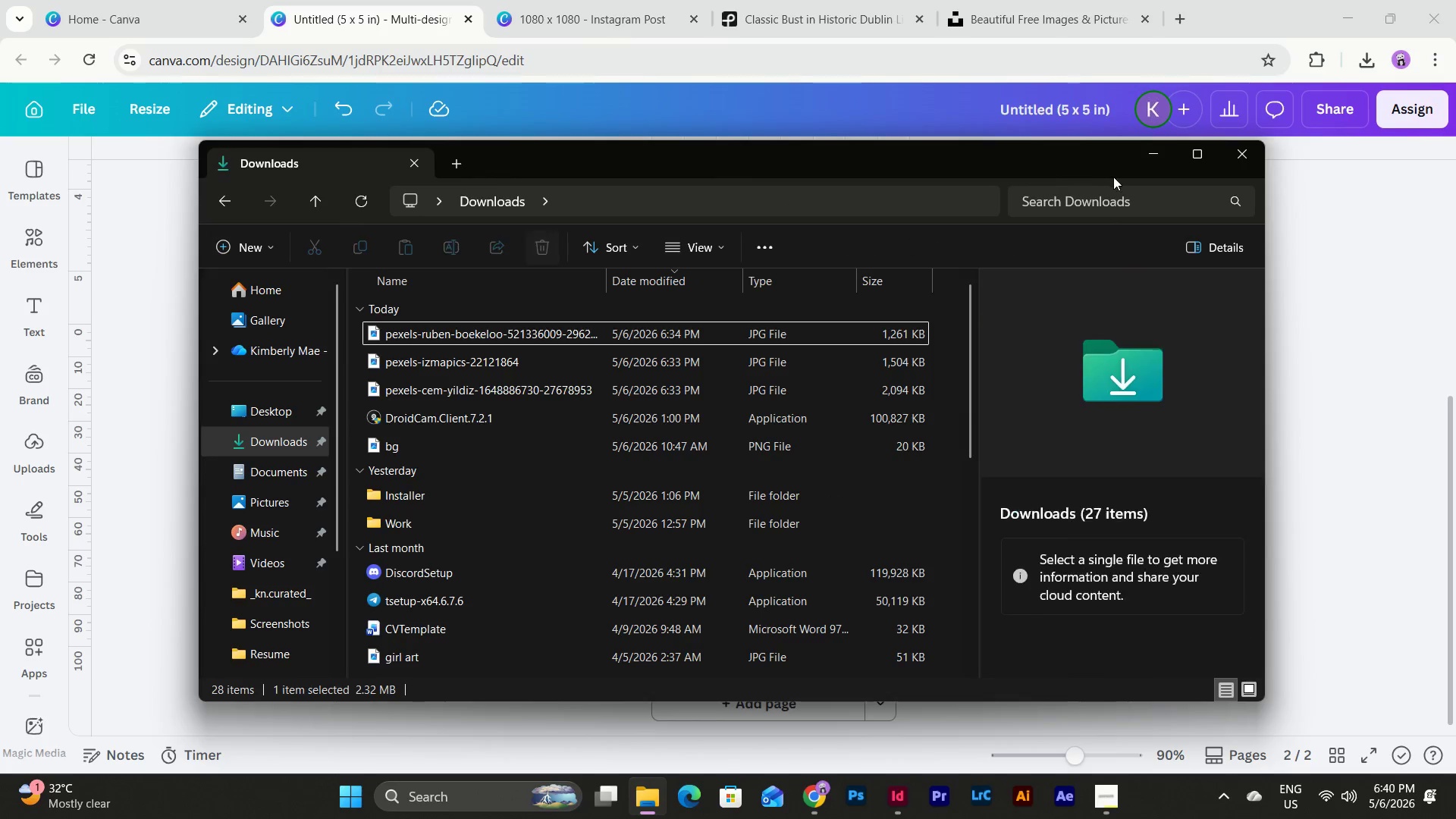 
left_click([1153, 164])
 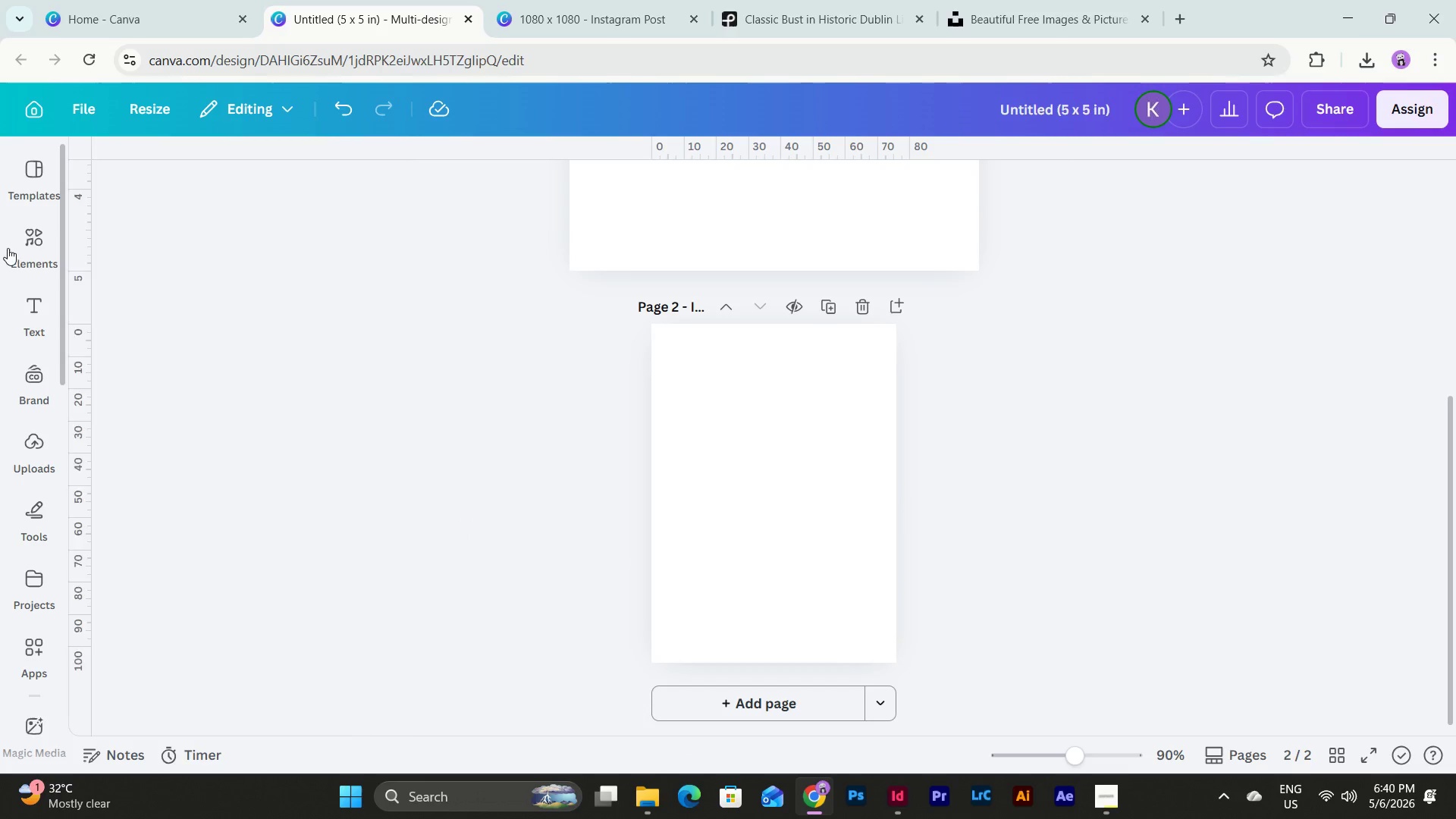 
left_click([26, 235])
 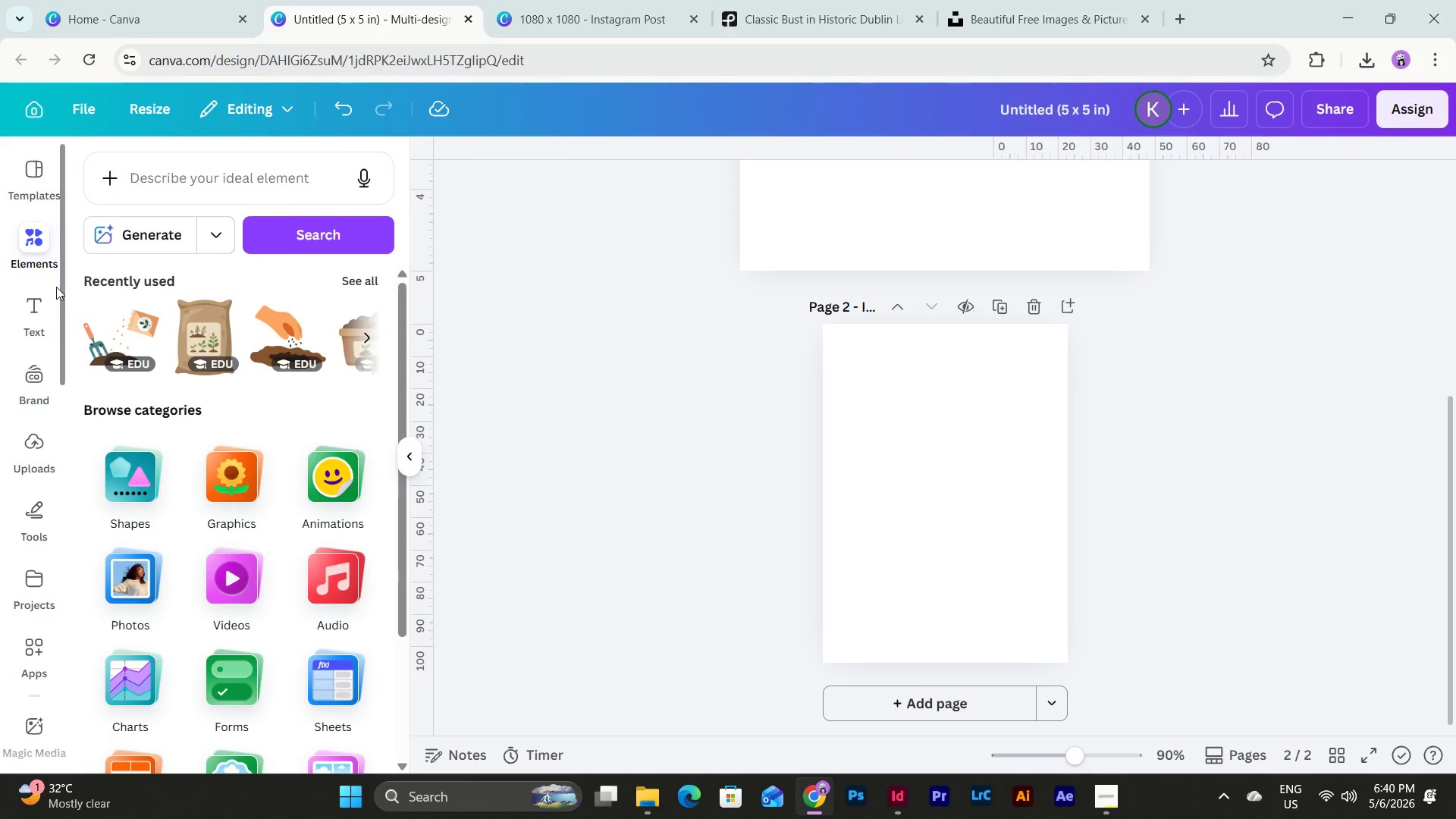 
left_click([38, 450])
 